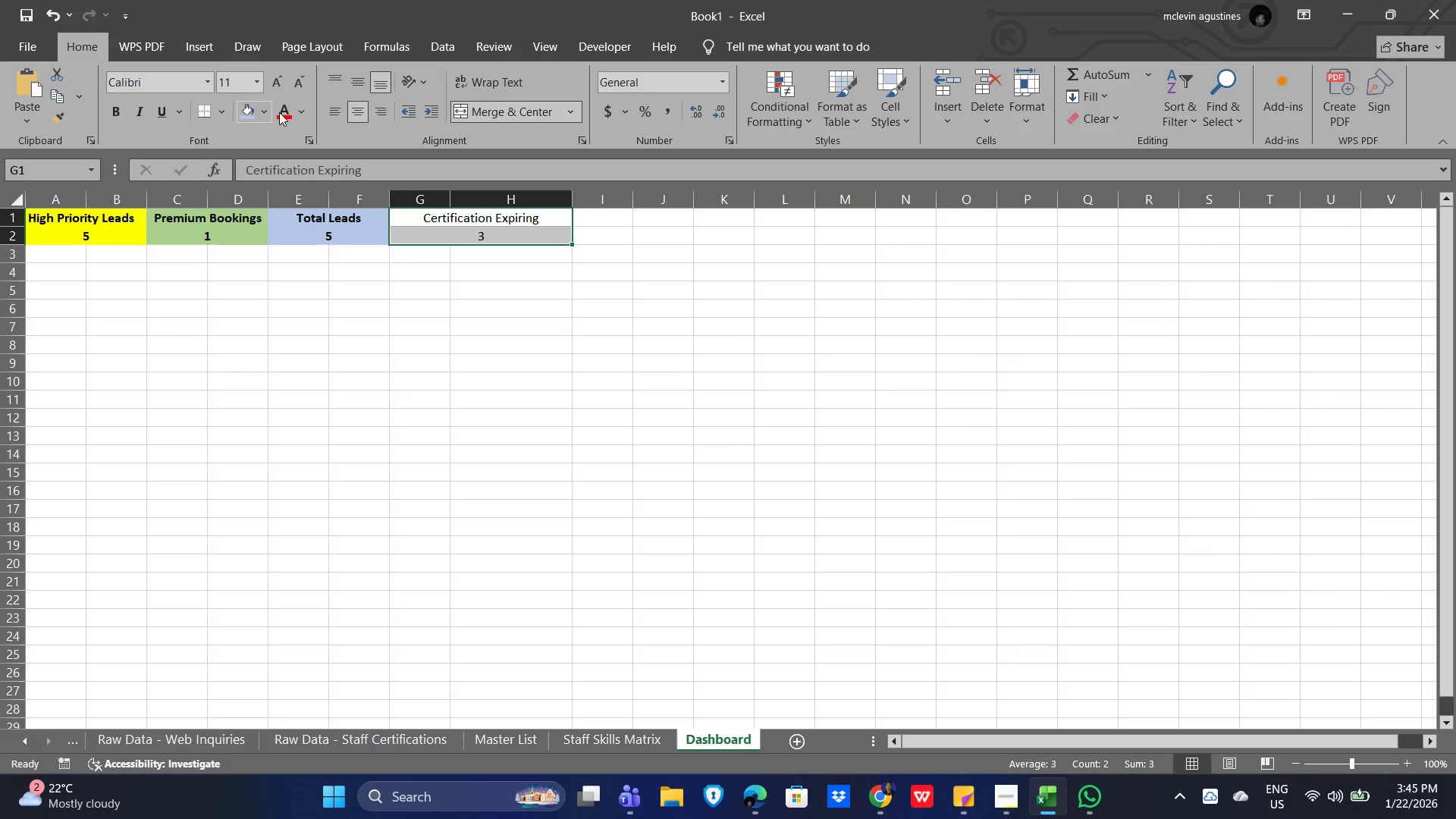 
left_click([282, 111])
 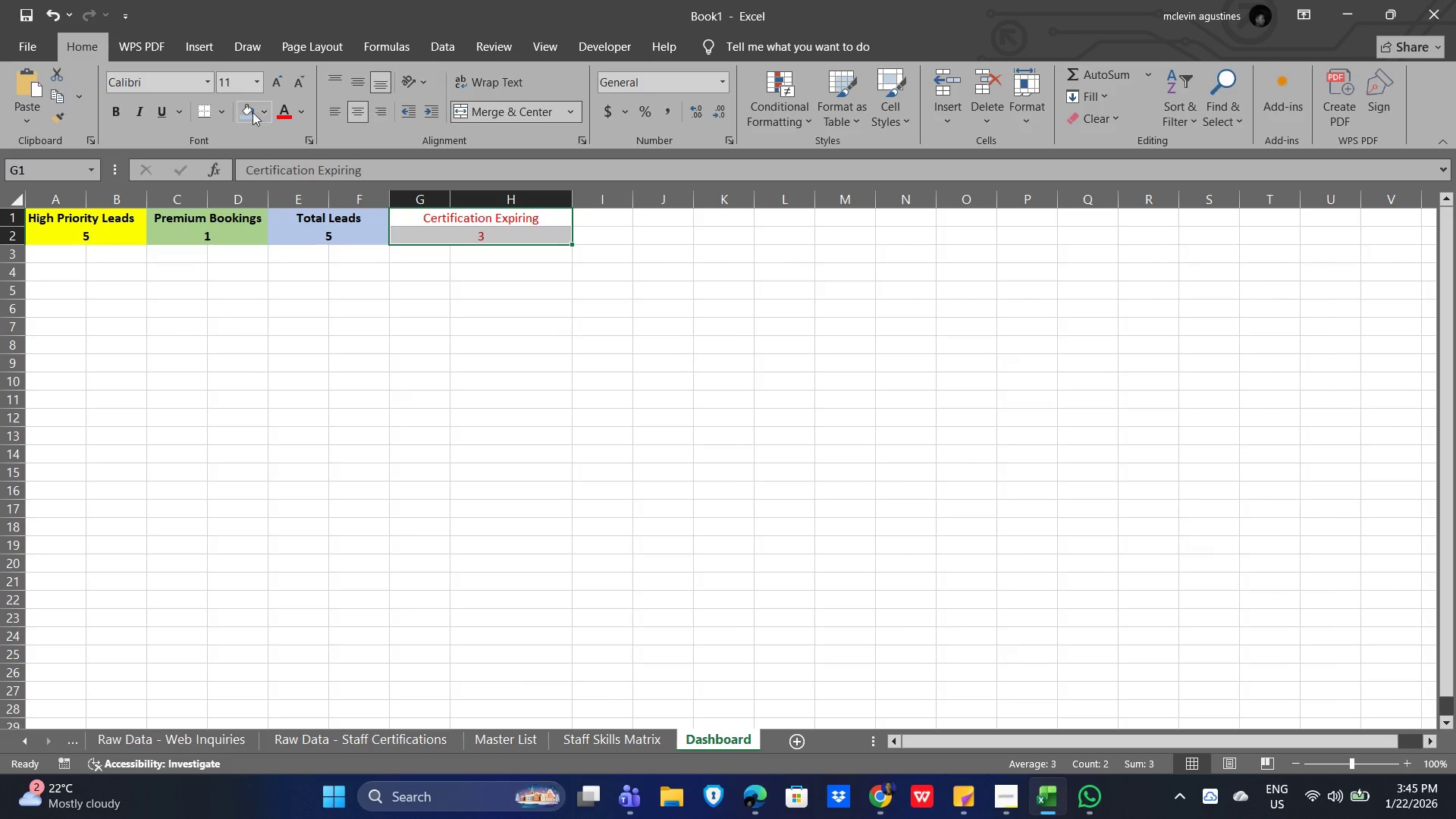 
left_click([260, 110])
 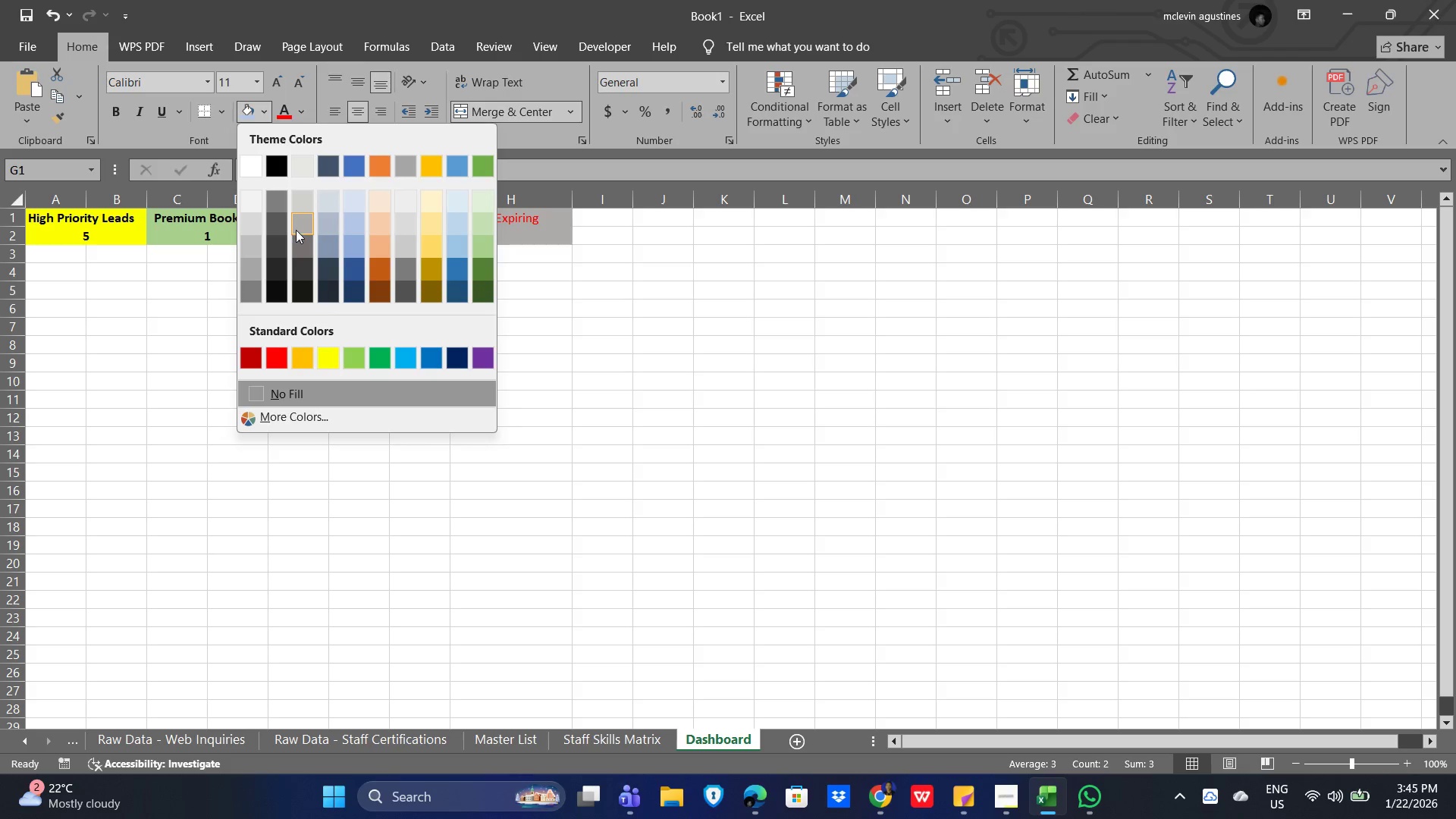 
left_click([299, 250])
 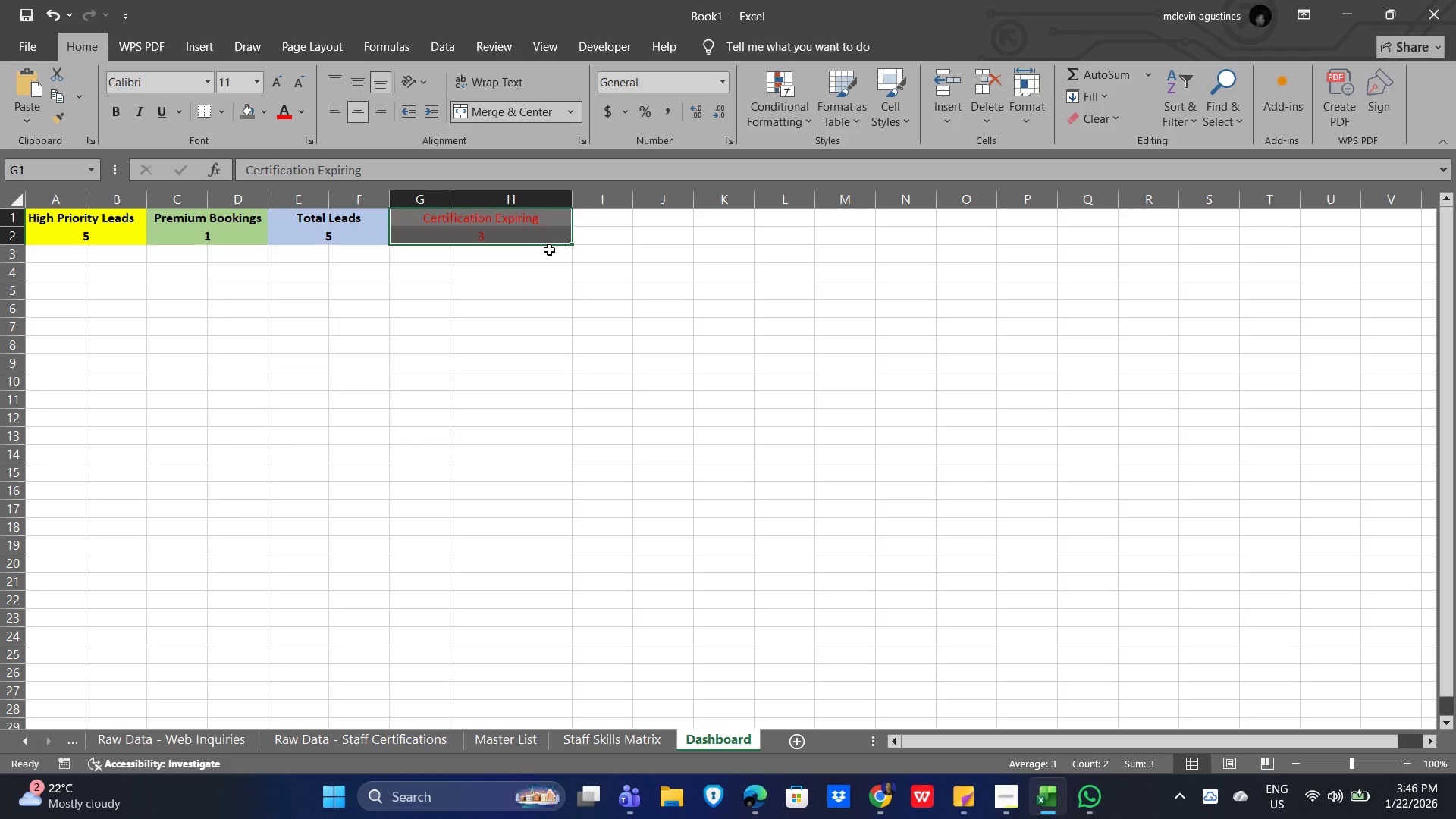 
left_click([548, 249])
 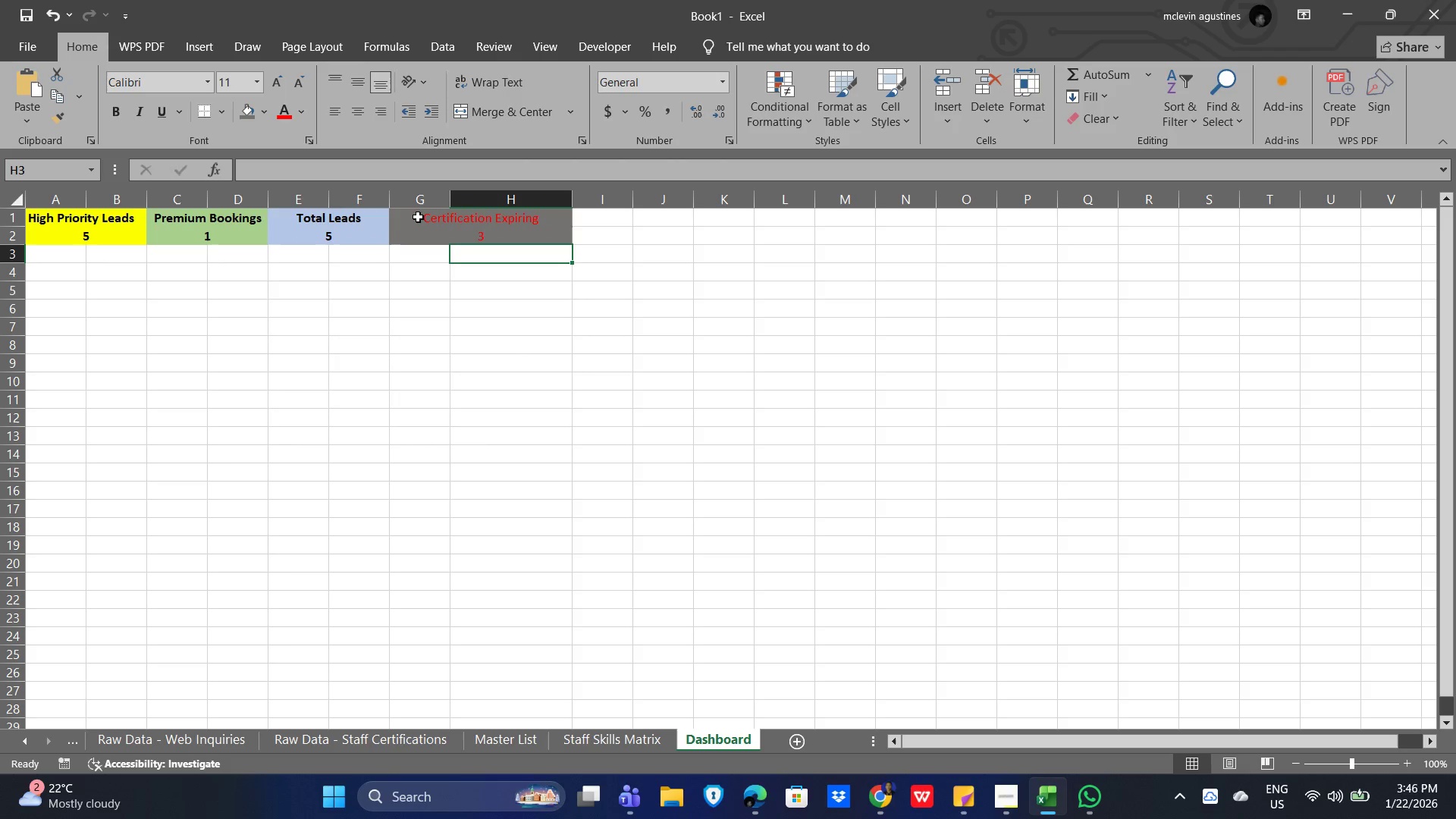 
left_click_drag(start_coordinate=[416, 219], to_coordinate=[511, 231])
 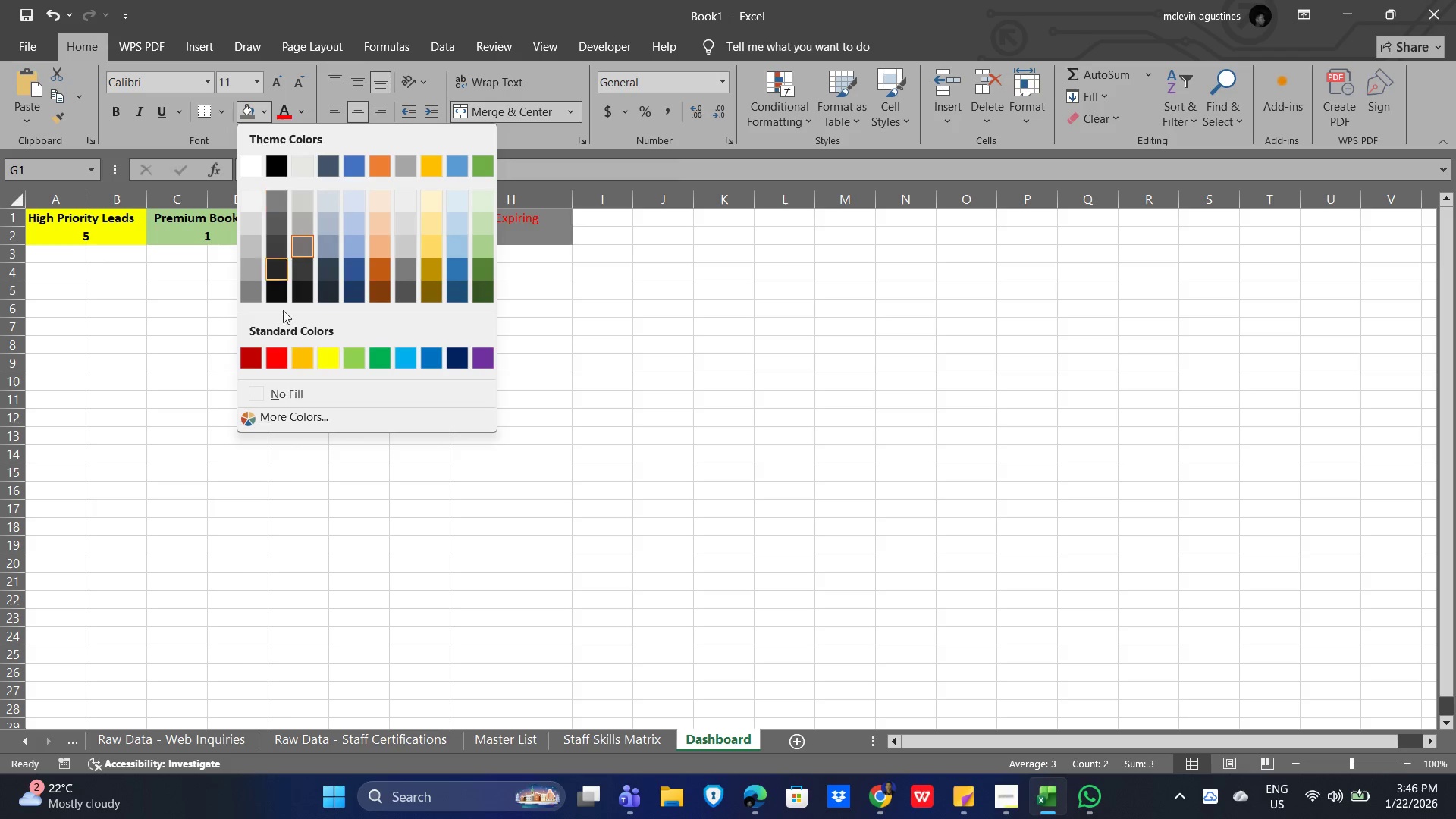 
left_click([275, 358])
 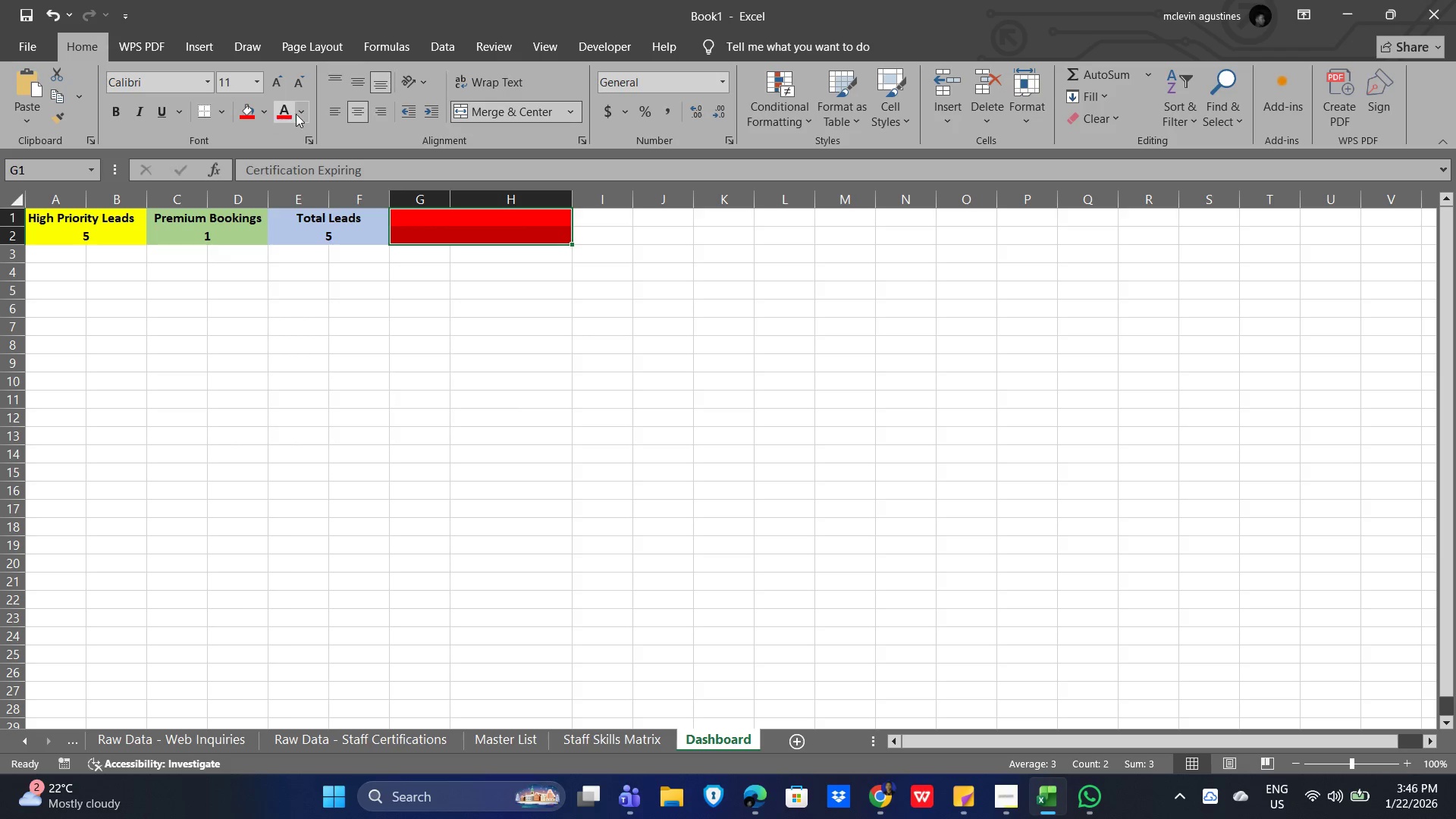 
left_click([301, 113])
 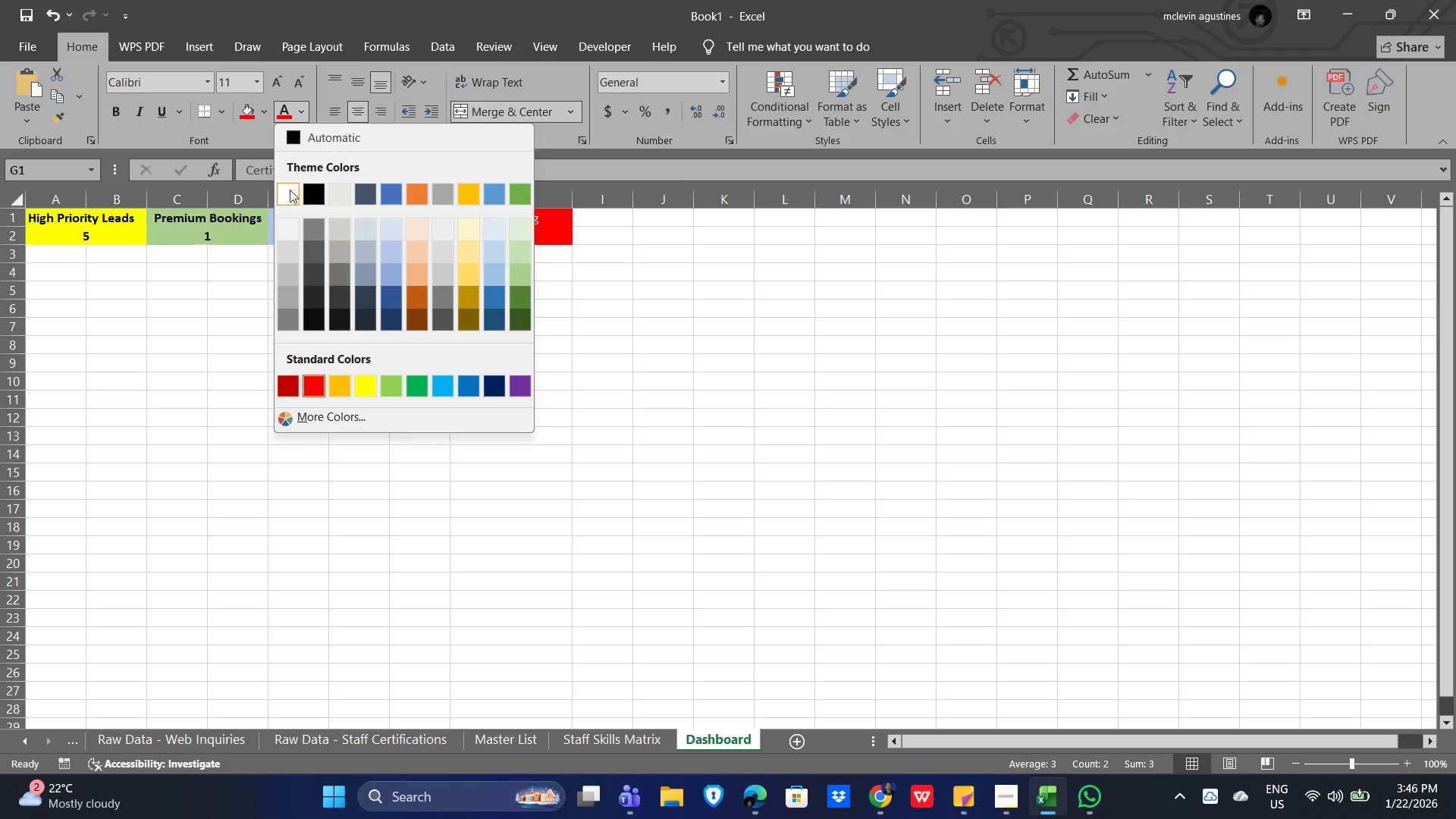 
left_click([290, 192])
 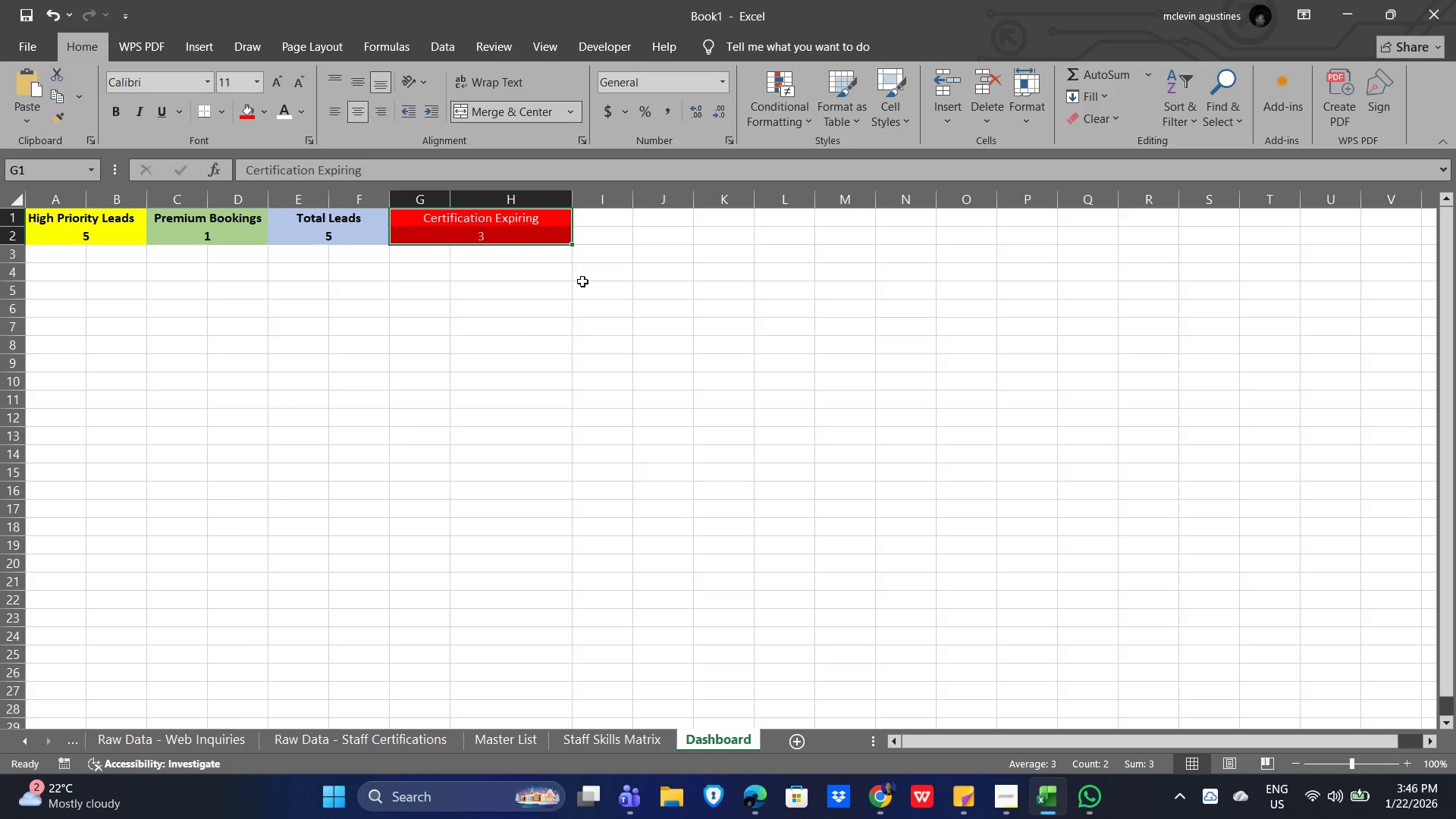 
left_click([586, 288])
 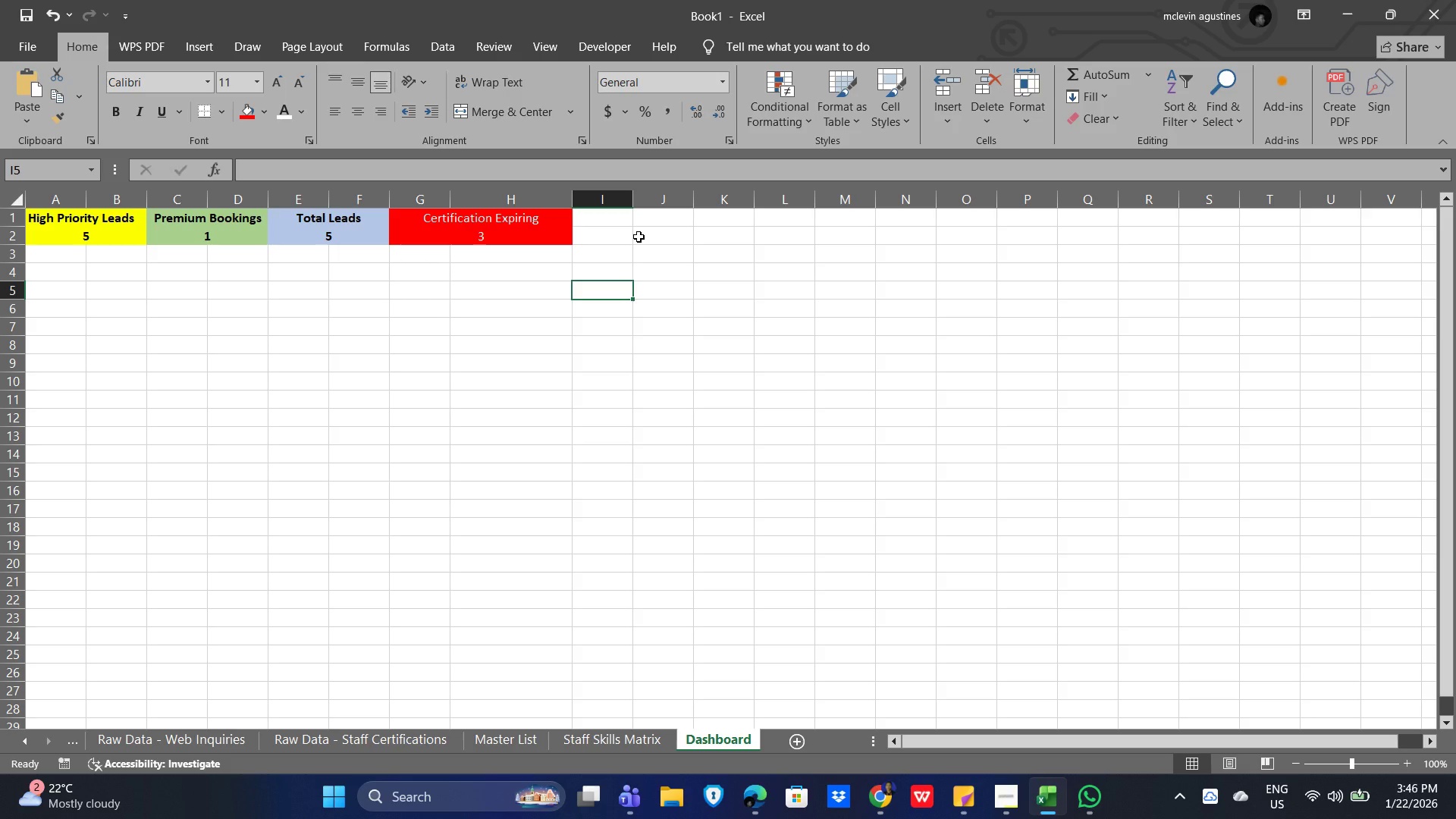 
wait(13.77)
 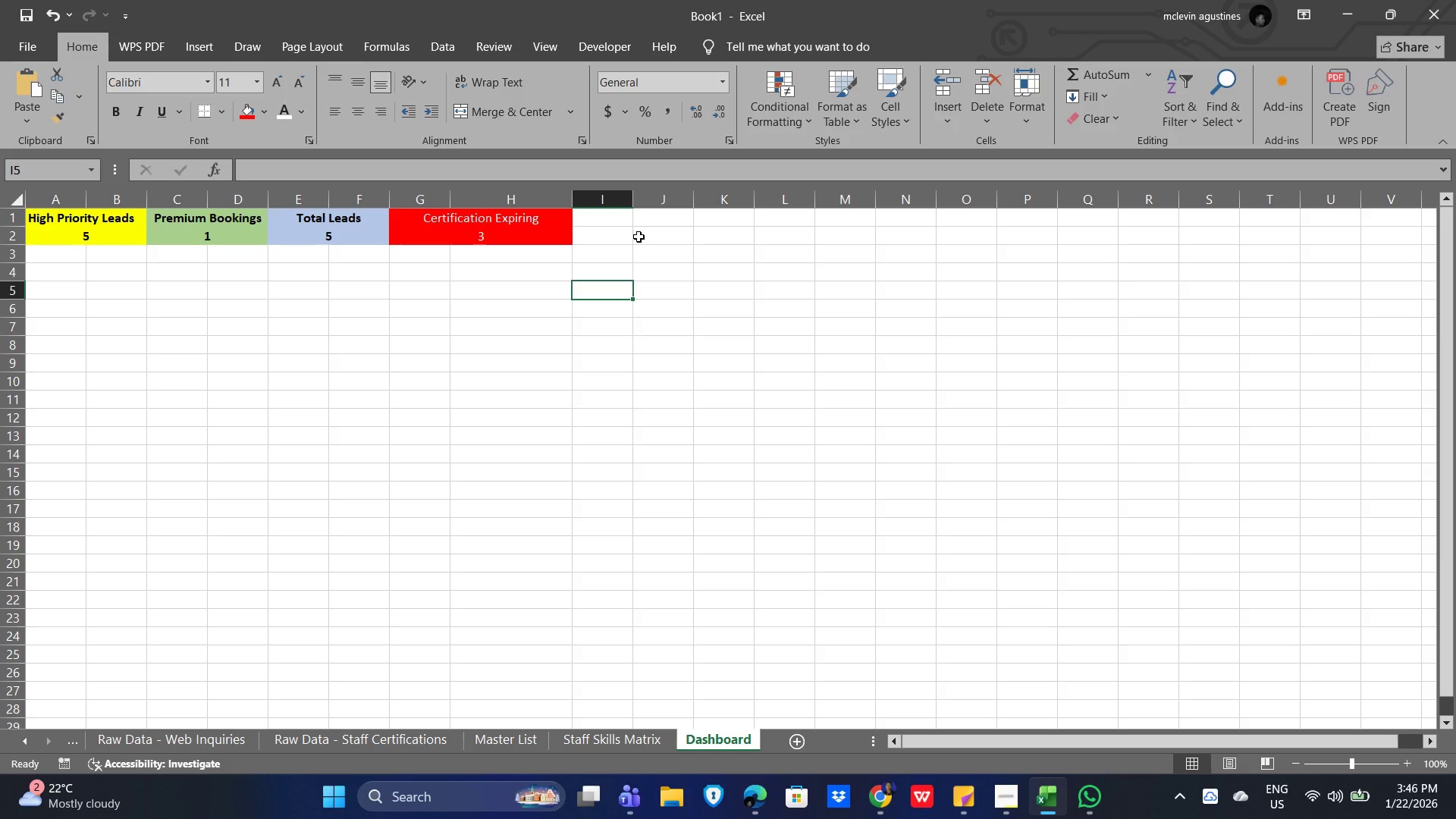 
double_click([533, 216])
 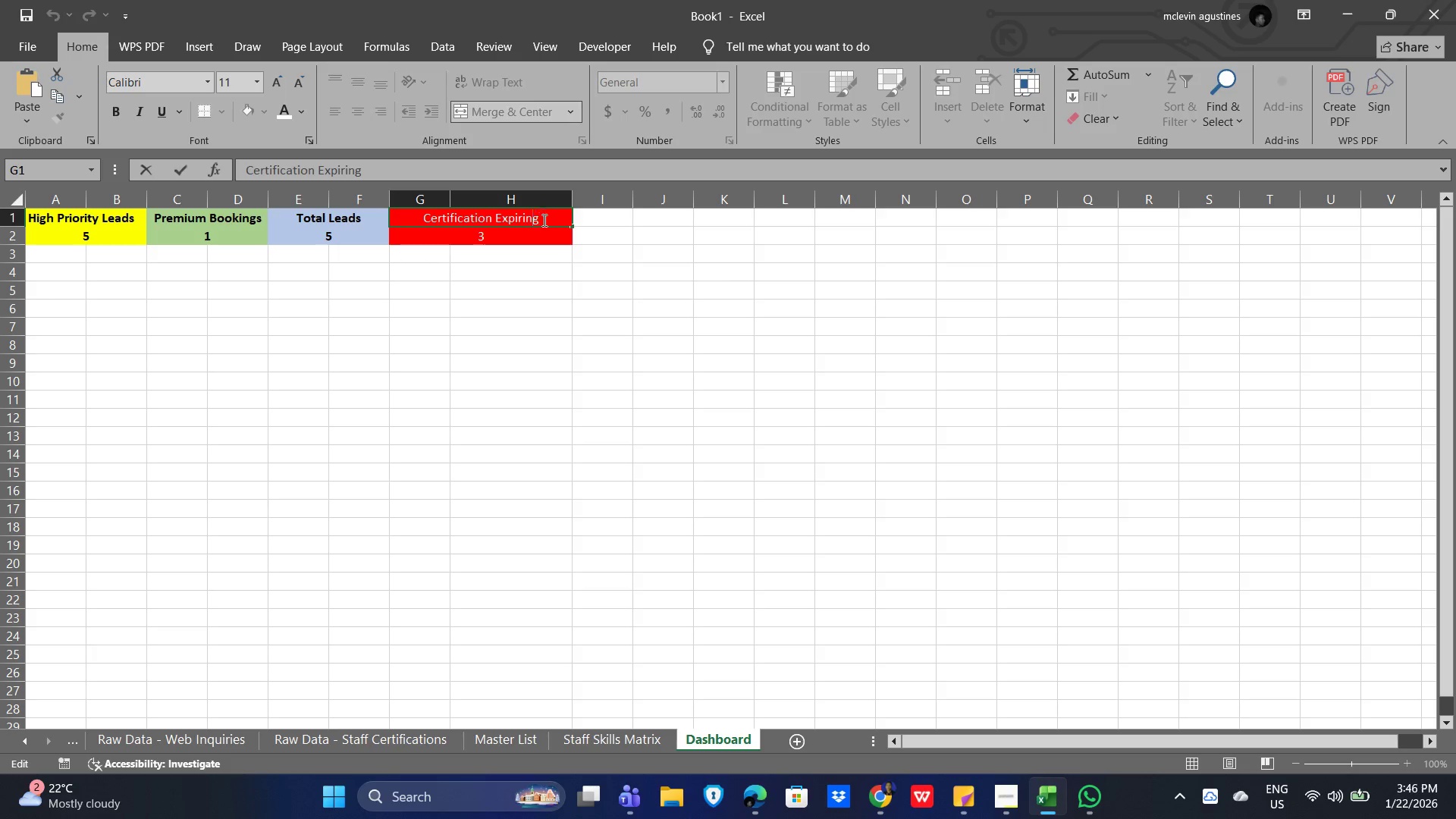 
left_click_drag(start_coordinate=[544, 220], to_coordinate=[546, 215])
 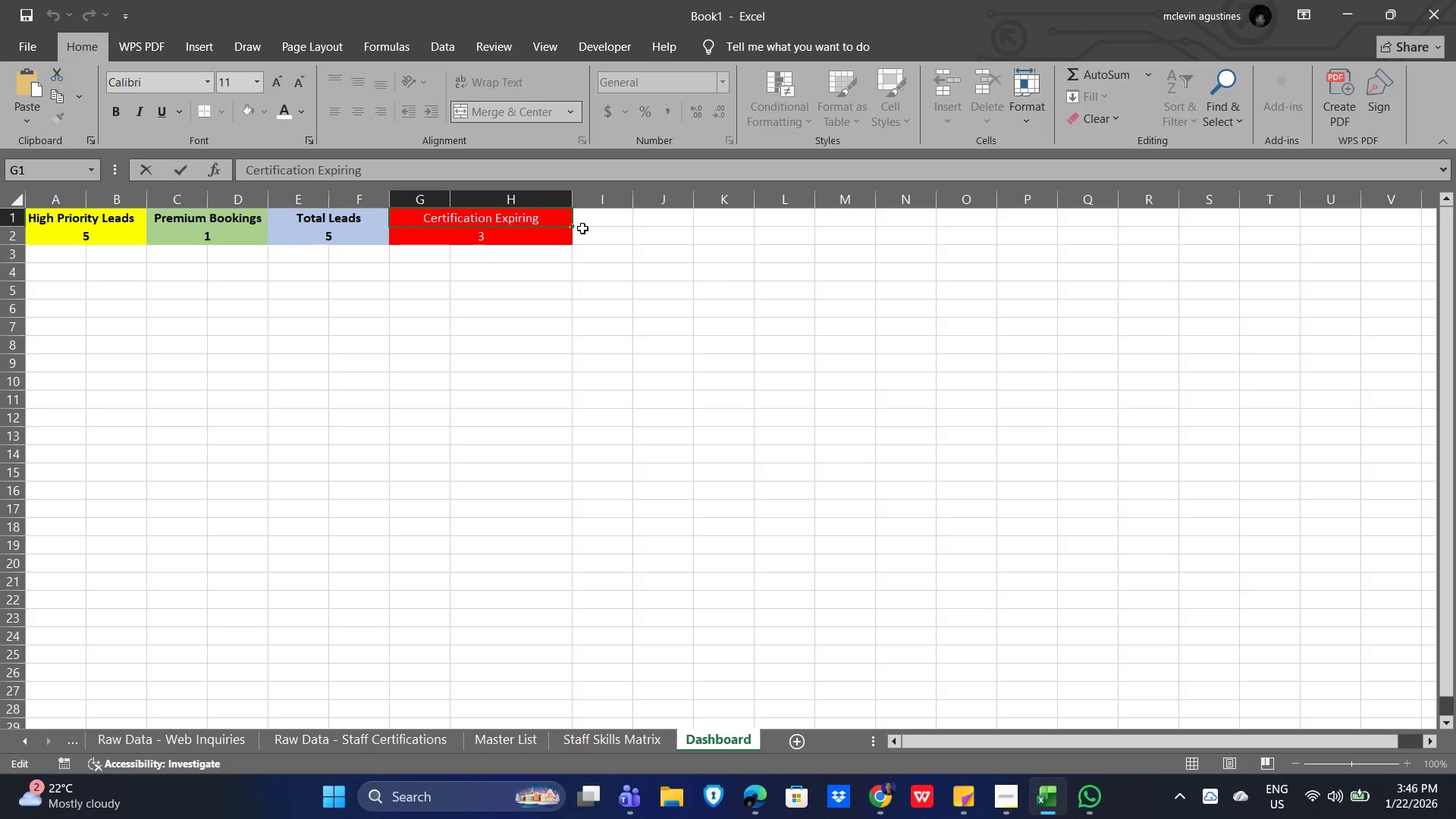 
type( (30 days))
 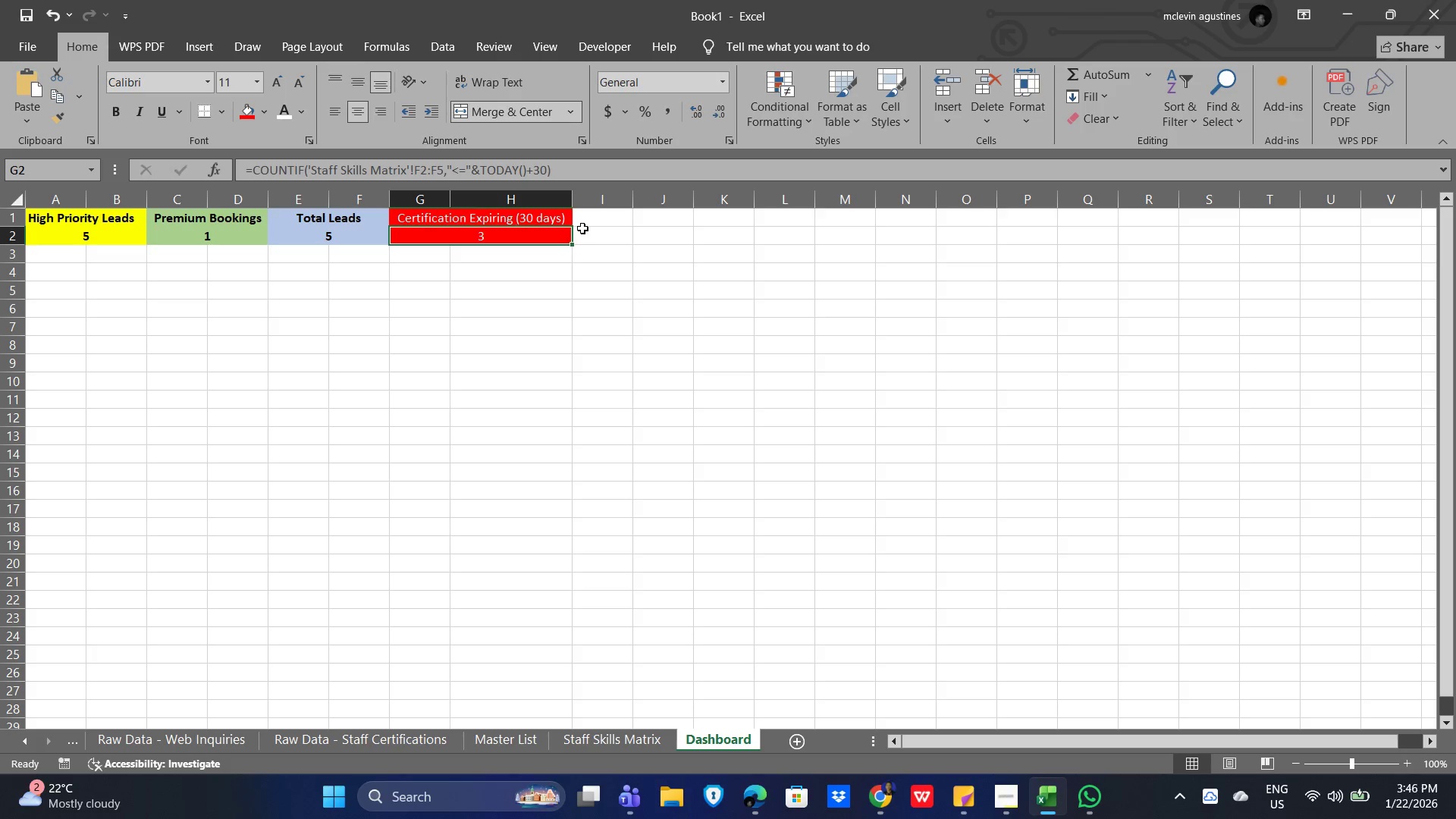 
 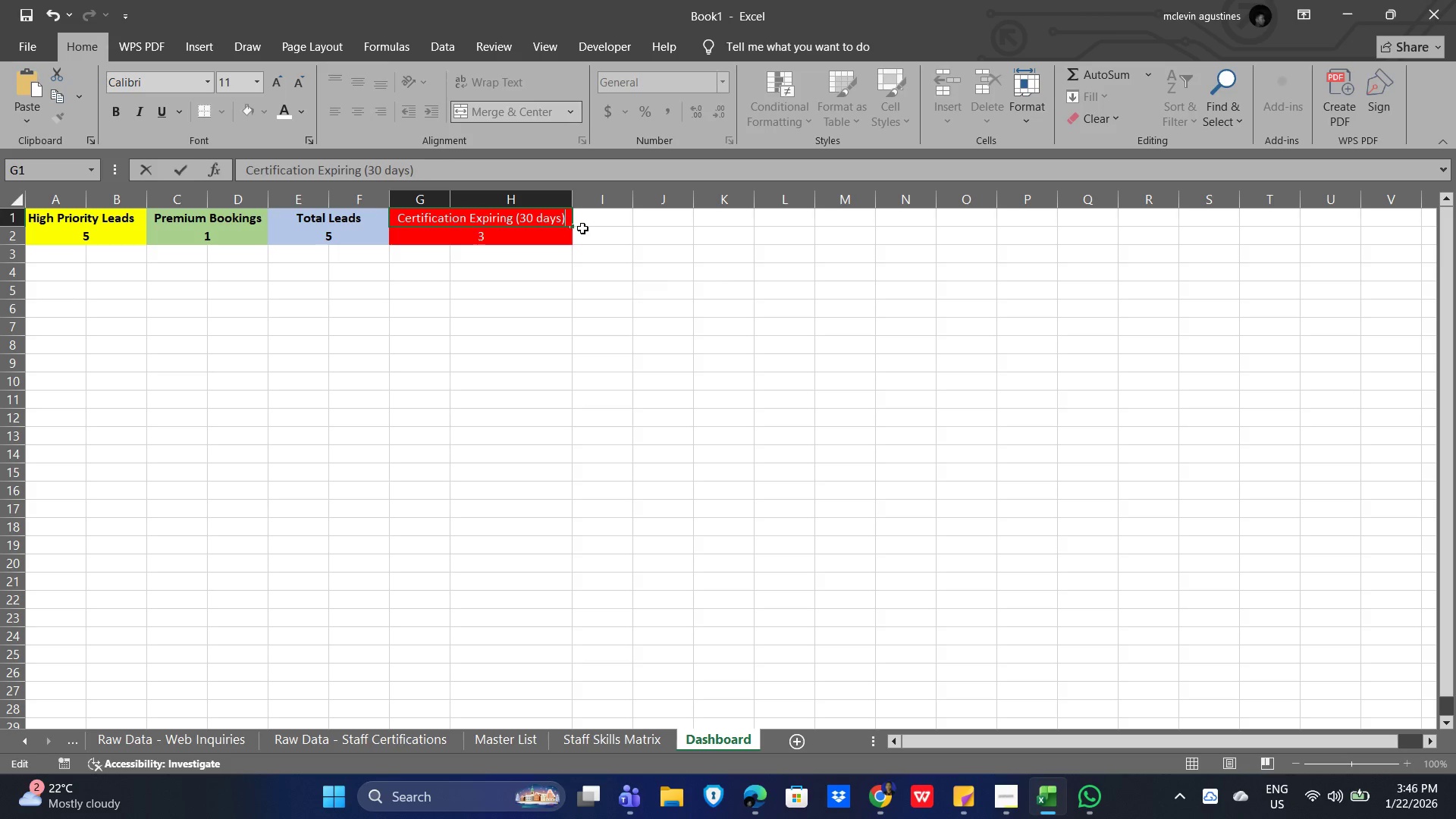 
key(Enter)
 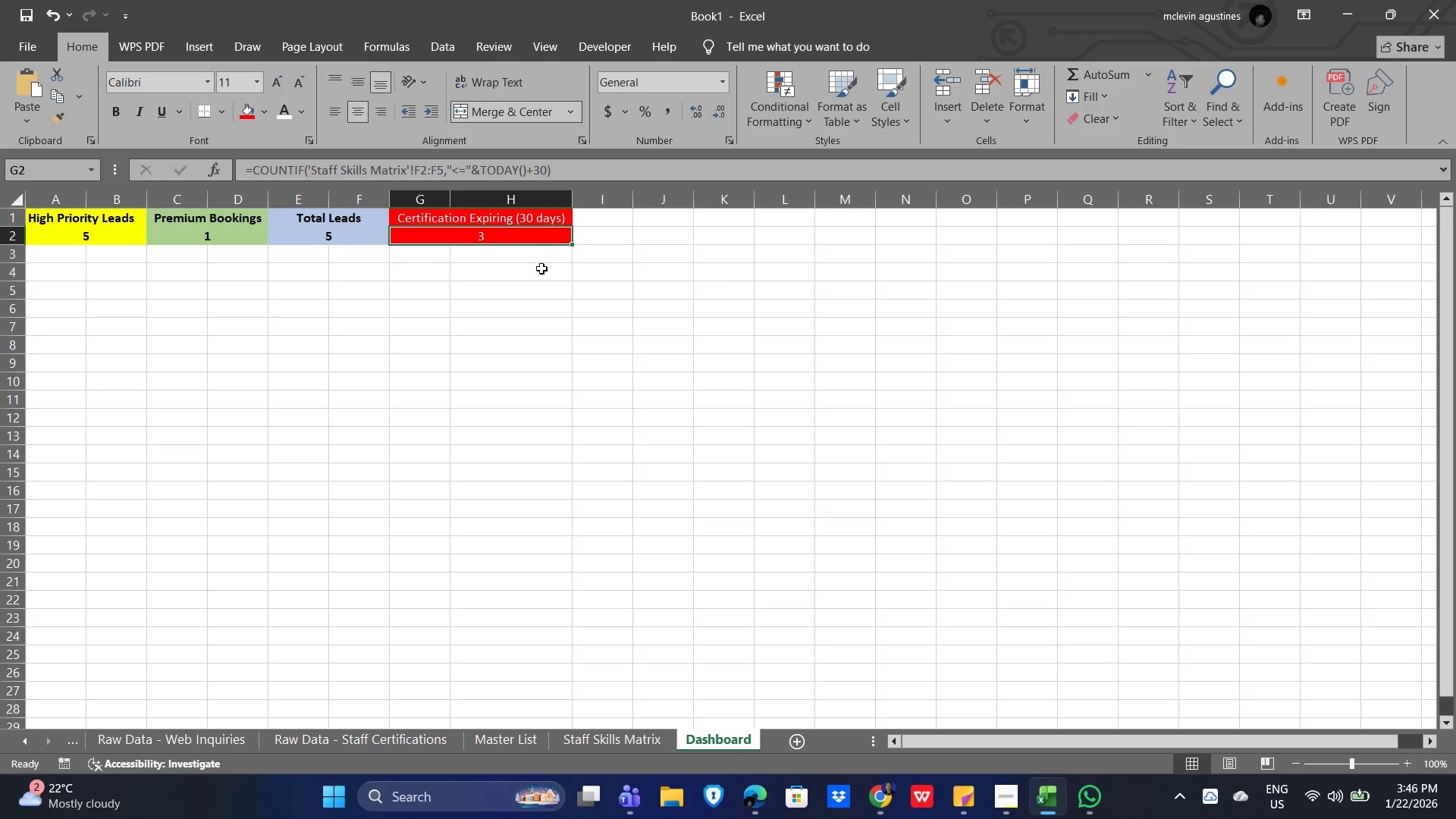 
left_click([502, 277])
 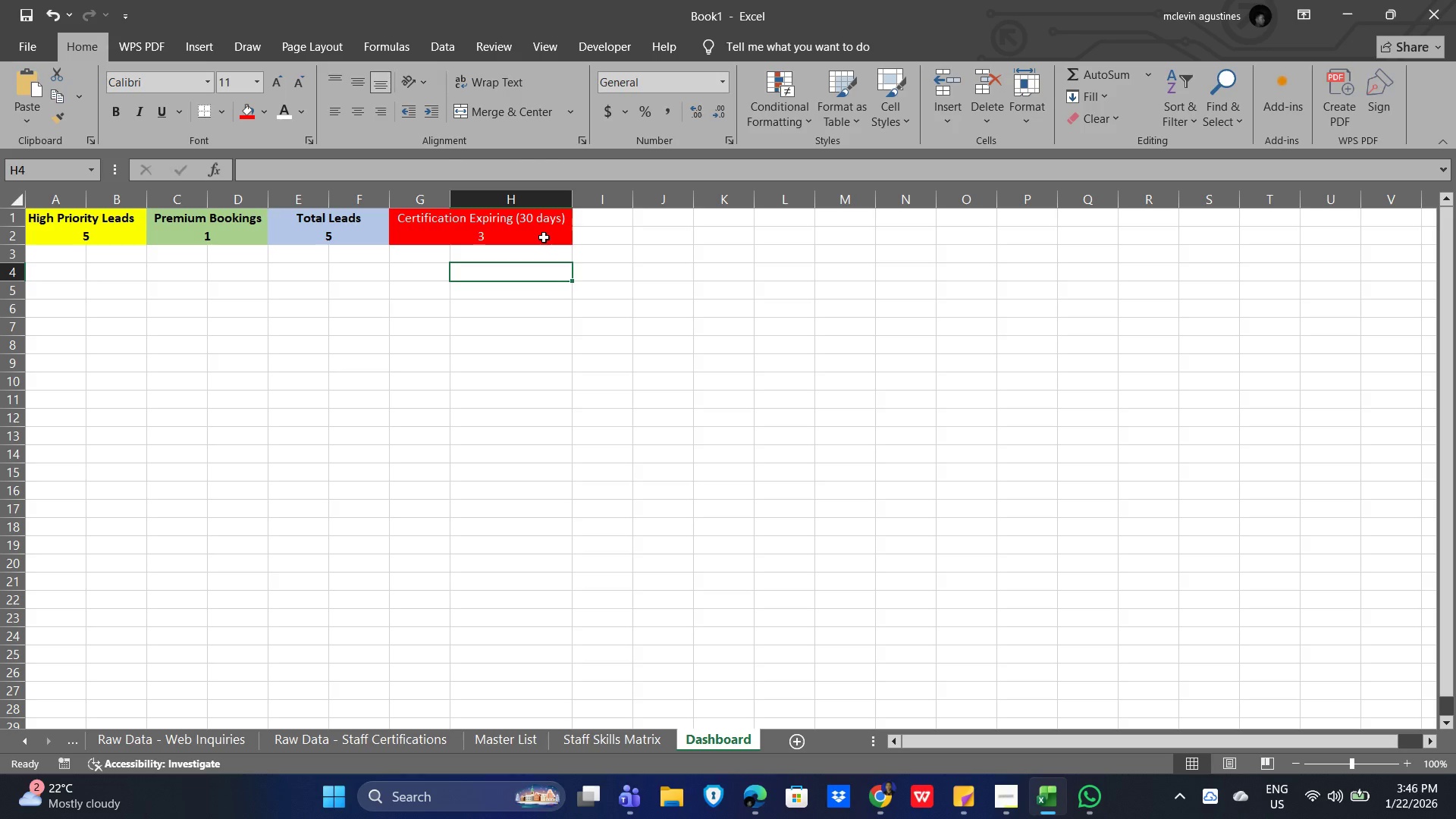 
left_click_drag(start_coordinate=[544, 237], to_coordinate=[45, 198])
 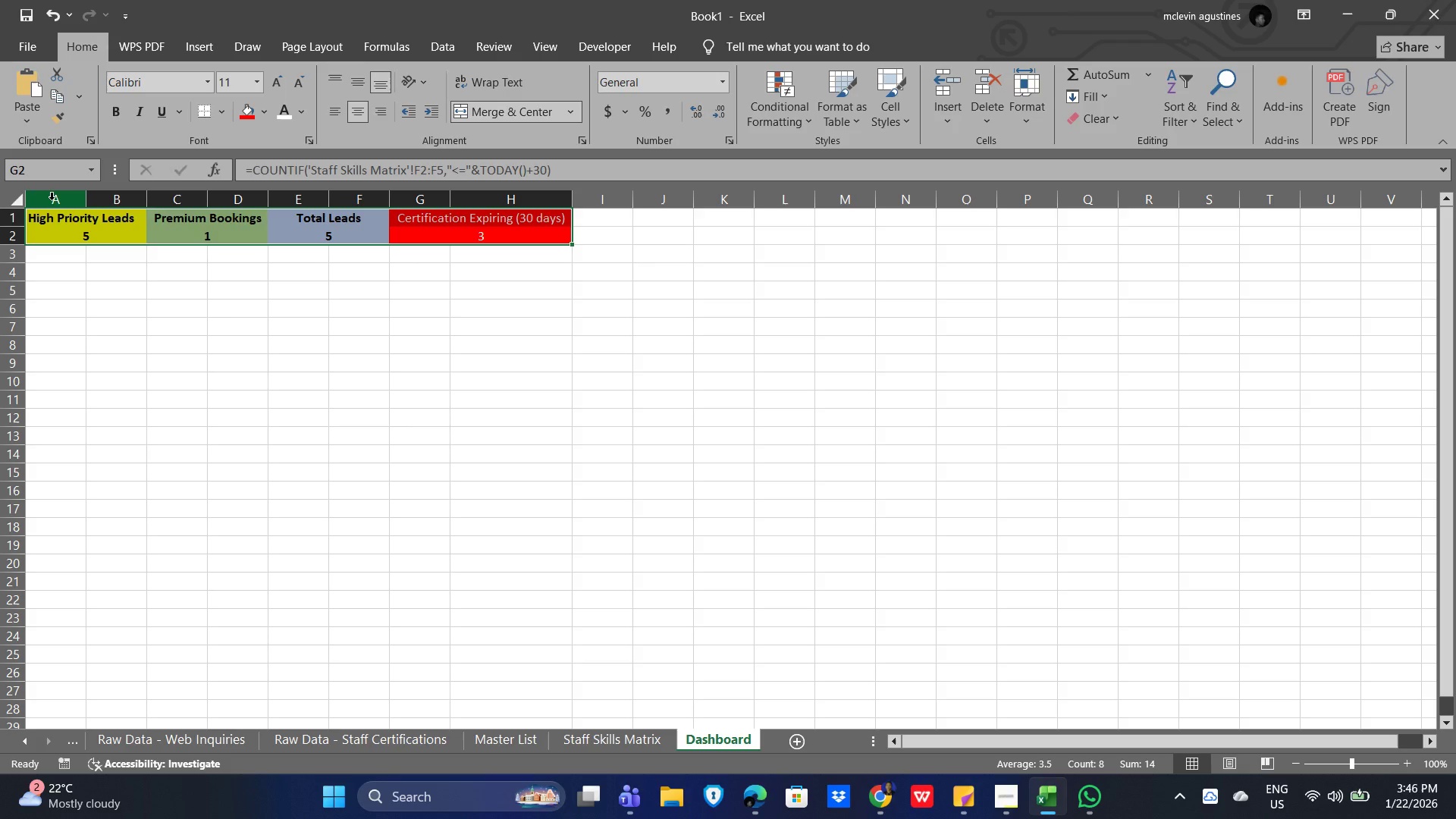 
key(Control+B)
 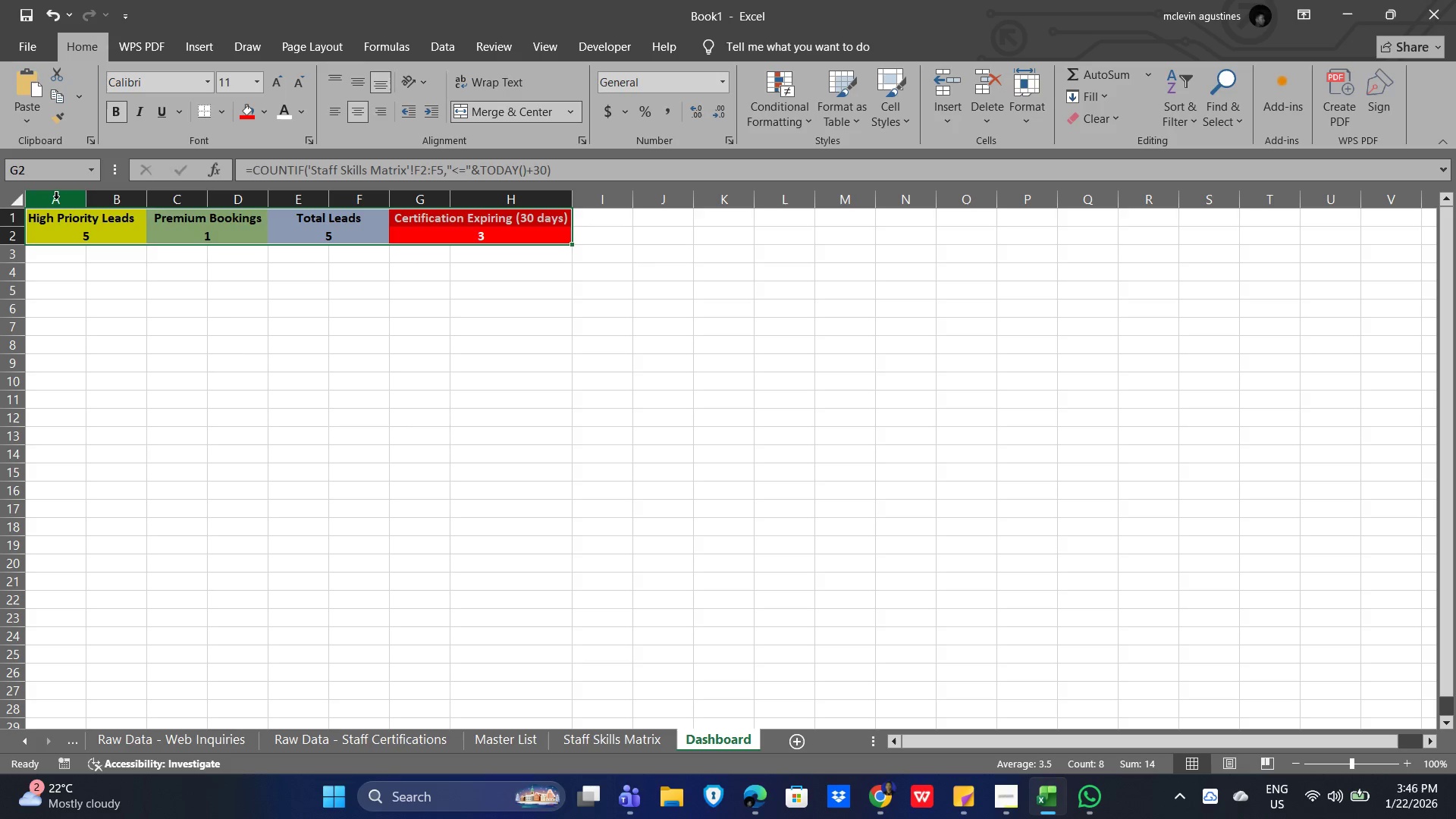 
left_click([291, 370])
 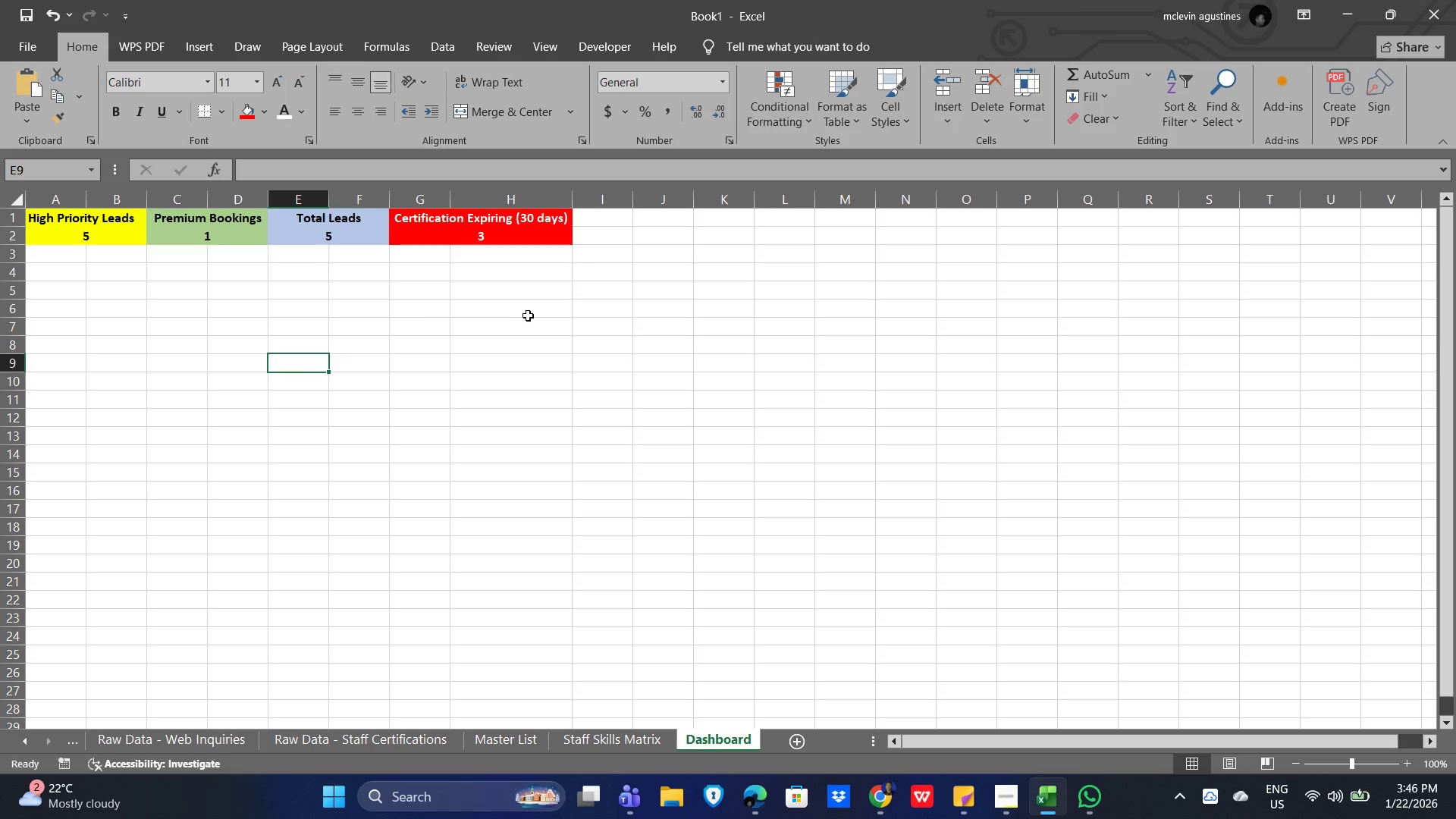 
left_click([530, 315])
 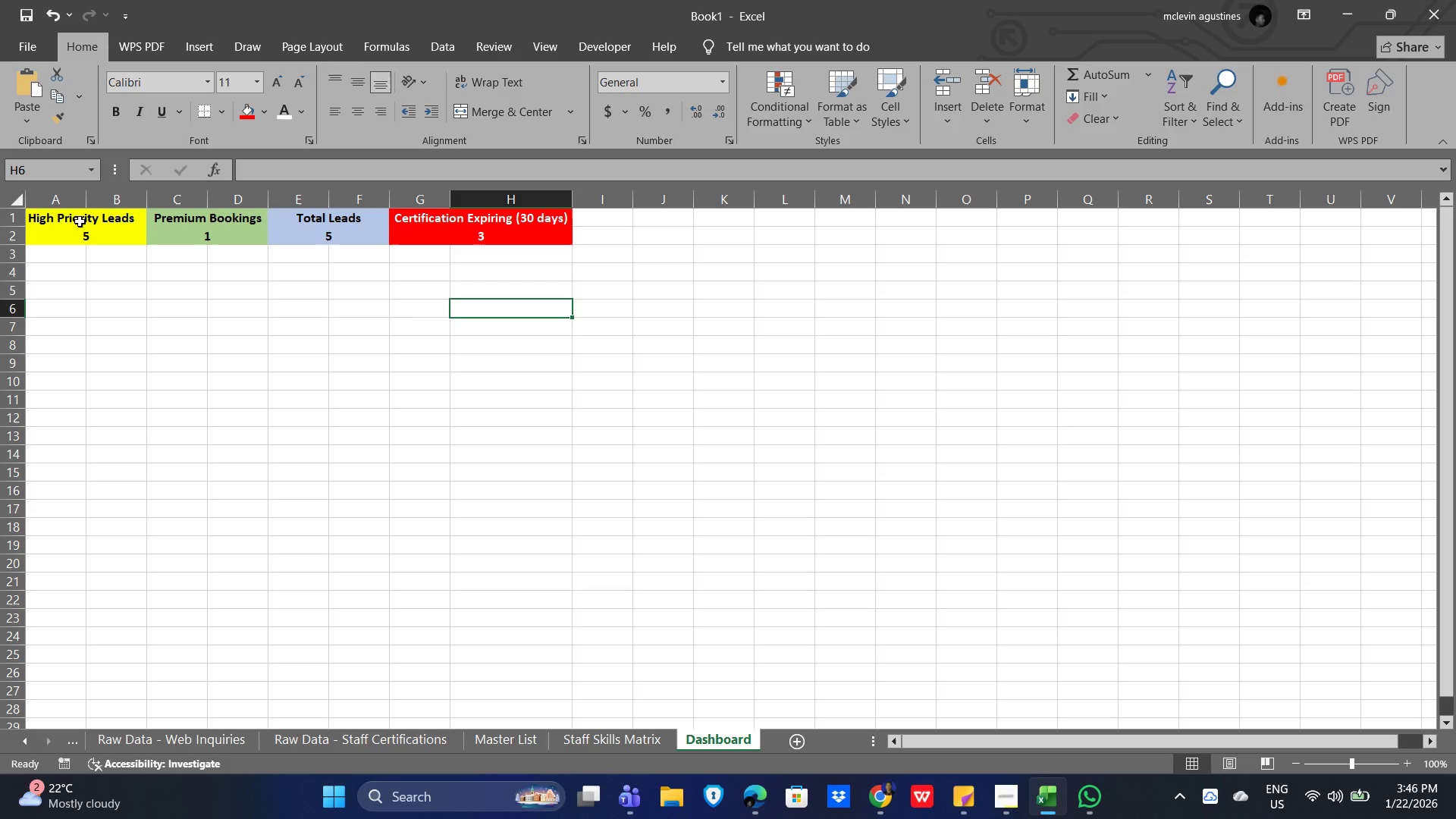 
left_click_drag(start_coordinate=[42, 215], to_coordinate=[507, 240])
 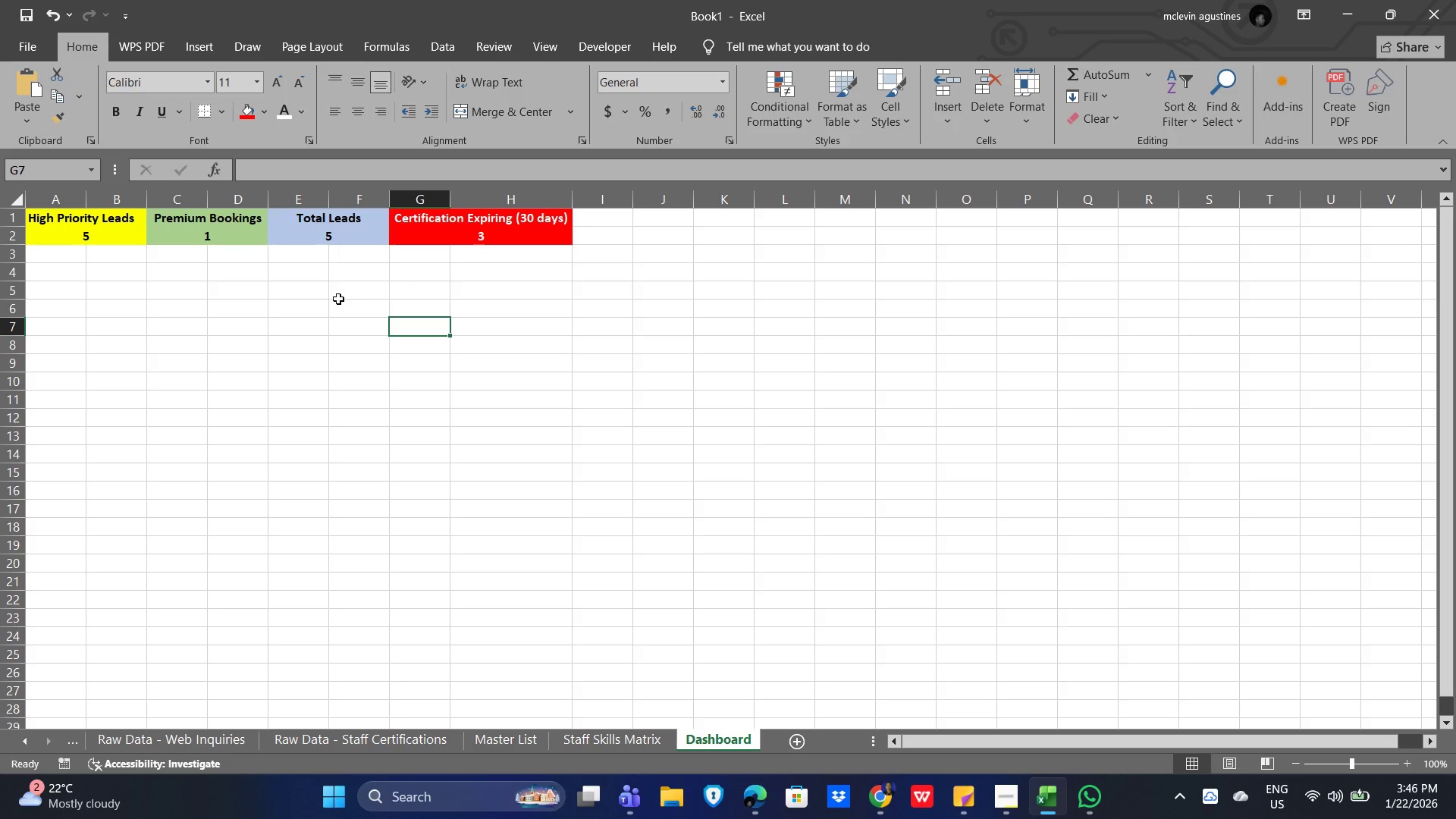 
wait(13.78)
 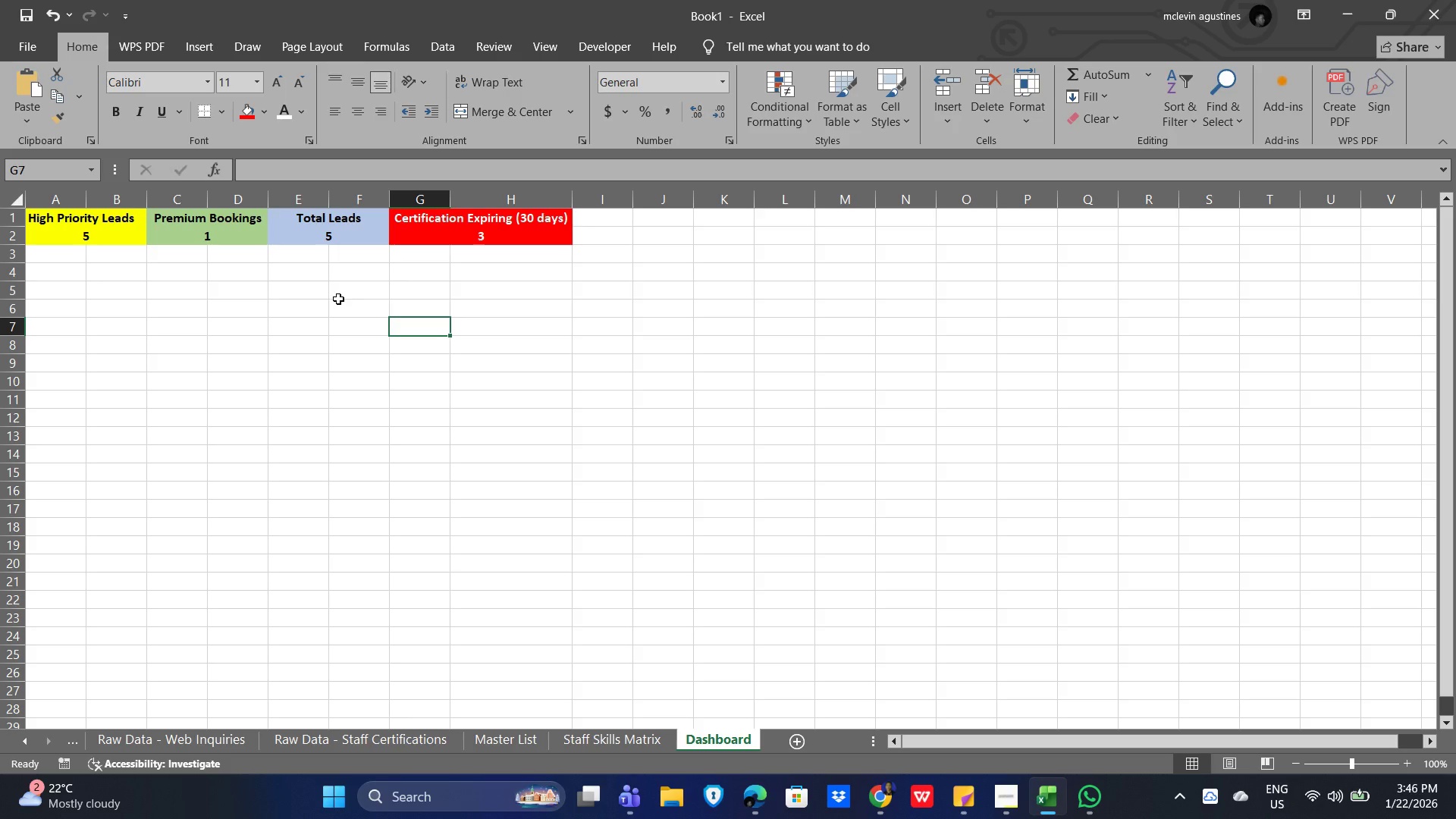 
left_click_drag(start_coordinate=[553, 234], to_coordinate=[85, 202])
 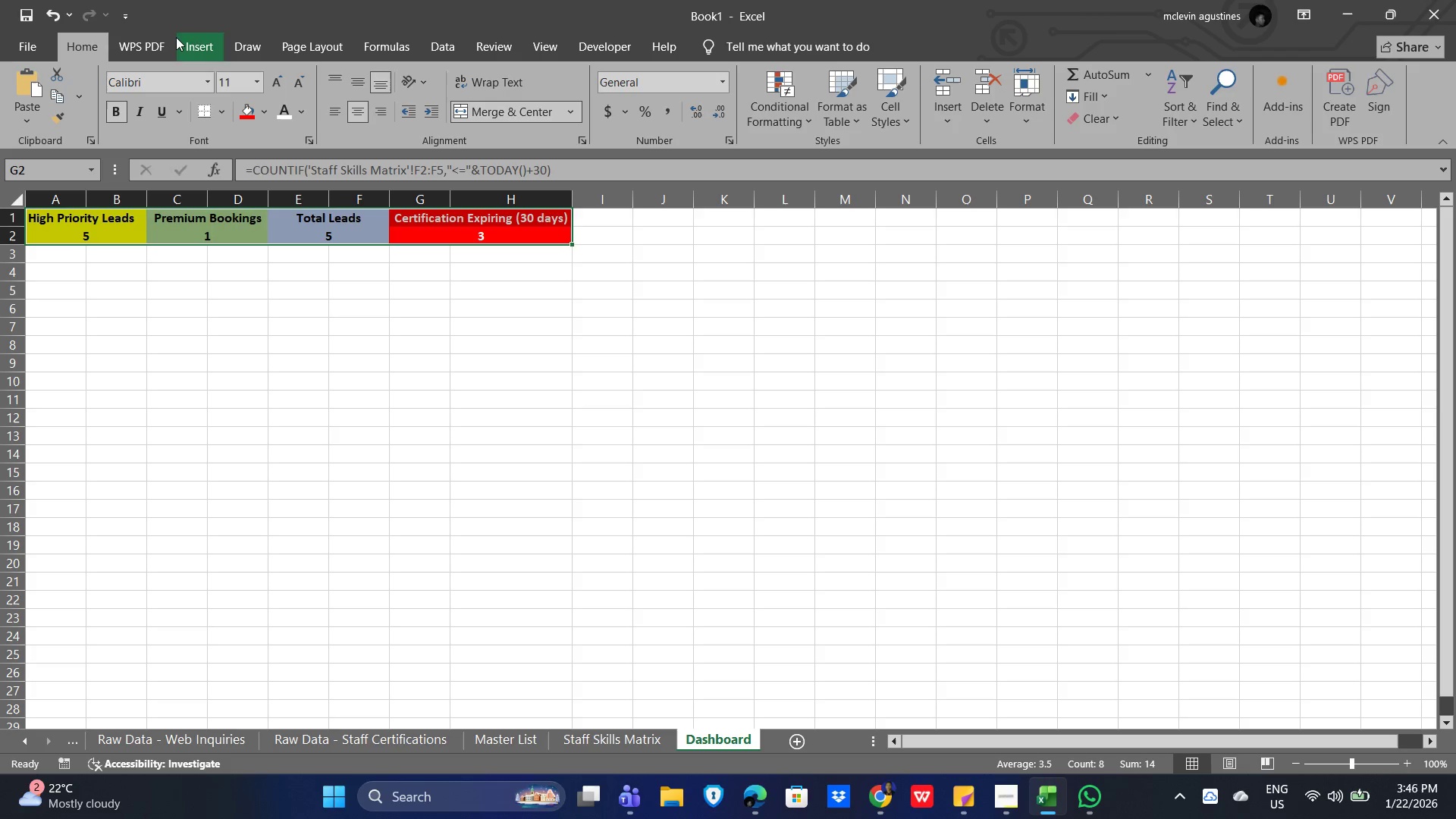 
wait(7.86)
 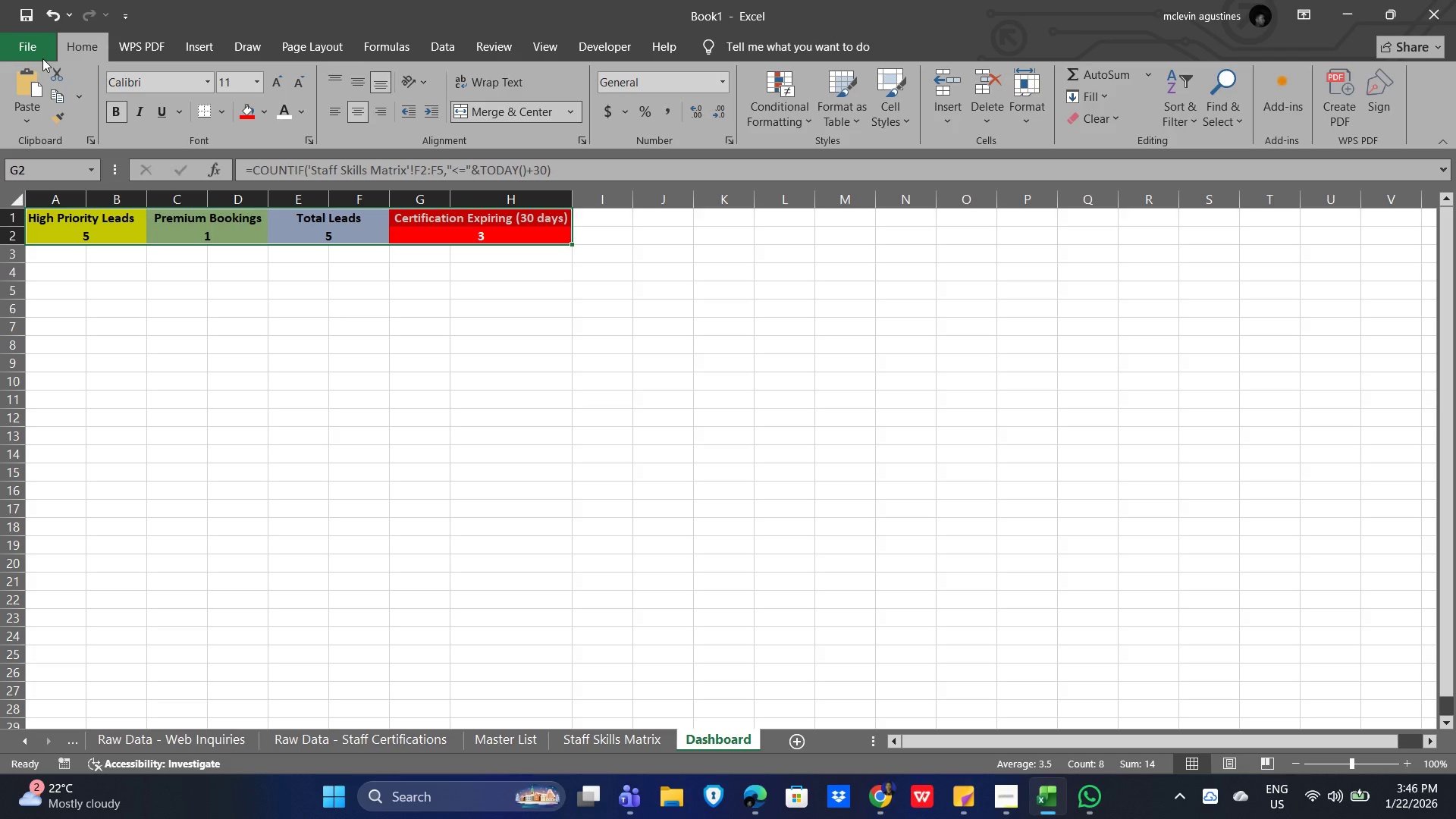 
left_click([192, 42])
 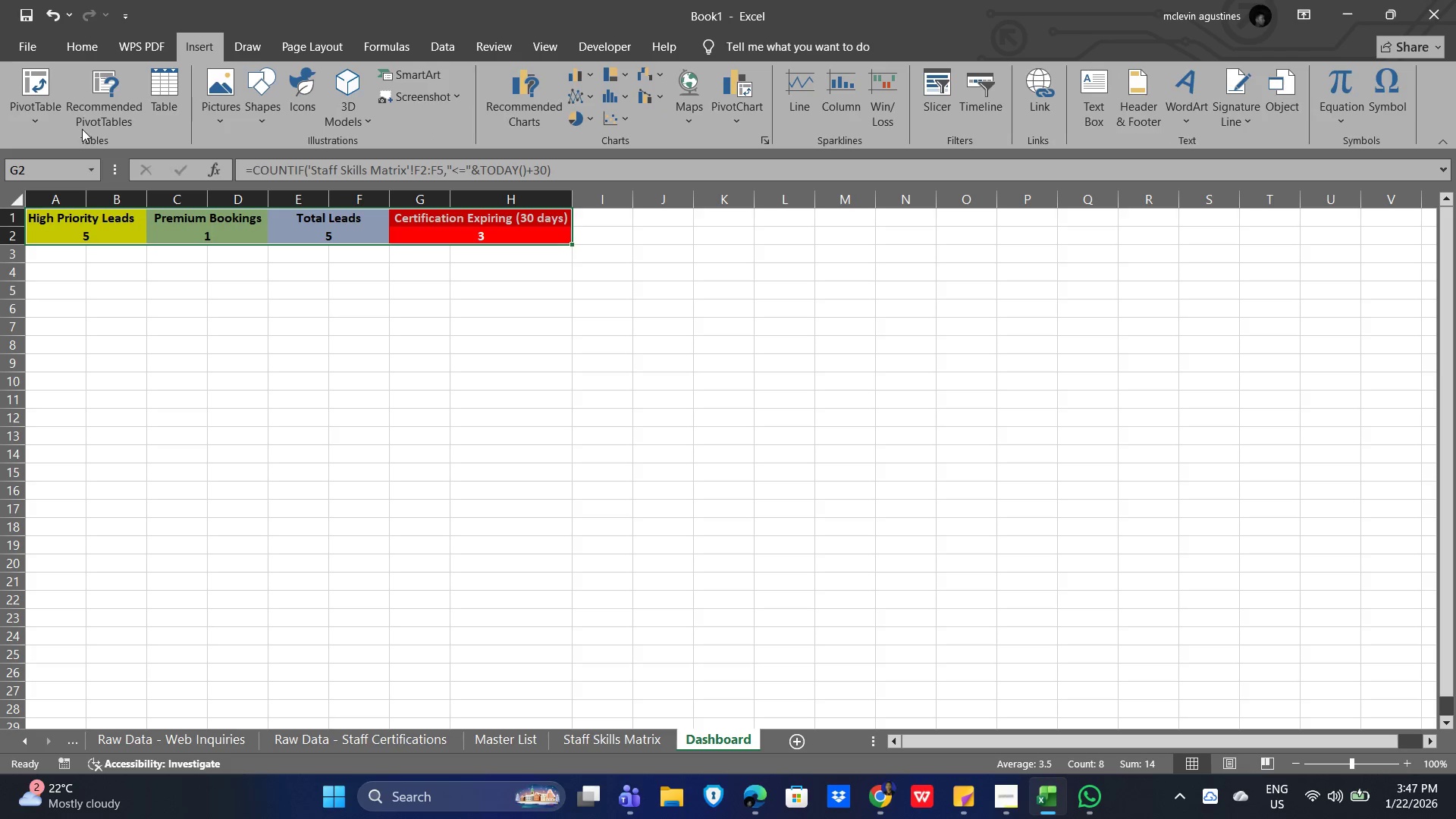 
left_click([32, 82])
 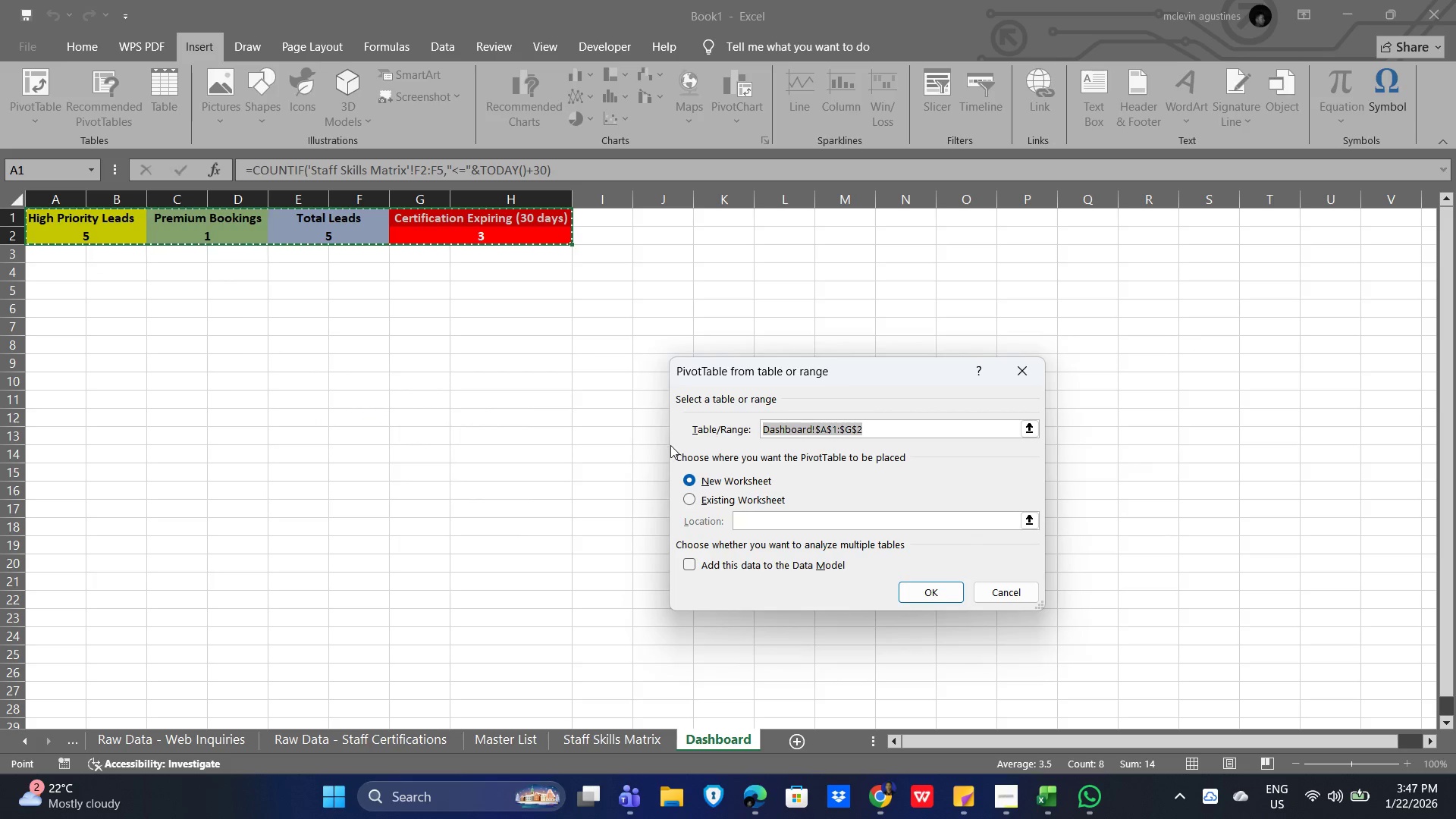 
left_click([923, 591])
 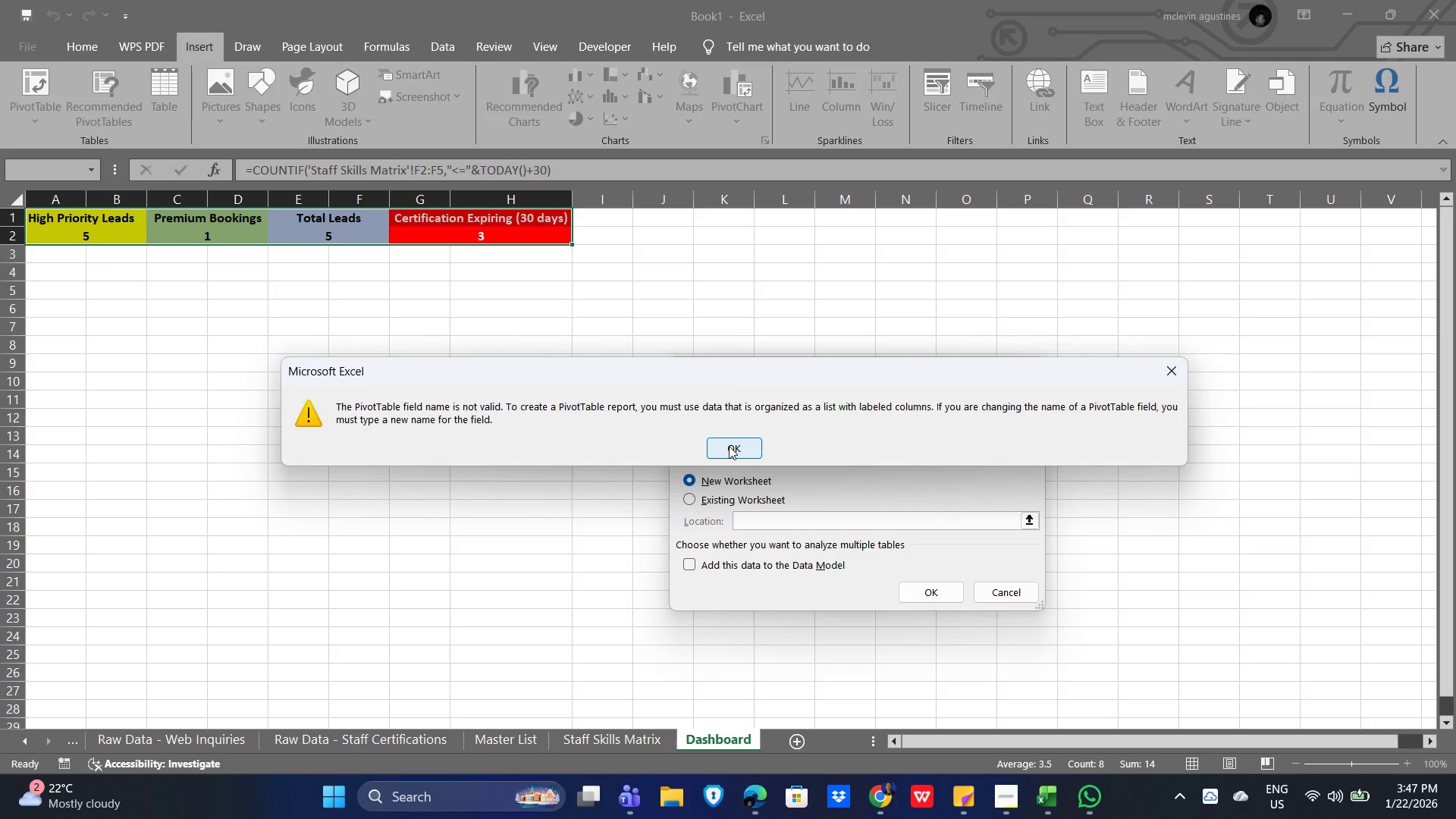 
wait(12.28)
 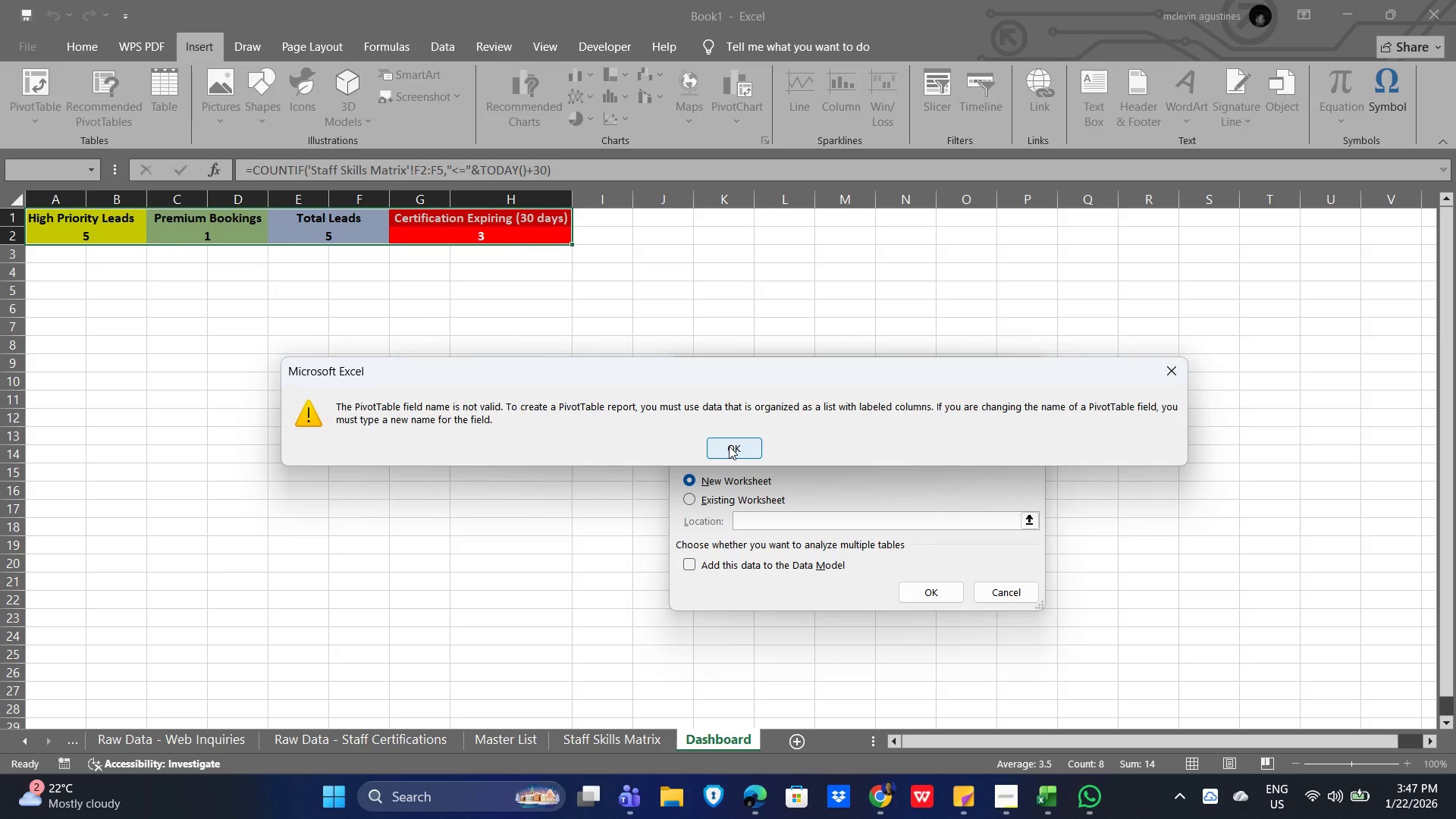 
left_click([729, 446])
 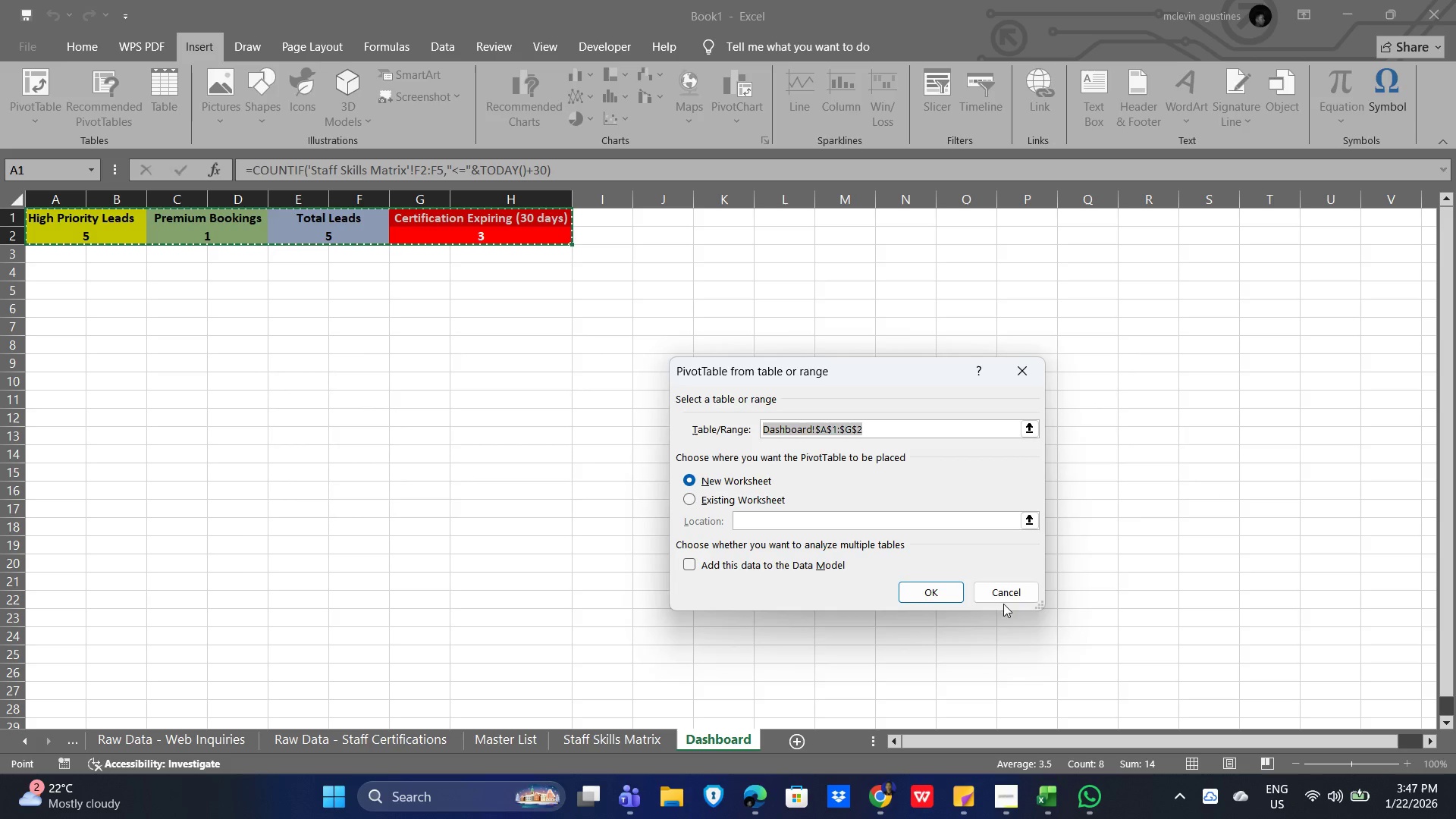 
left_click_drag(start_coordinate=[1010, 594], to_coordinate=[1005, 594])
 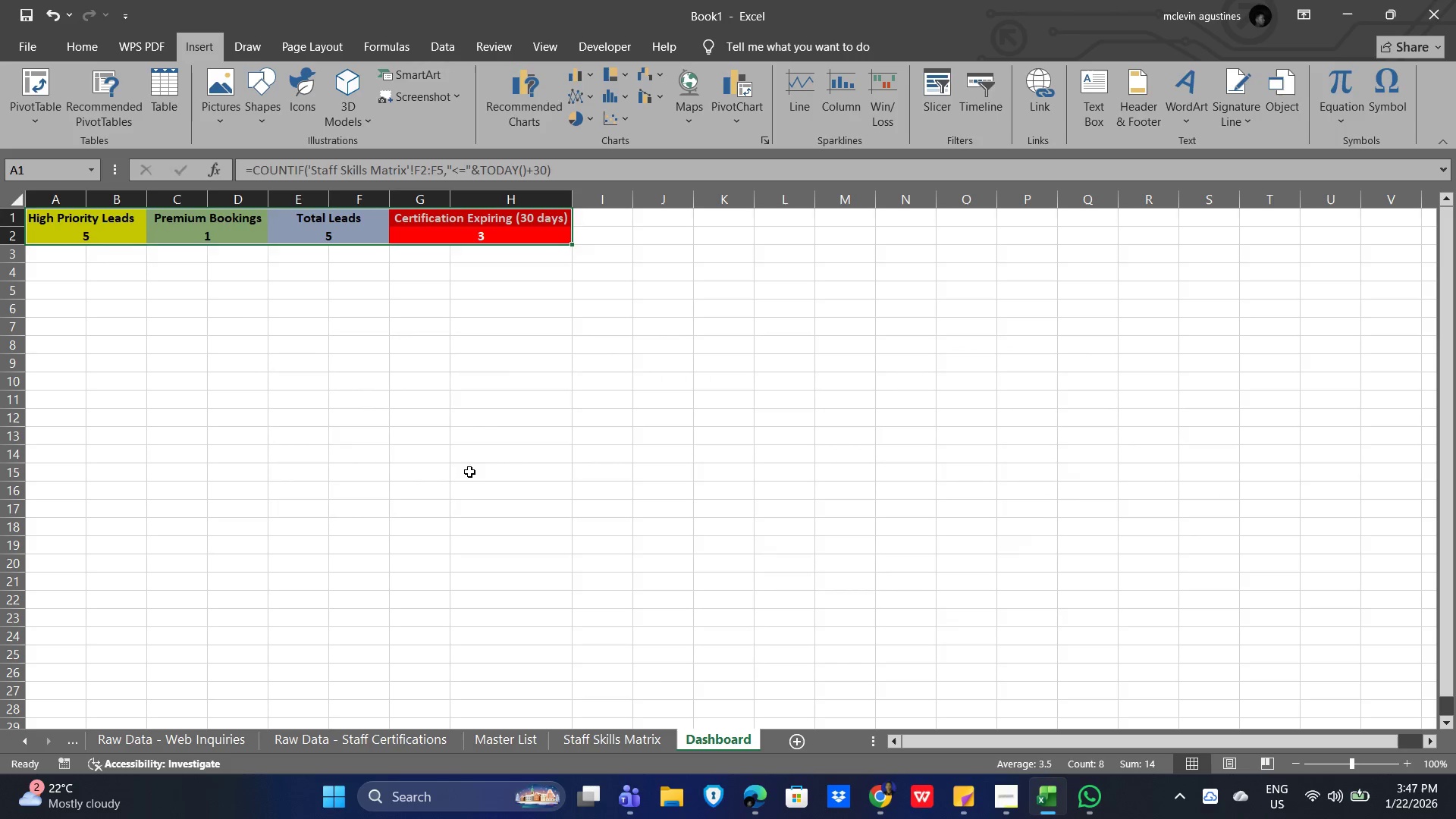 
left_click([417, 460])
 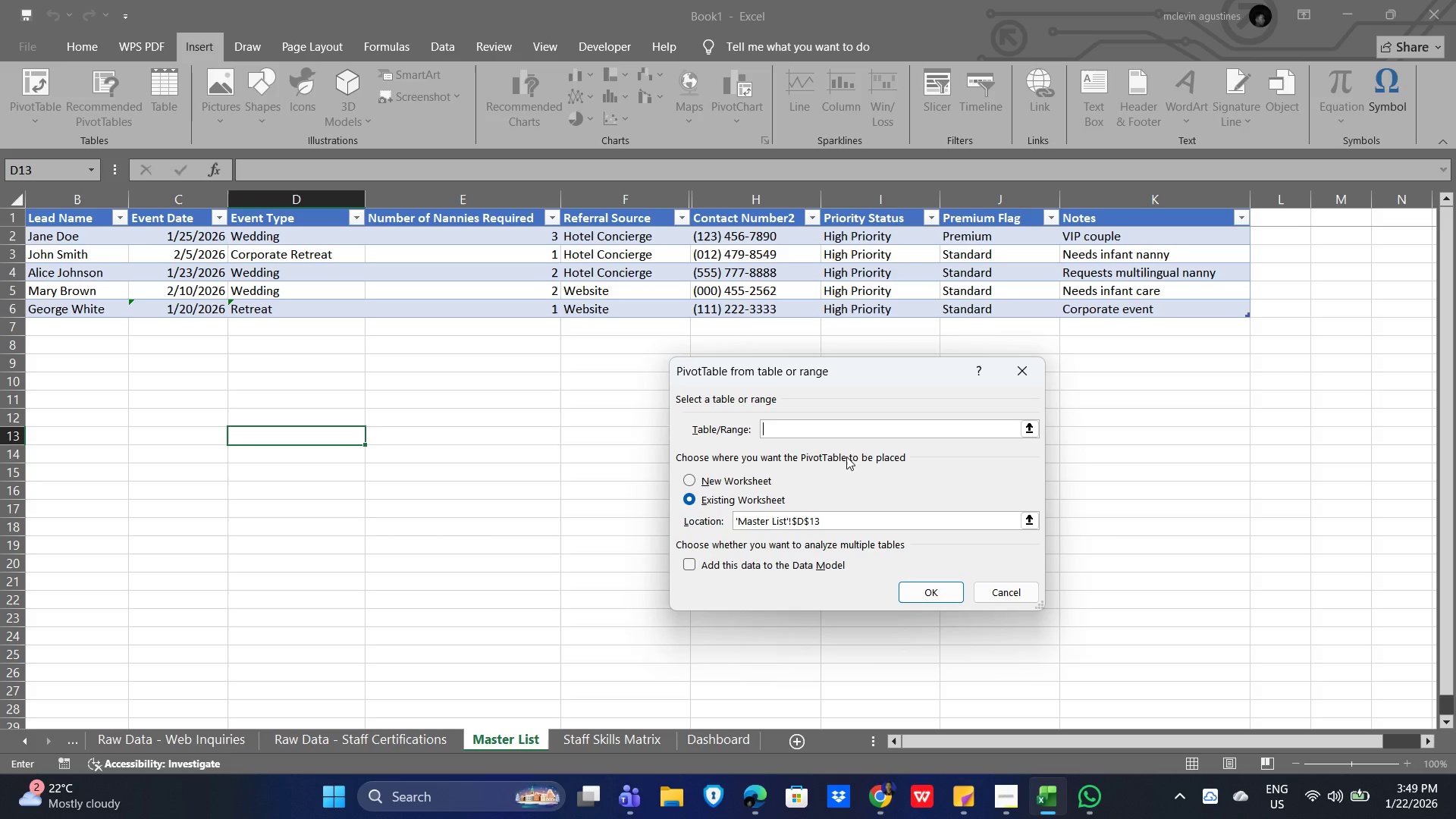 
wait(132.92)
 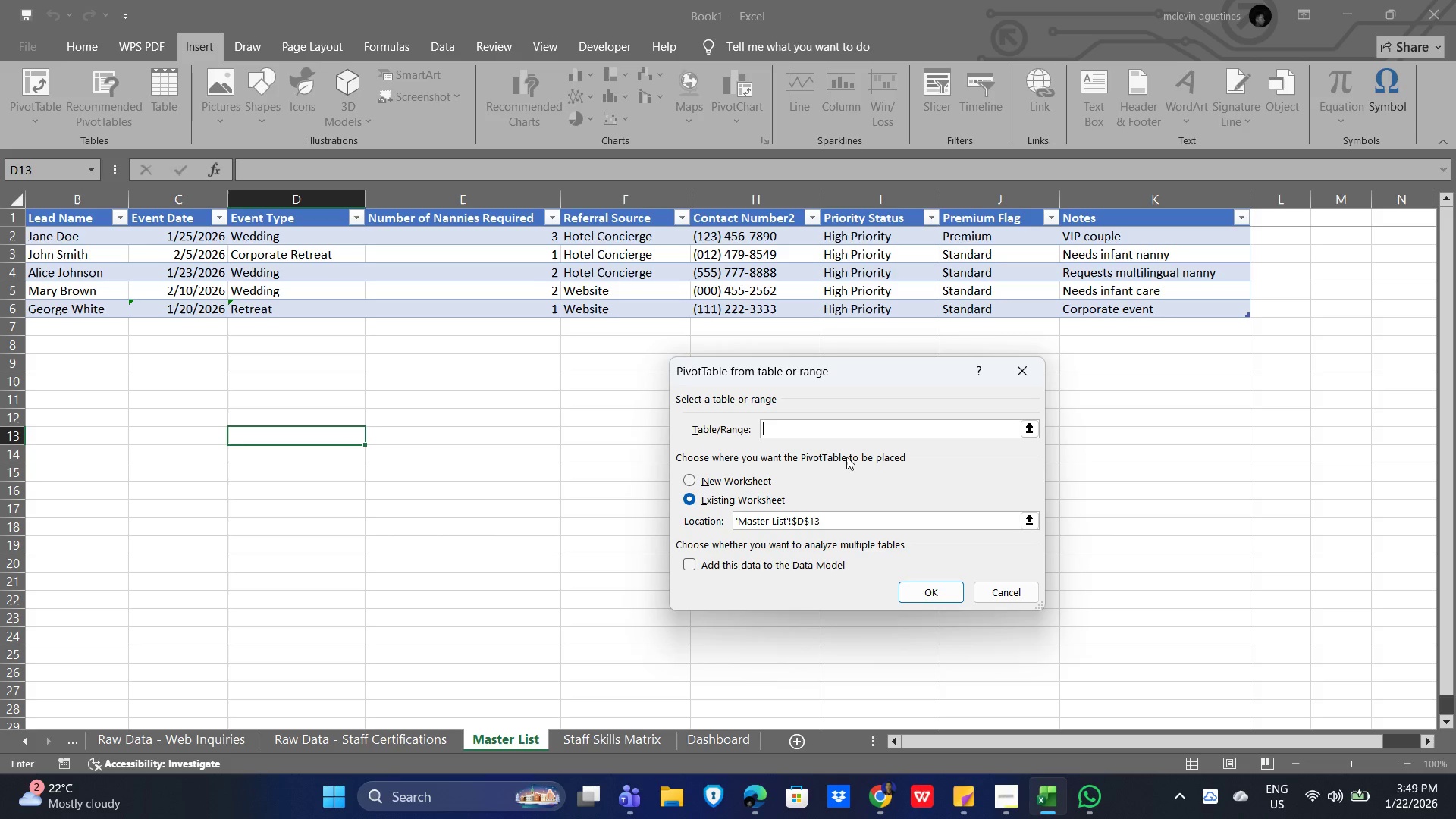 
left_click([1031, 408])
 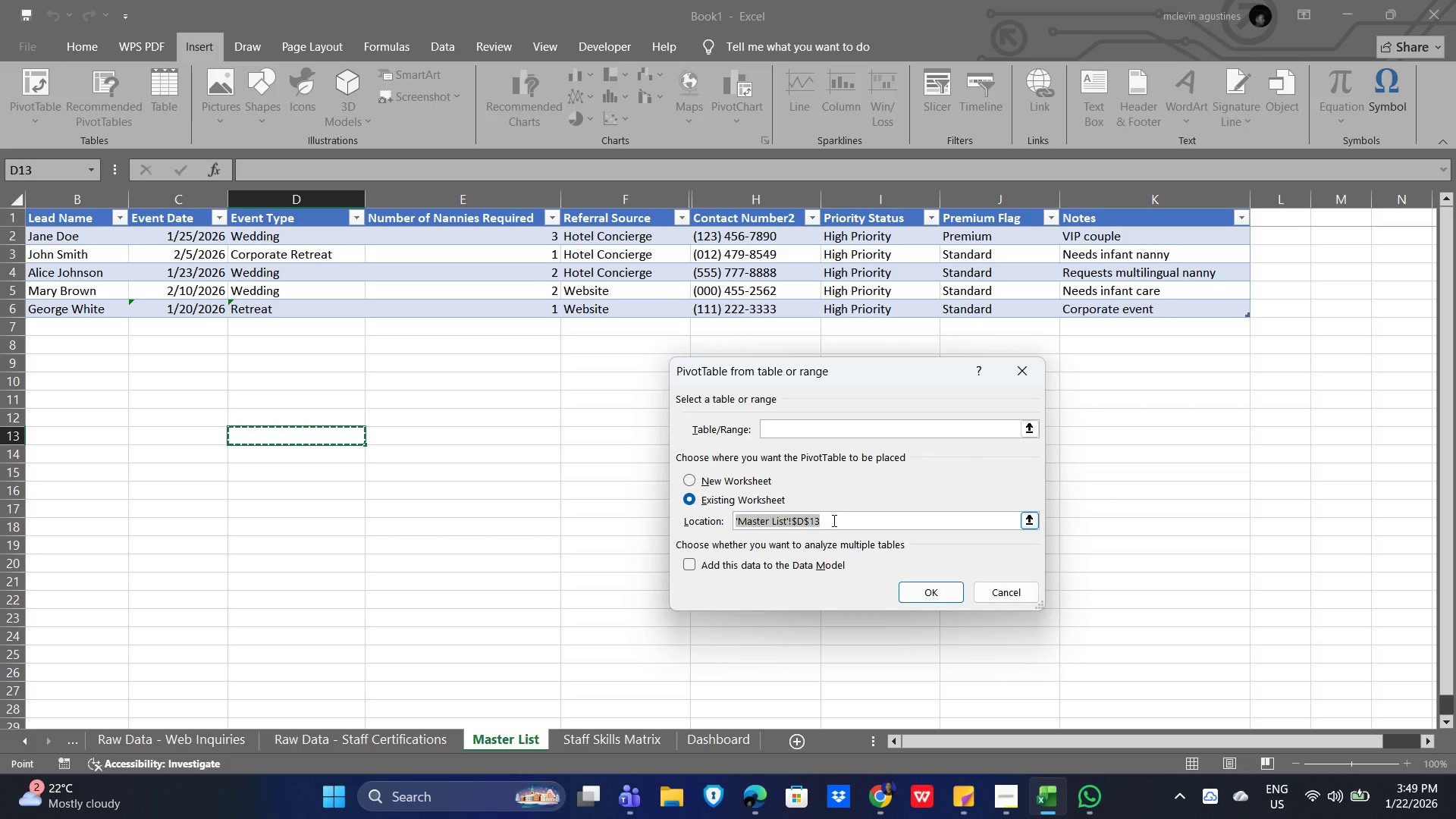 
left_click_drag(start_coordinate=[833, 520], to_coordinate=[722, 522])
 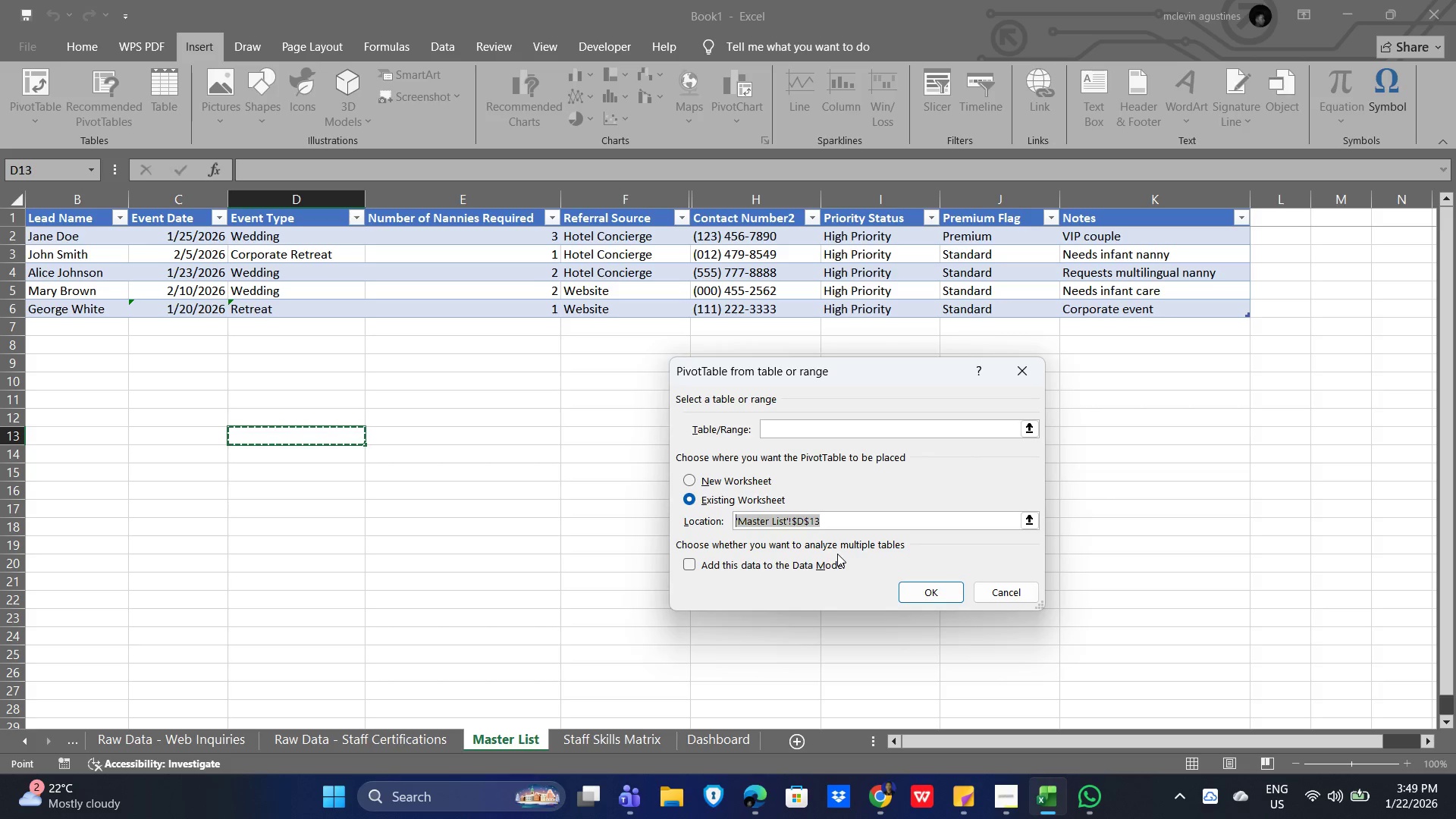 
key(Backspace)
 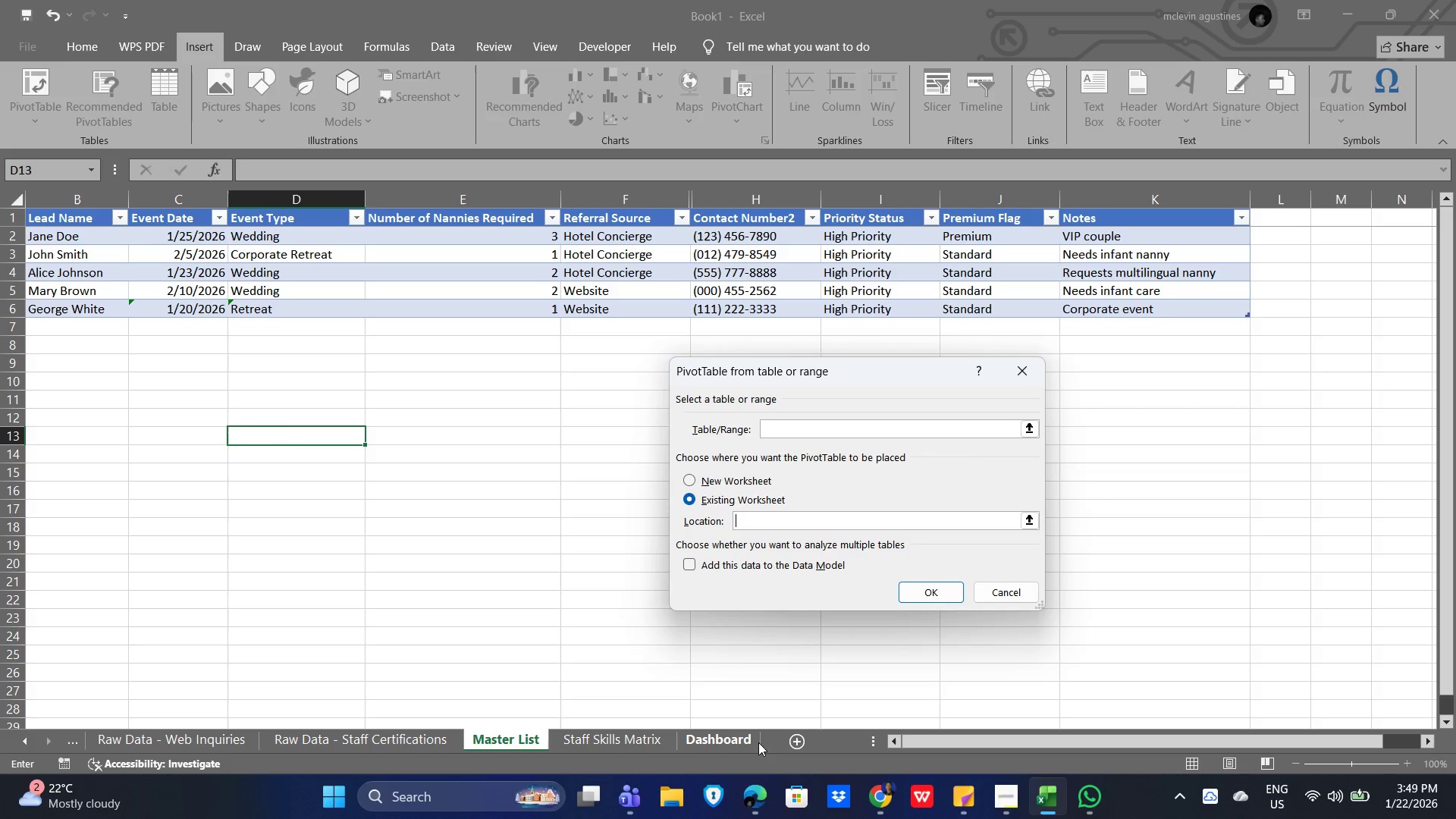 
left_click([721, 737])
 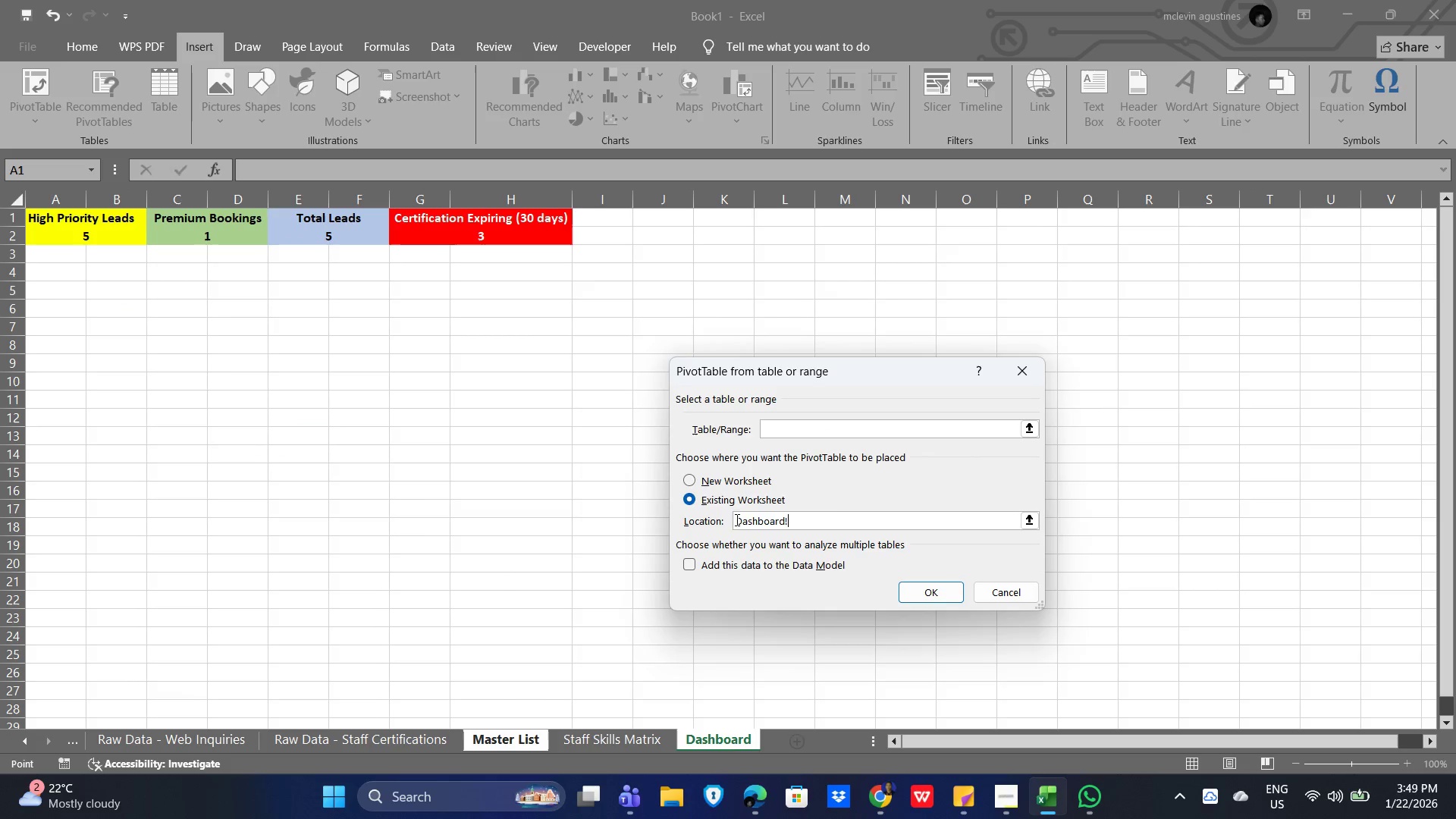 
left_click([773, 425])
 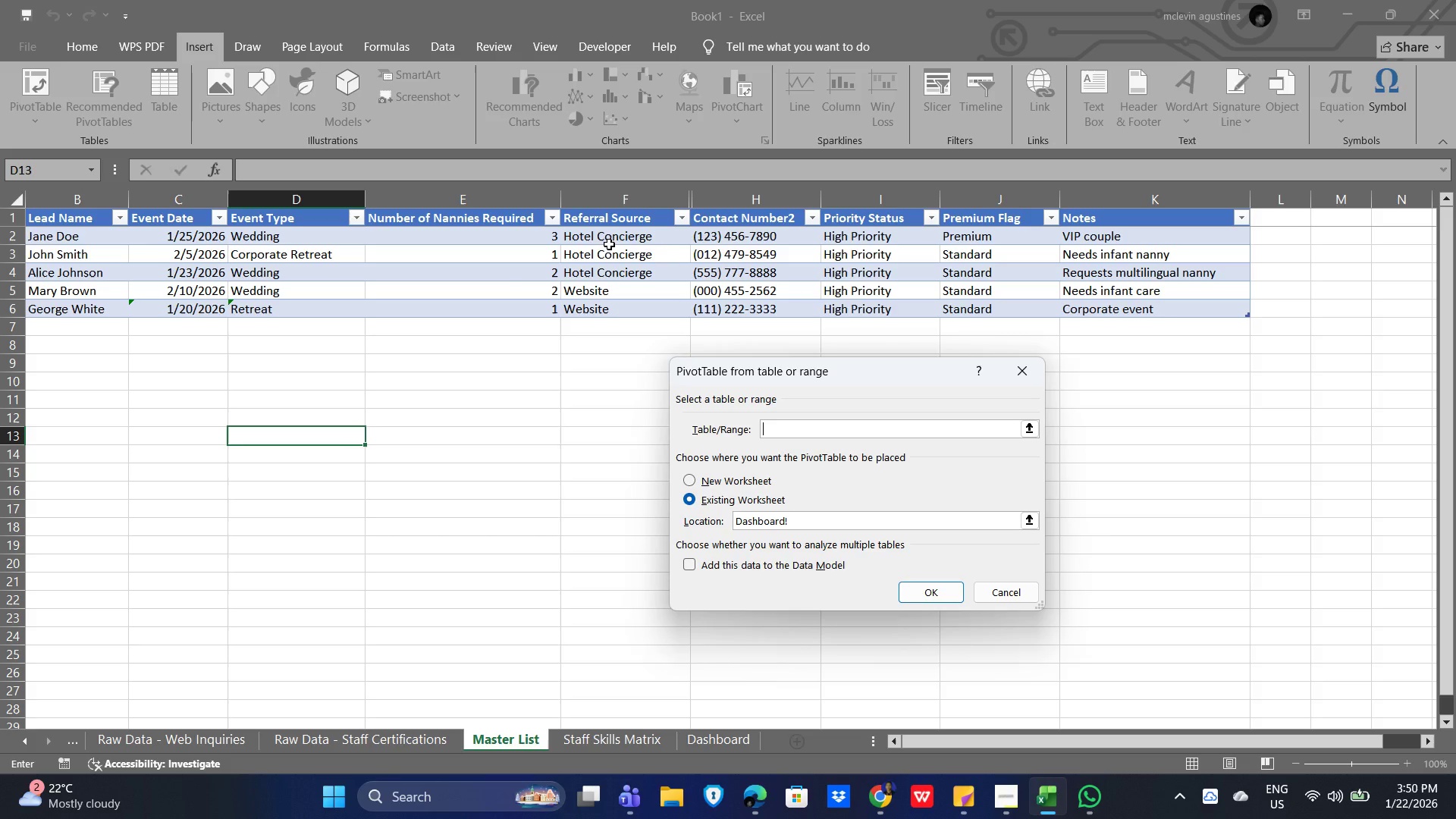 
wait(40.55)
 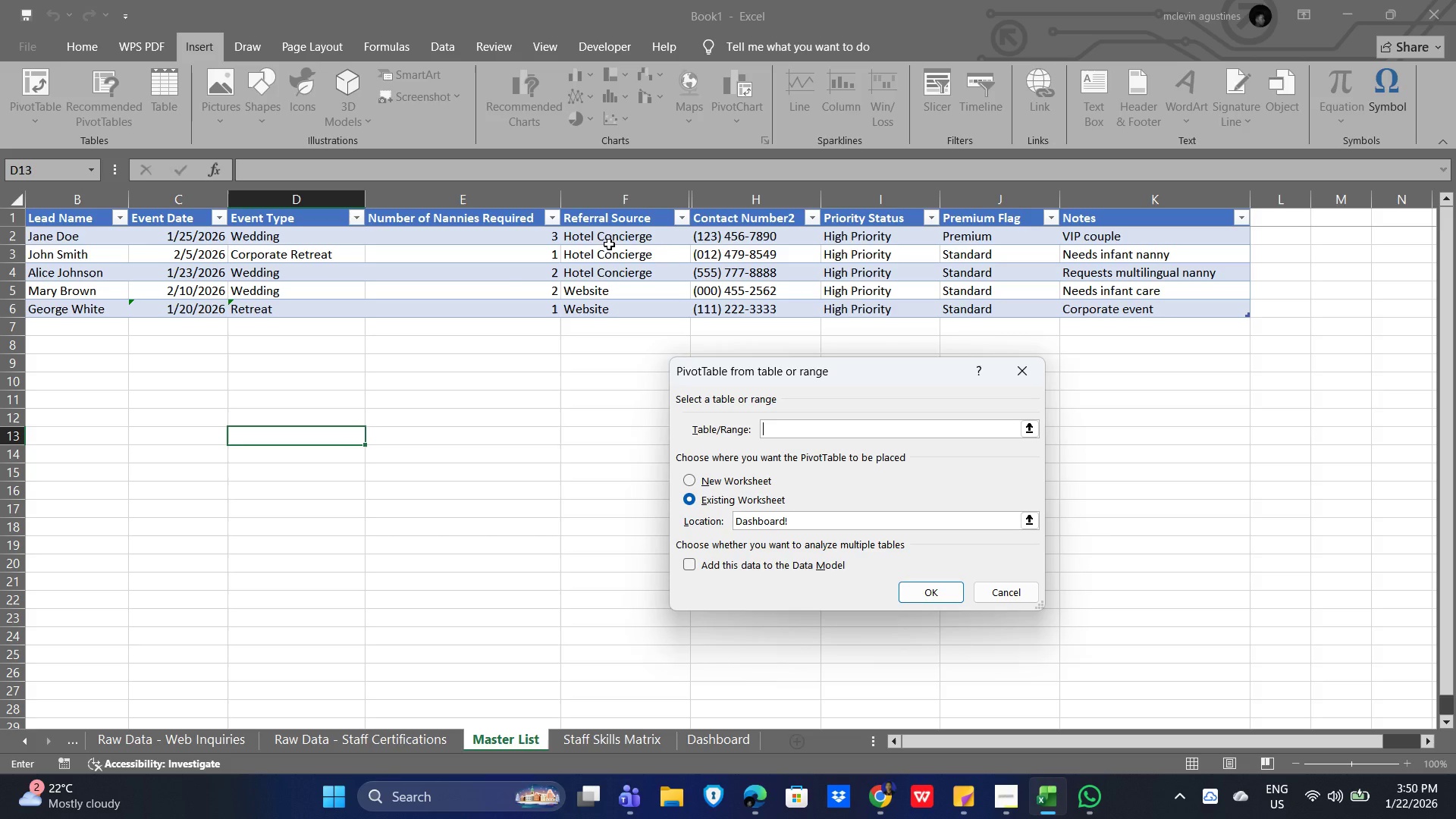 
left_click_drag(start_coordinate=[610, 239], to_coordinate=[610, 309])
 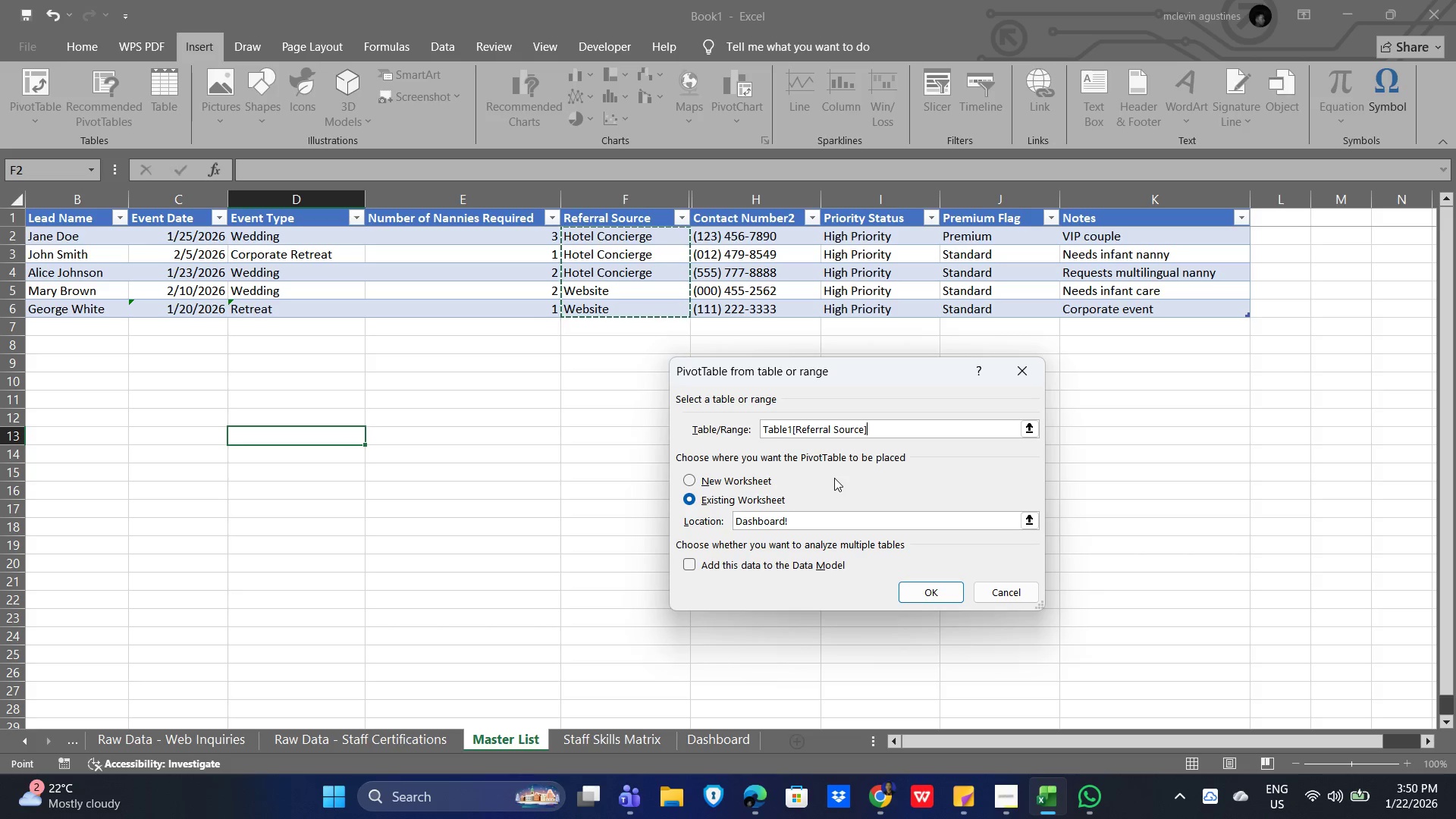 
wait(23.8)
 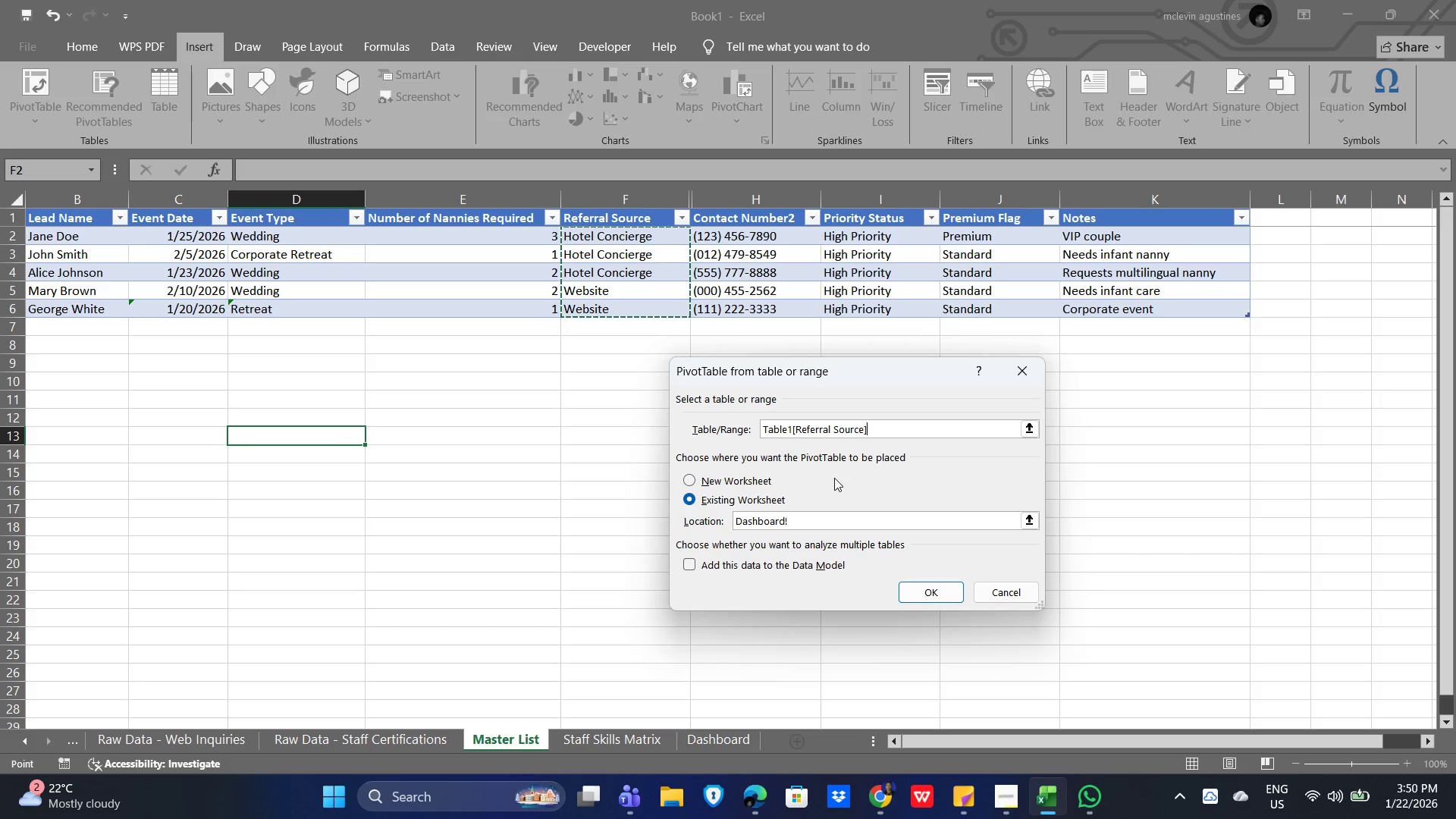 
hold_key(key=ControlLeft, duration=1.53)
left_click_drag(start_coordinate=[78, 237], to_coordinate=[80, 303])
 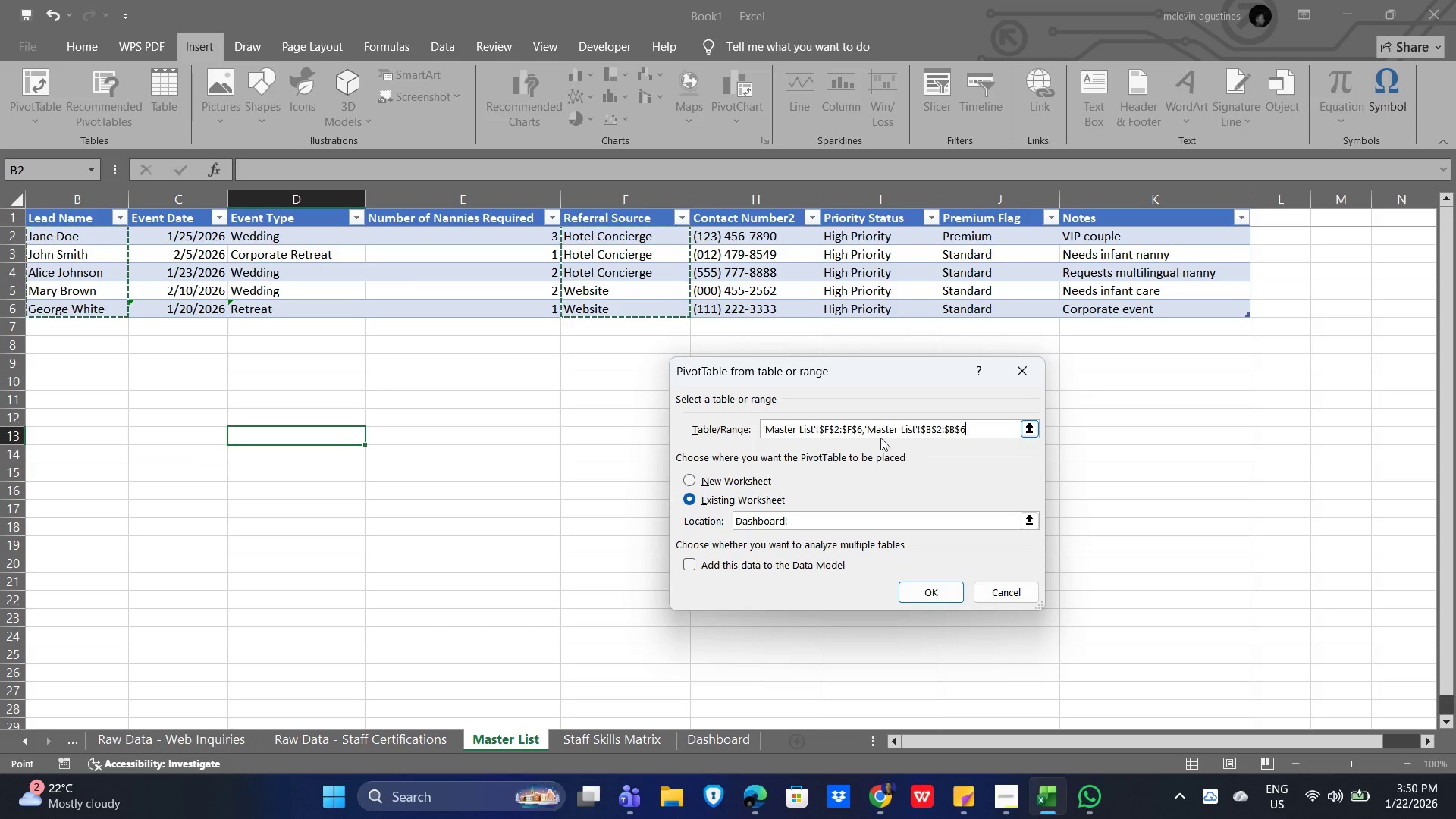 
hold_key(key=ControlLeft, duration=1.5)
 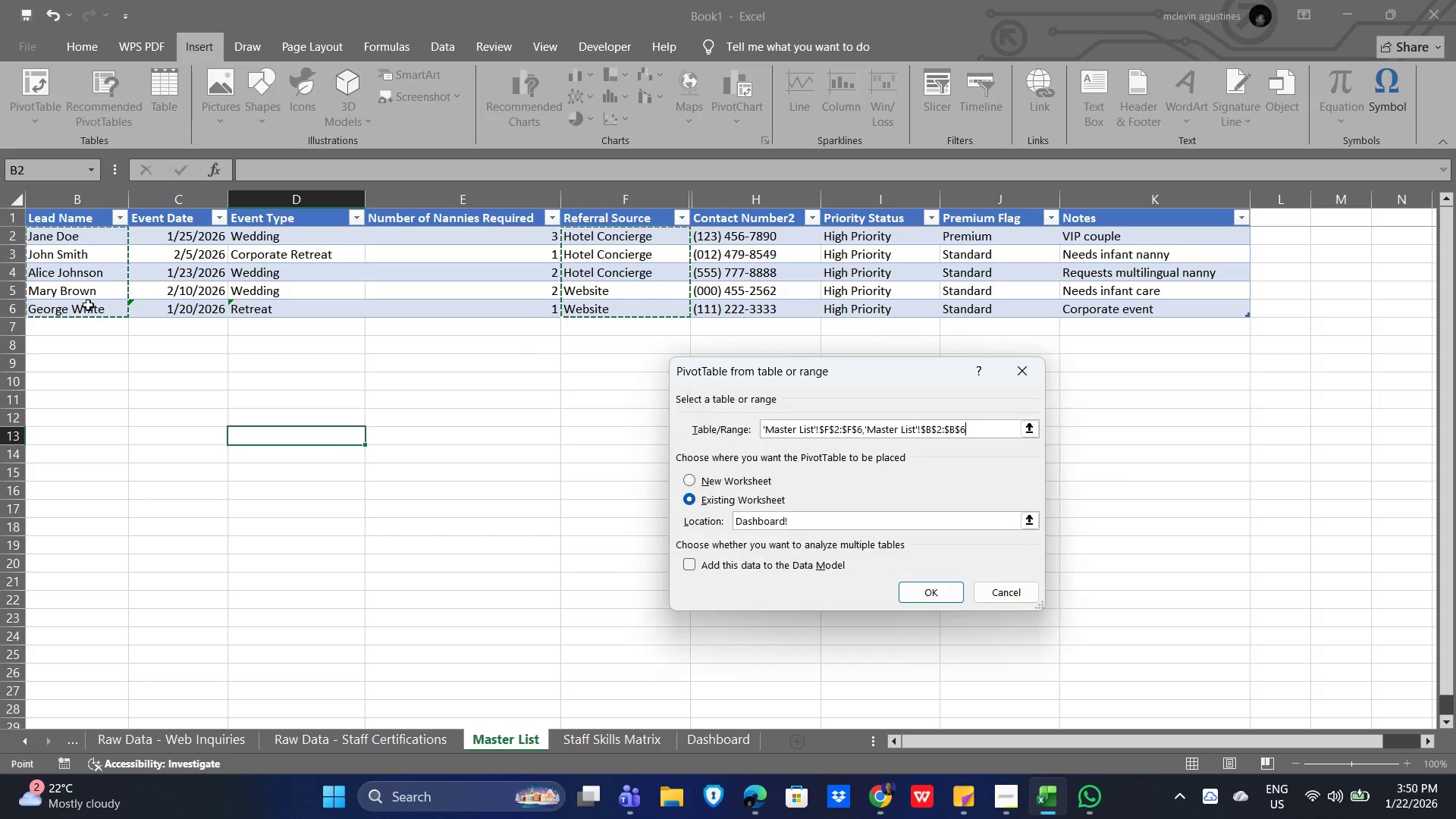 
key(Control+ControlLeft)
 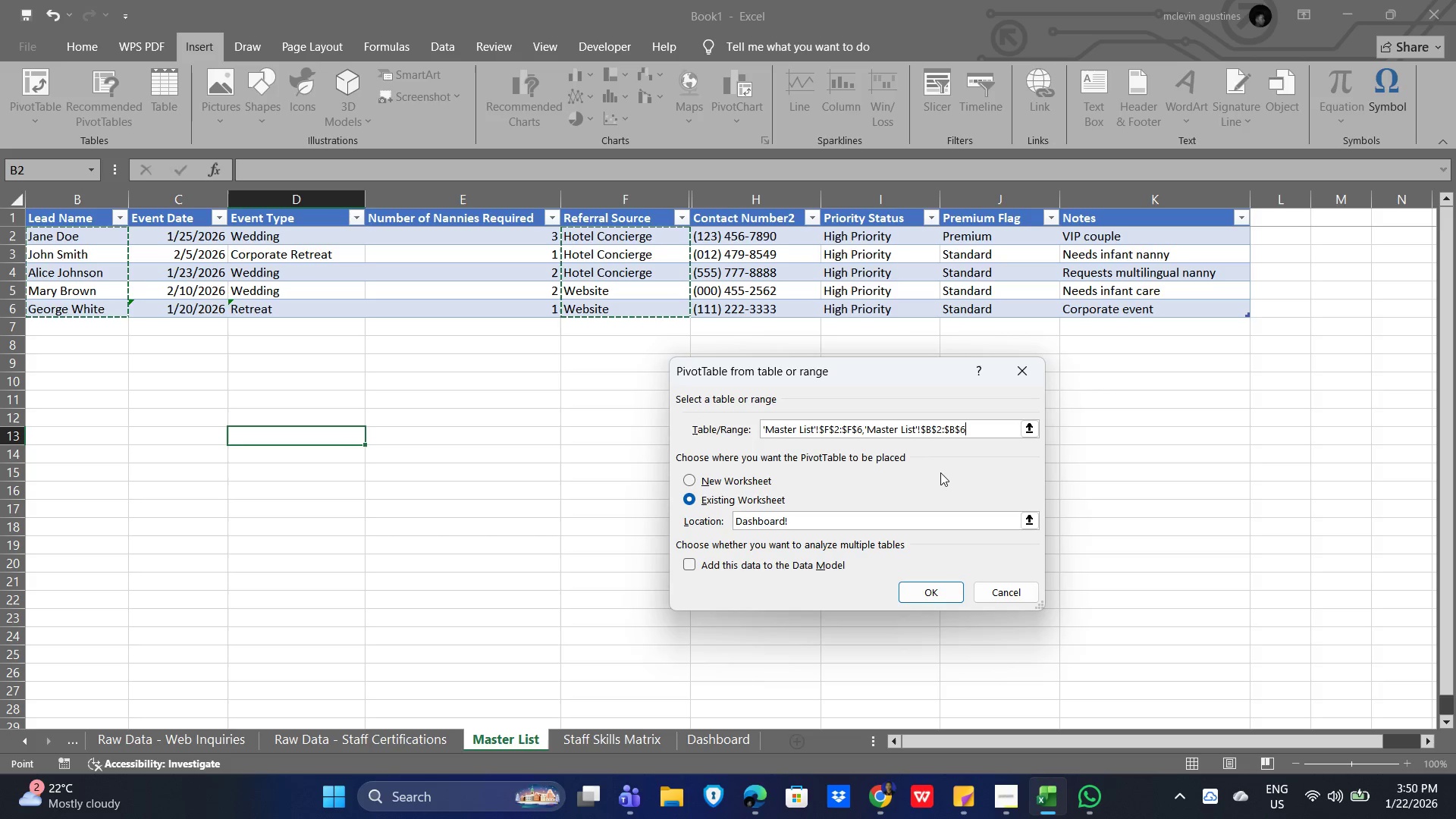 
wait(11.25)
 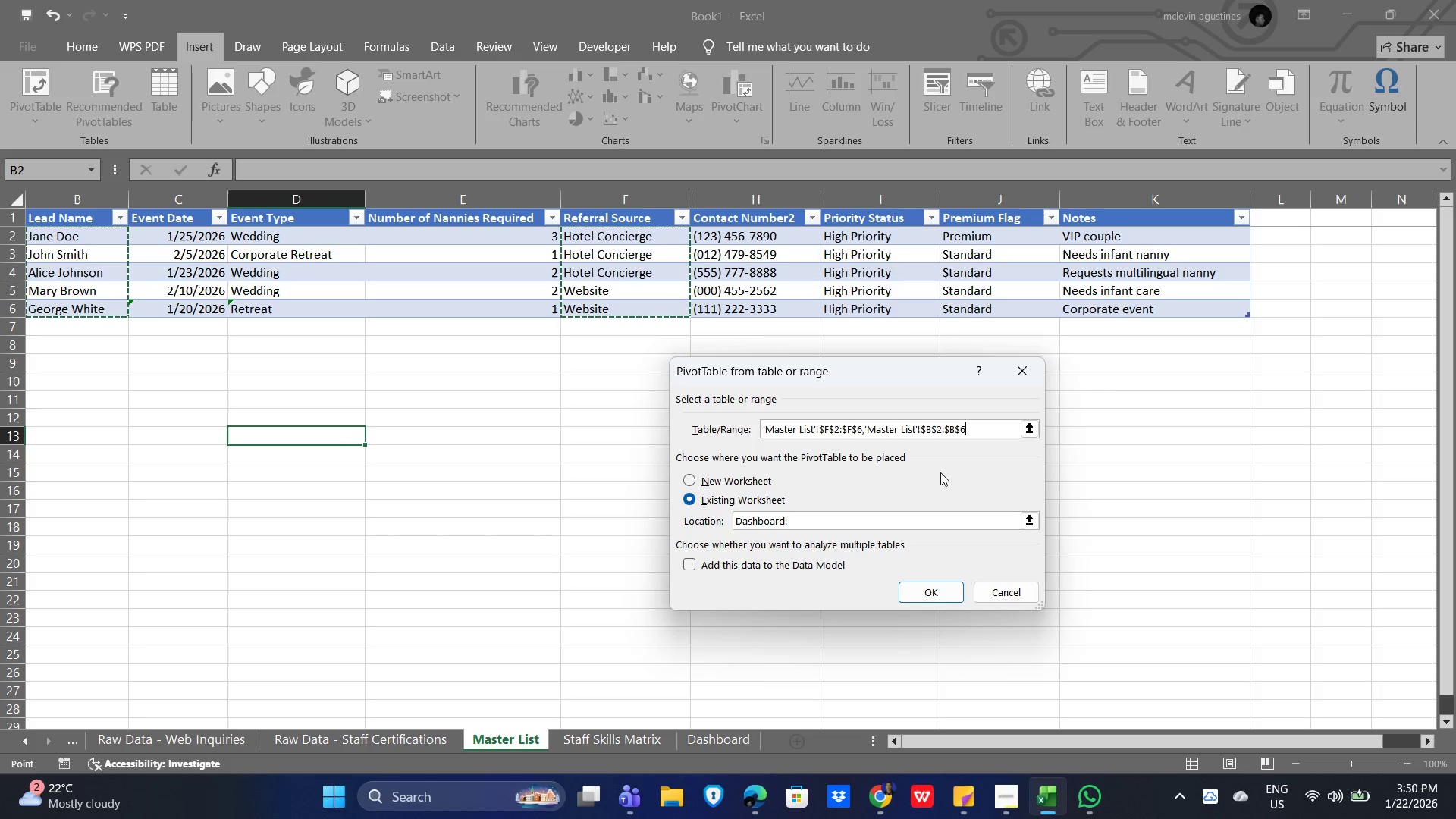 
left_click([936, 594])
 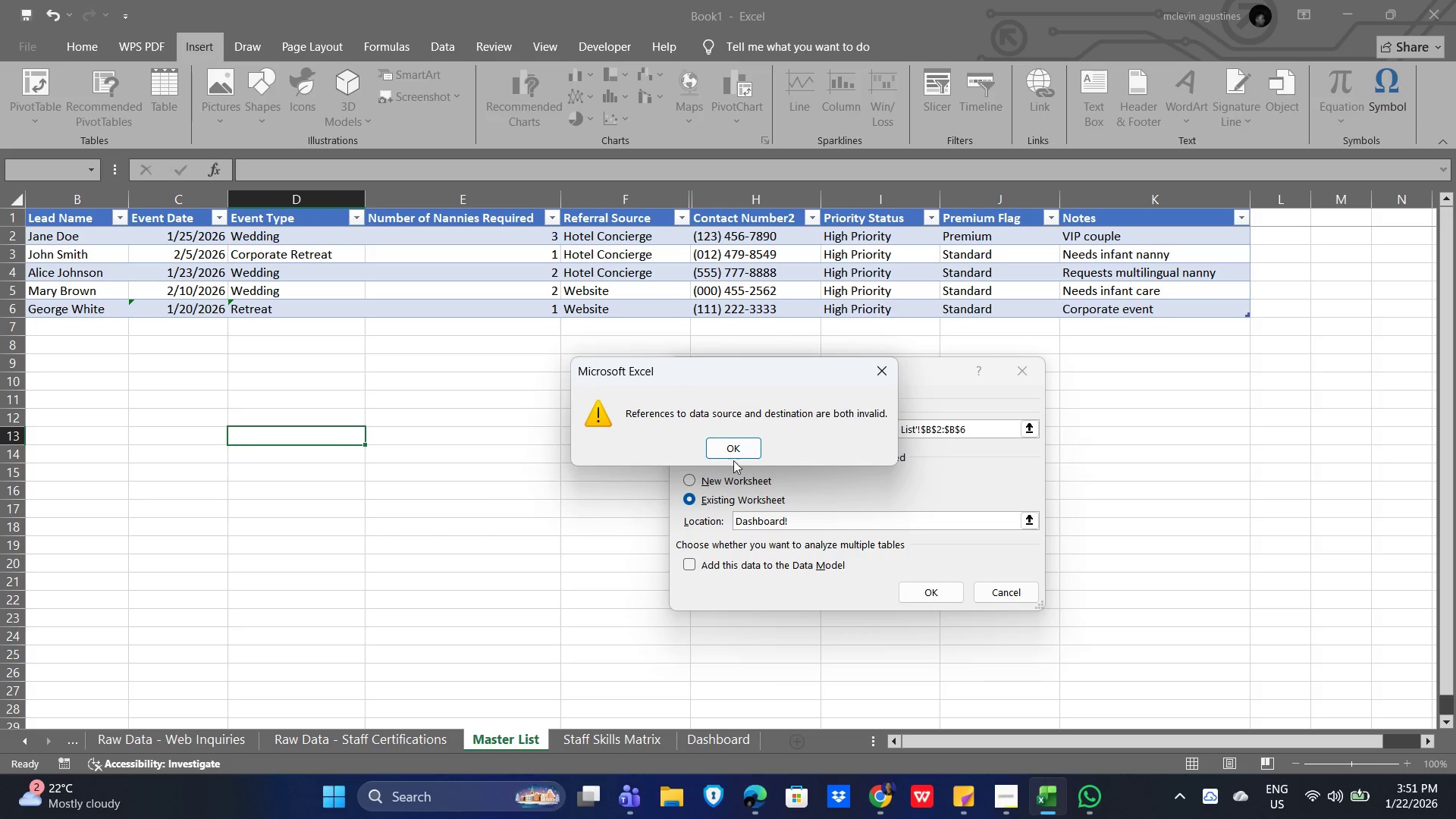 
left_click([717, 441])
 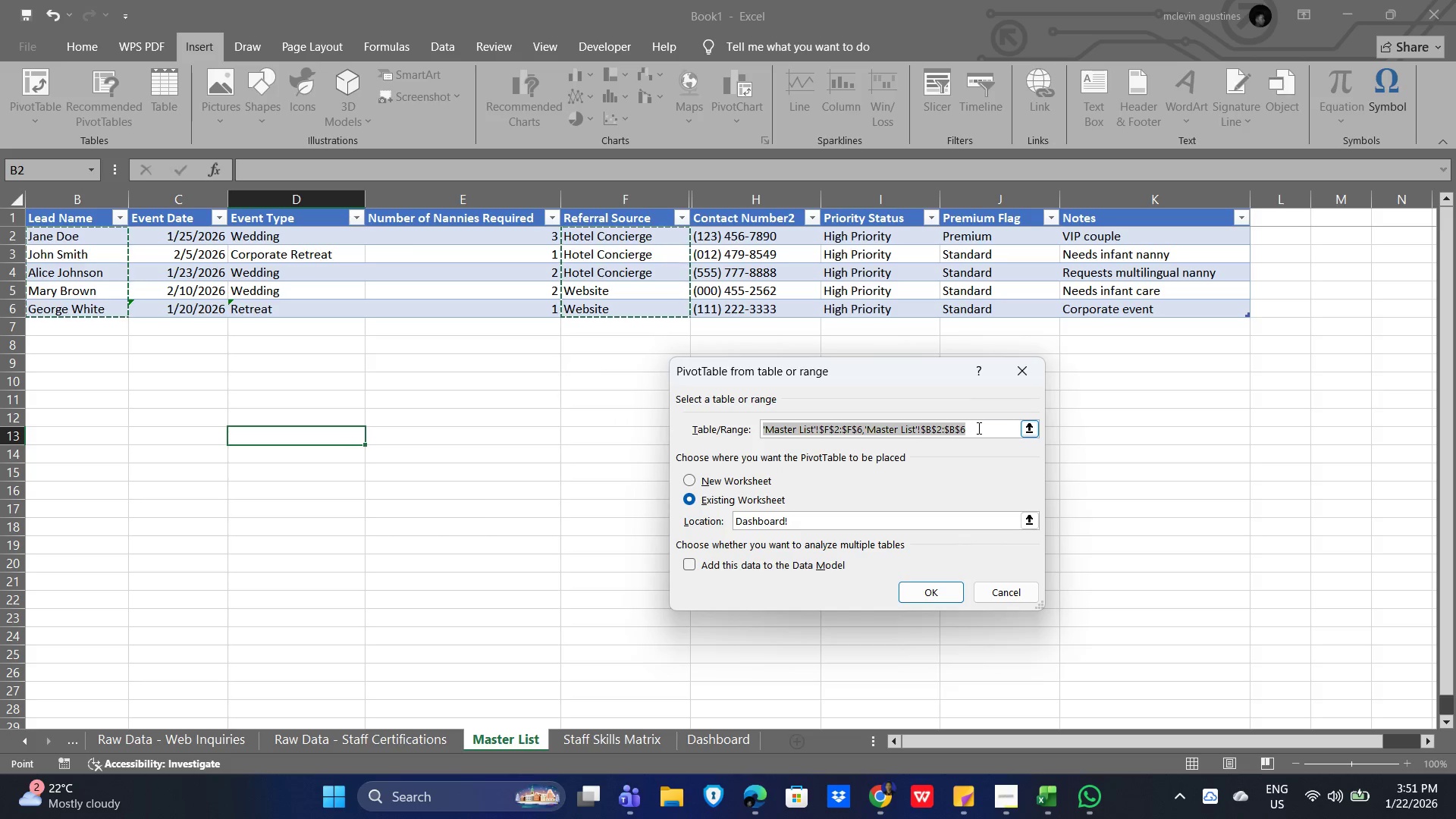 
left_click_drag(start_coordinate=[977, 428], to_coordinate=[752, 427])
 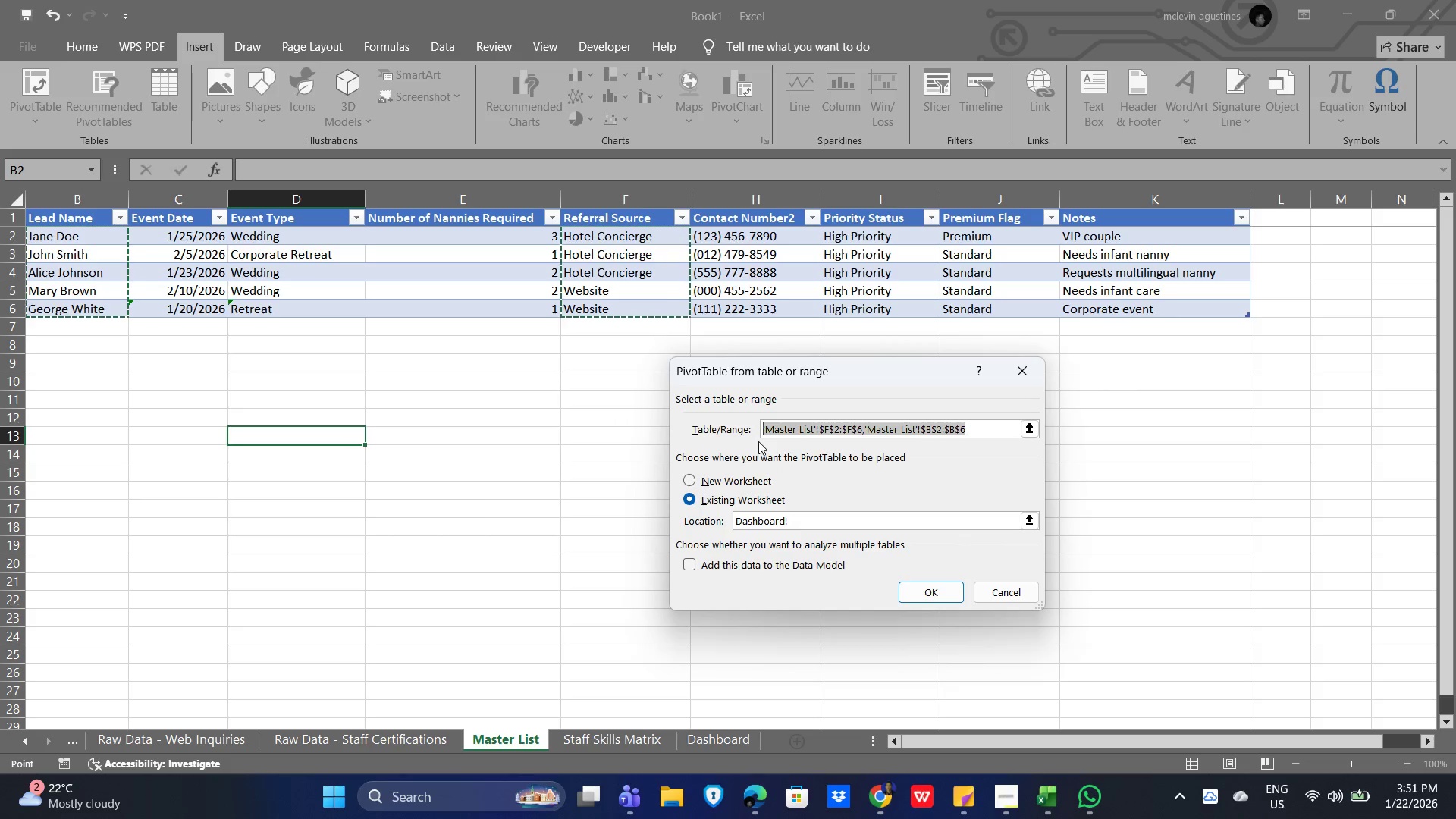 
key(Backspace)
 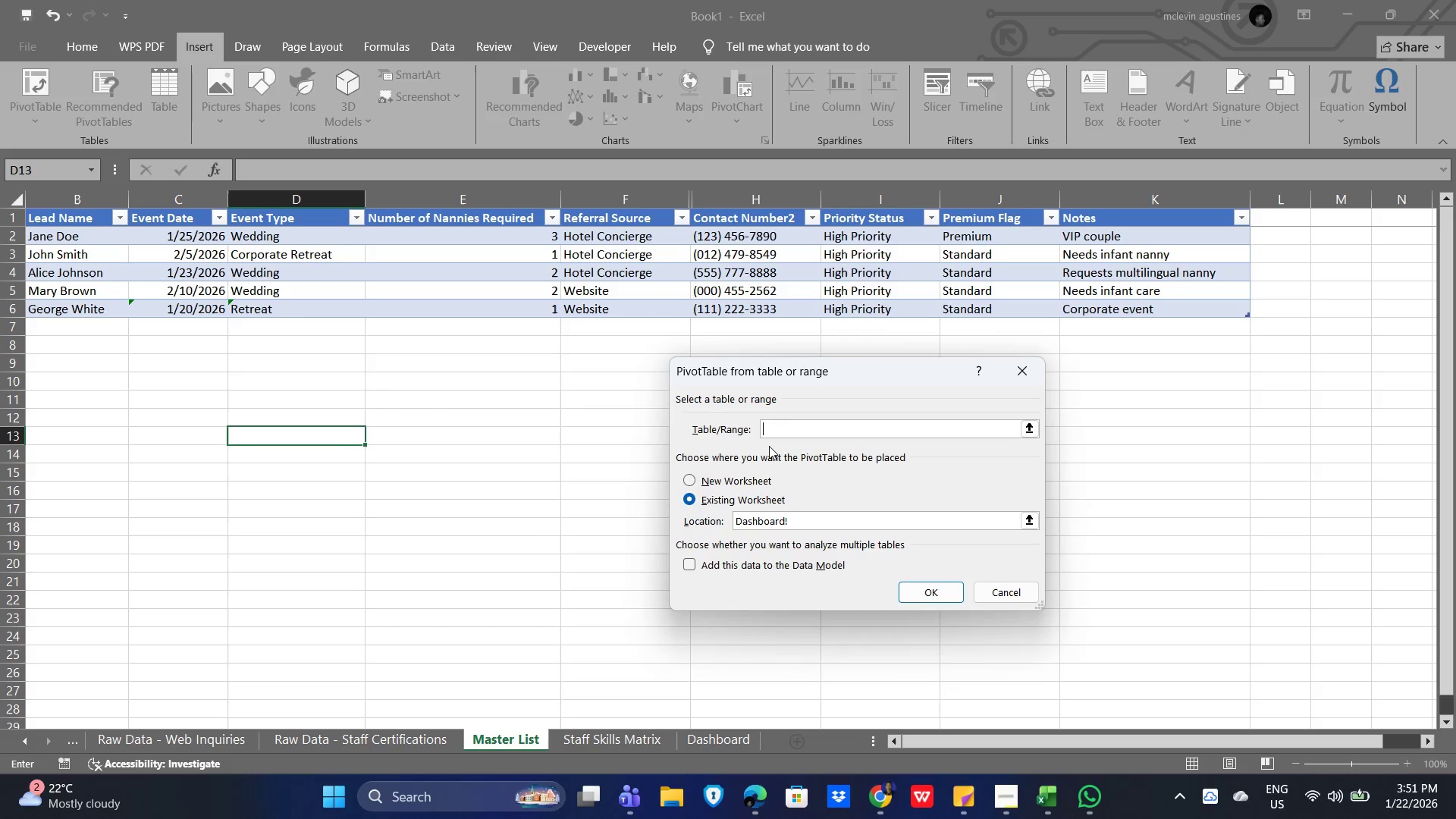 
key(Delete)
 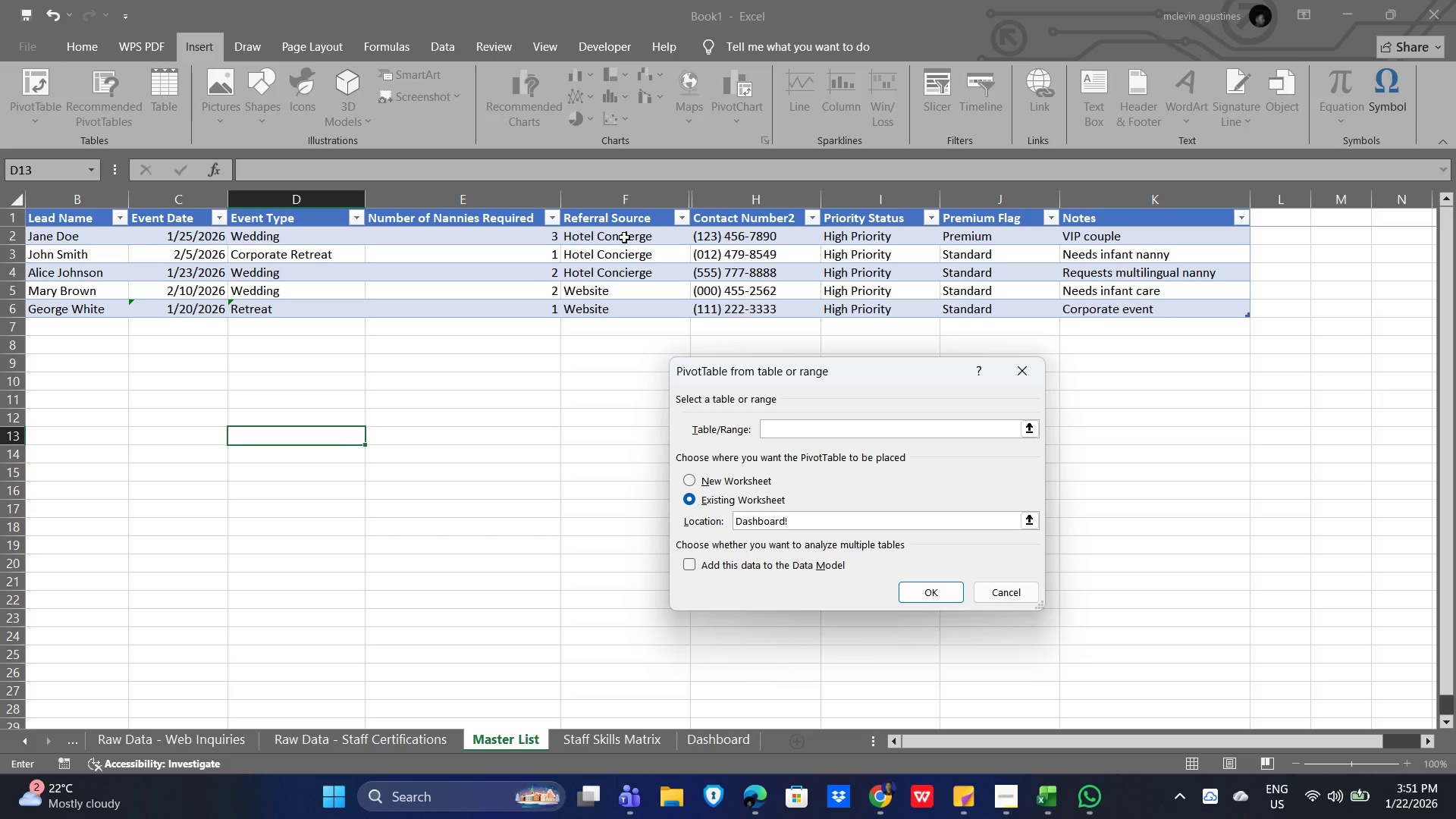 
left_click_drag(start_coordinate=[621, 234], to_coordinate=[612, 310])
 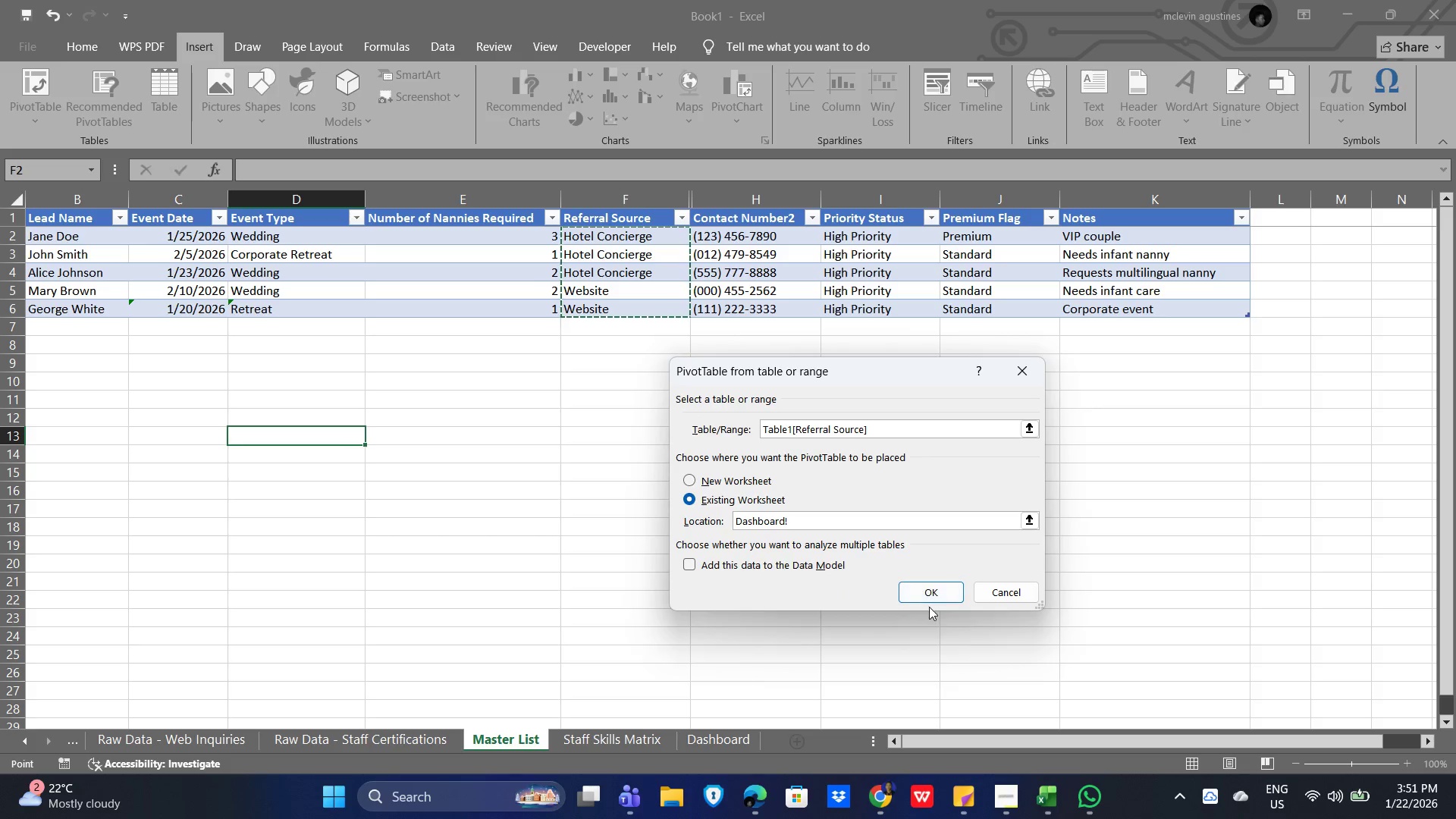 
left_click([933, 593])
 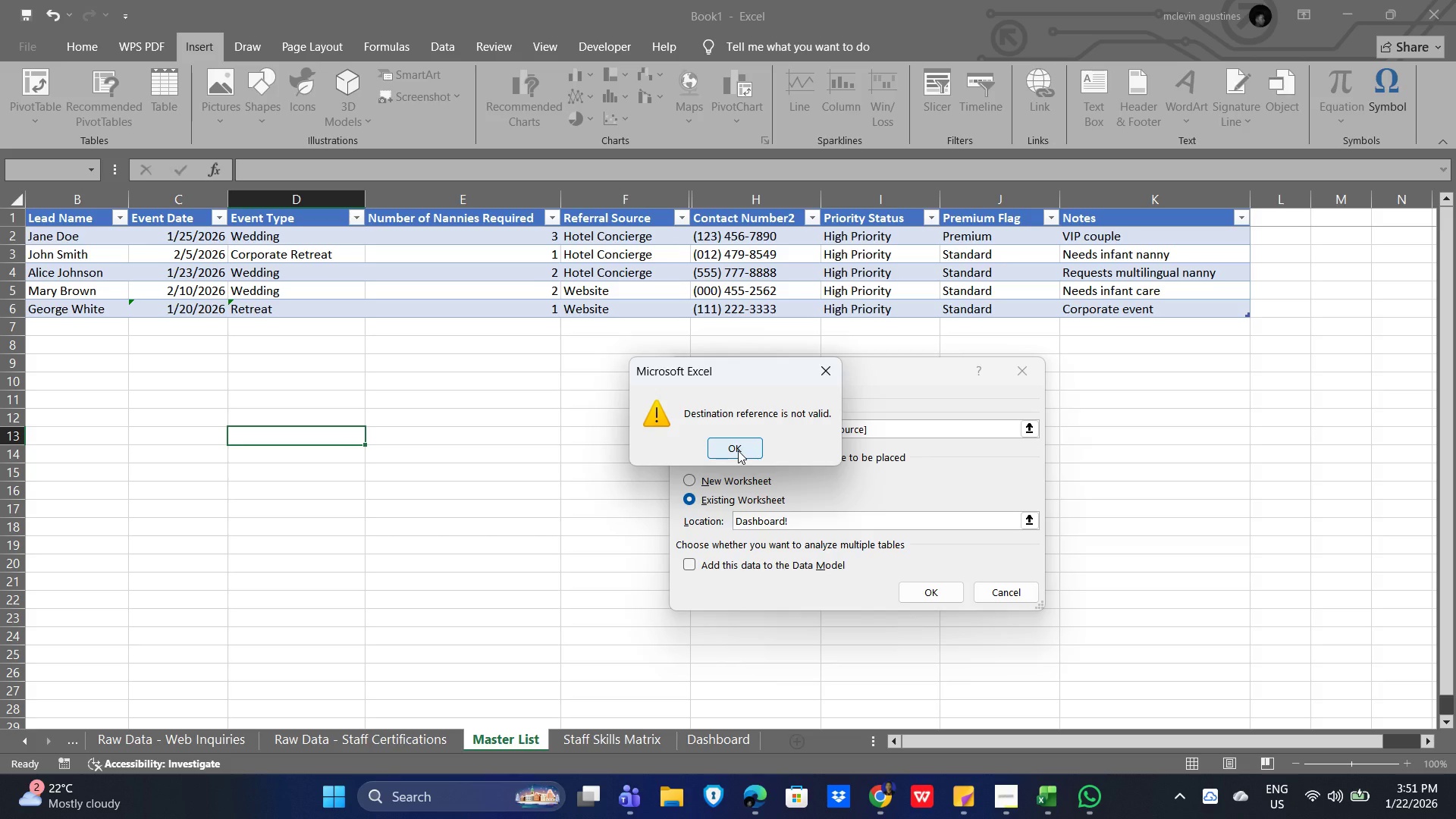 
left_click([738, 450])
 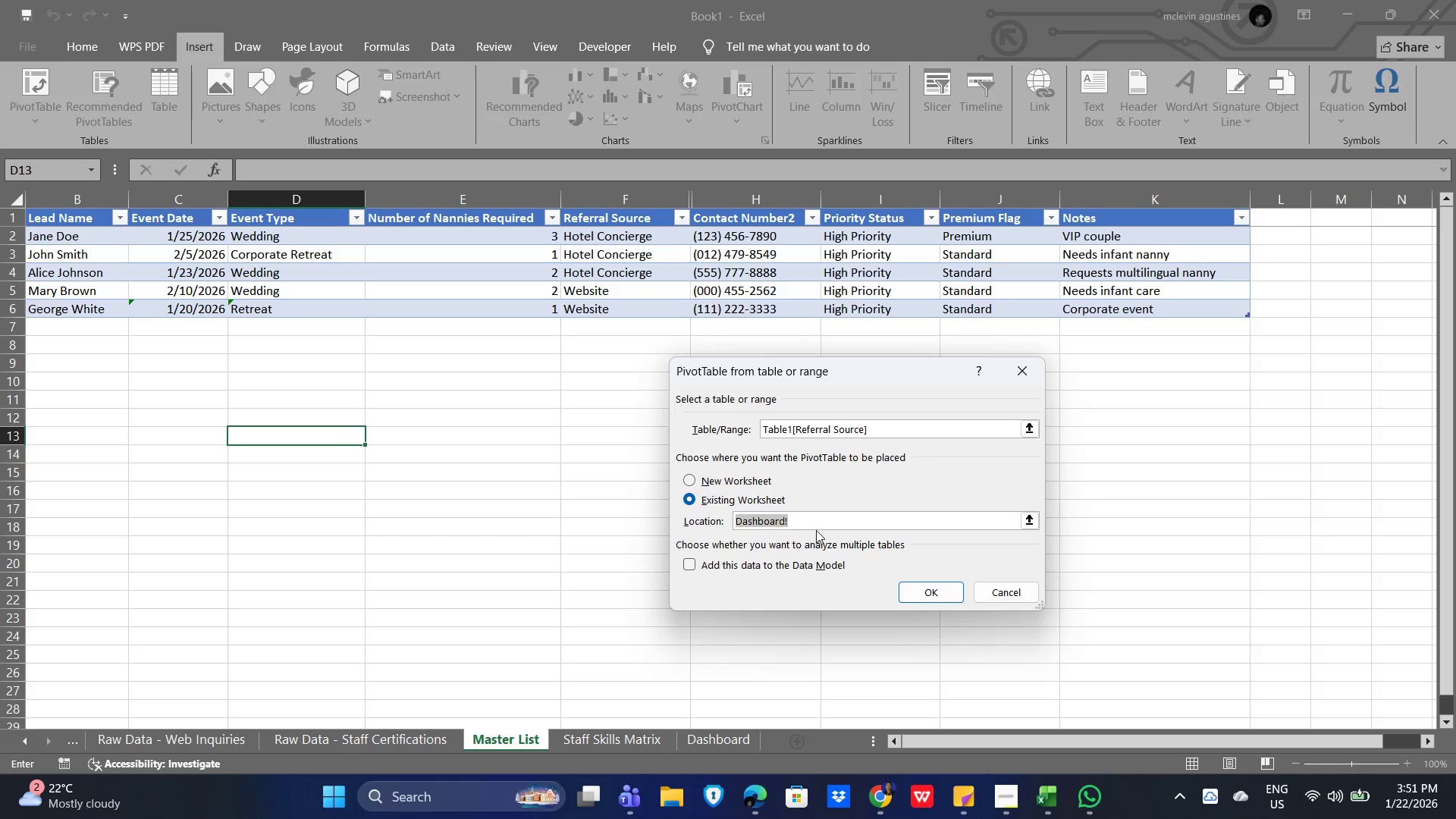 
left_click([834, 522])
 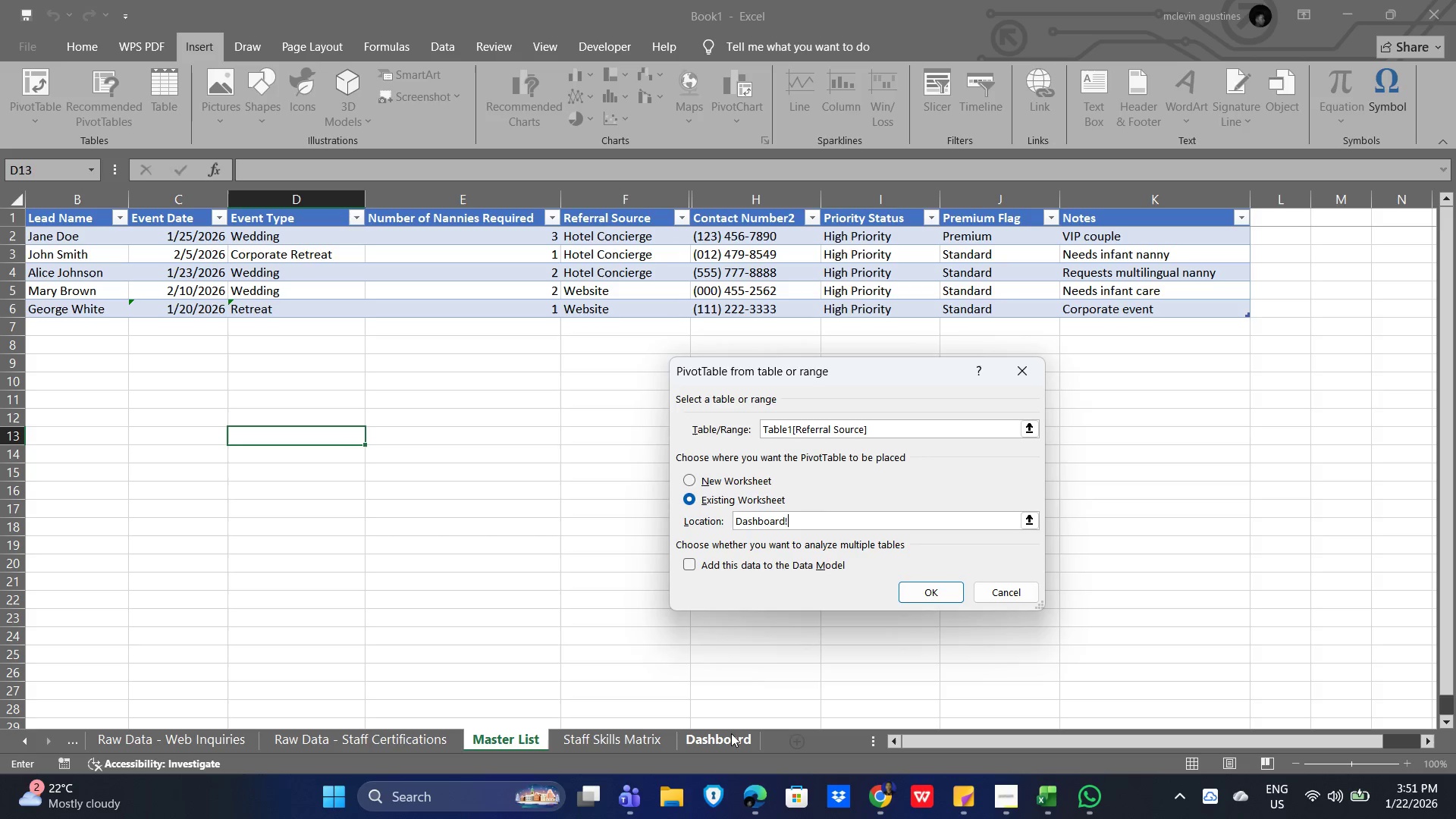 
left_click([730, 733])
 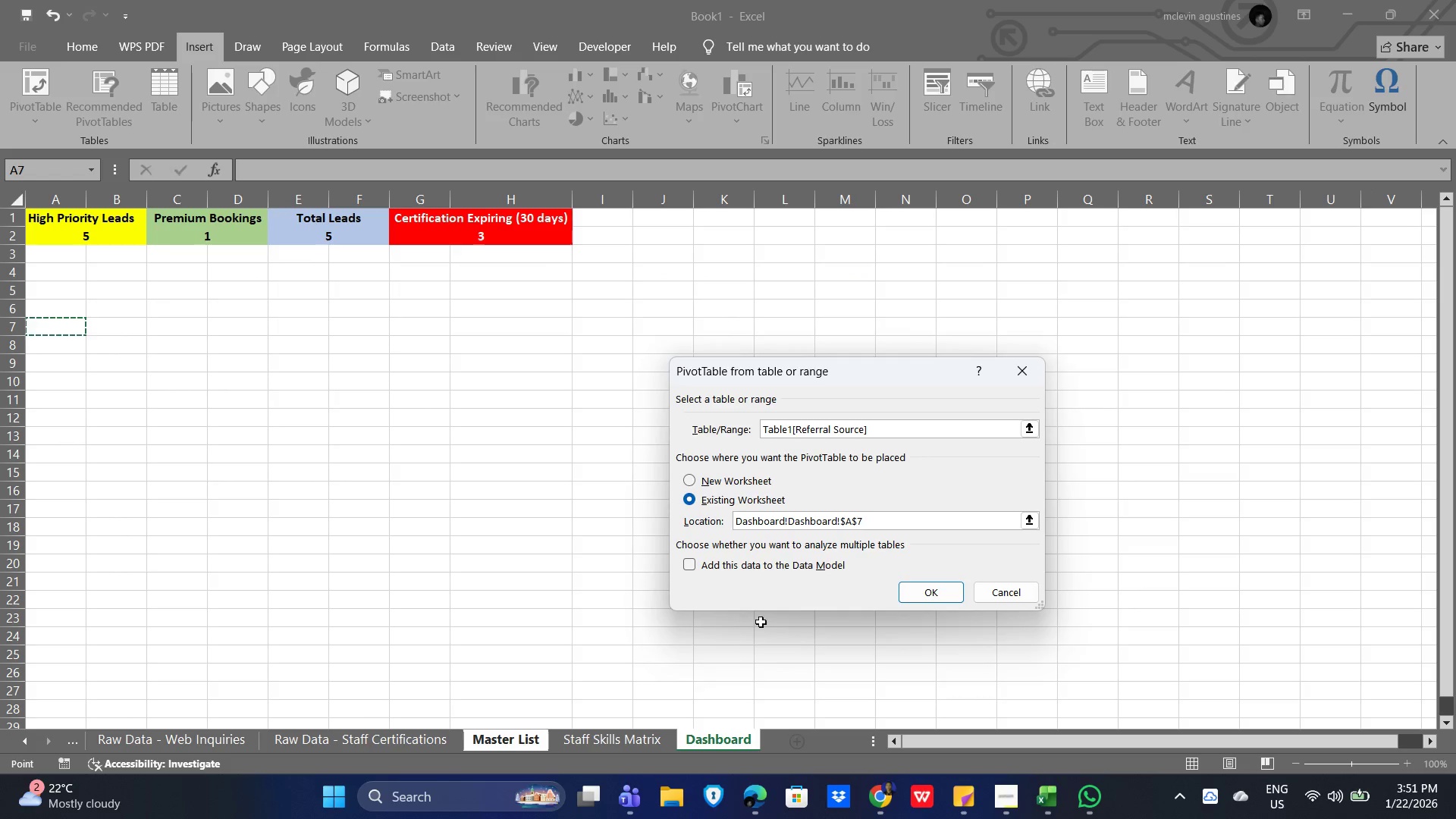 
left_click([917, 590])
 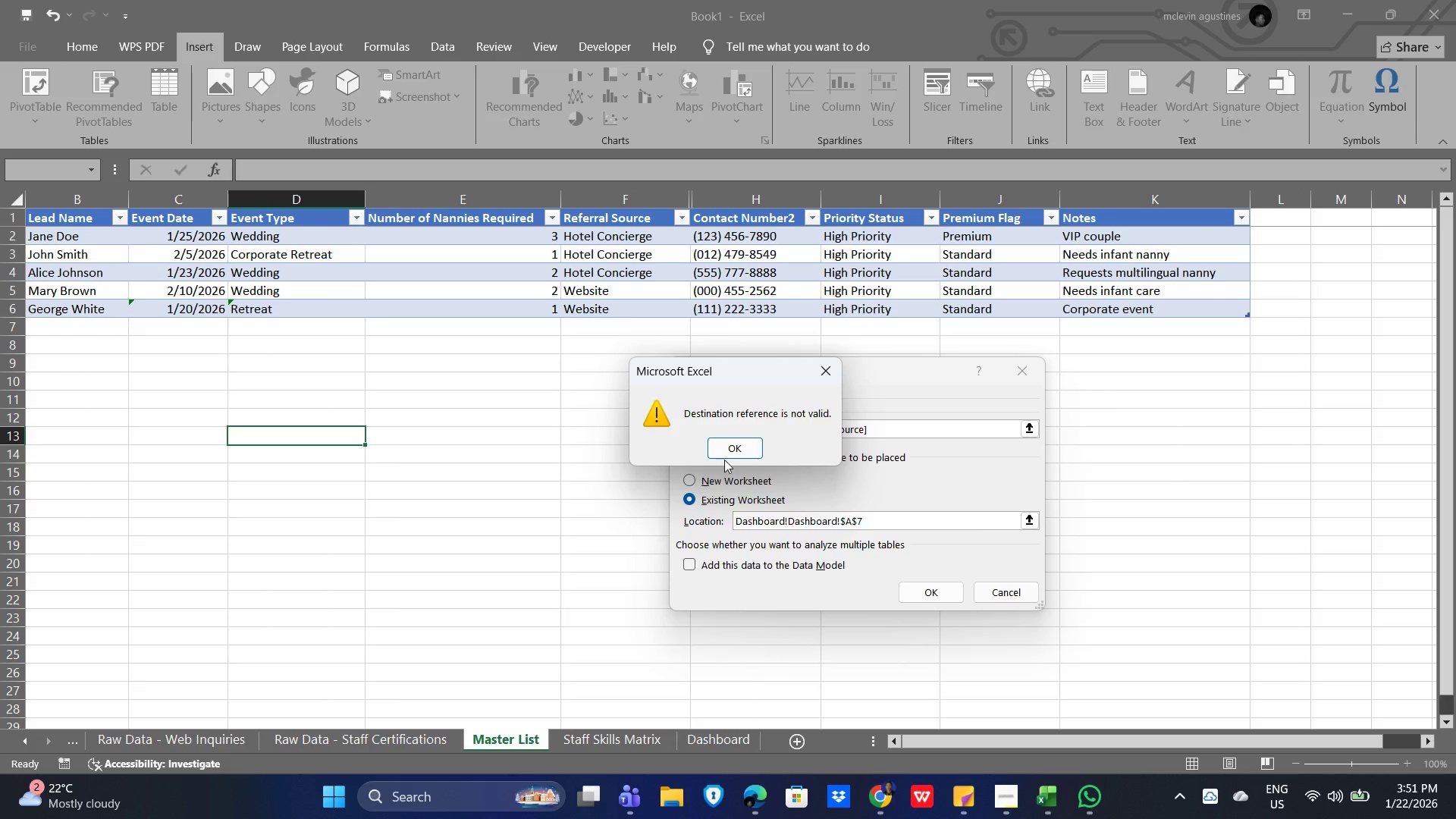 
left_click([720, 438])
 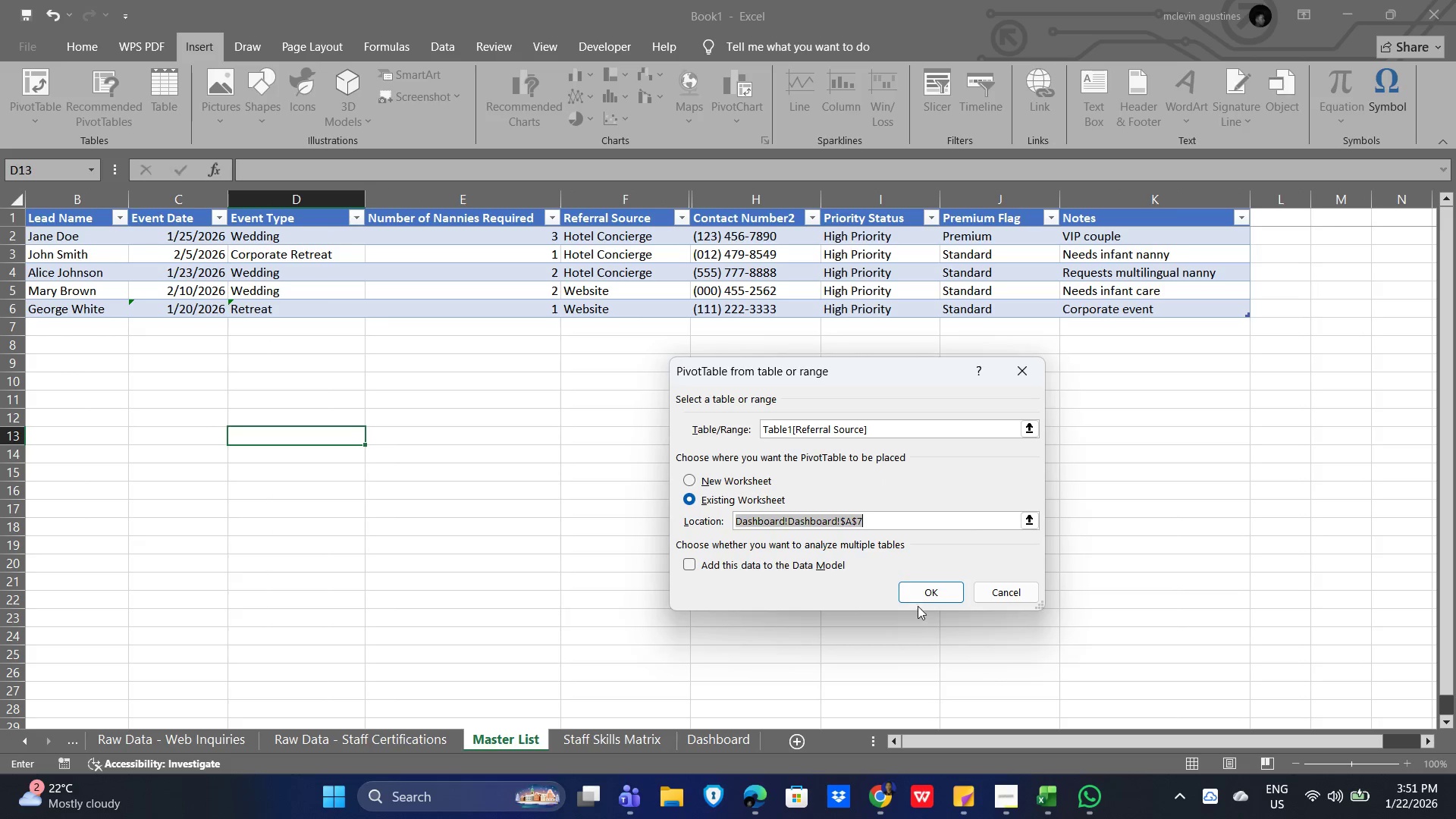 
left_click([936, 587])
 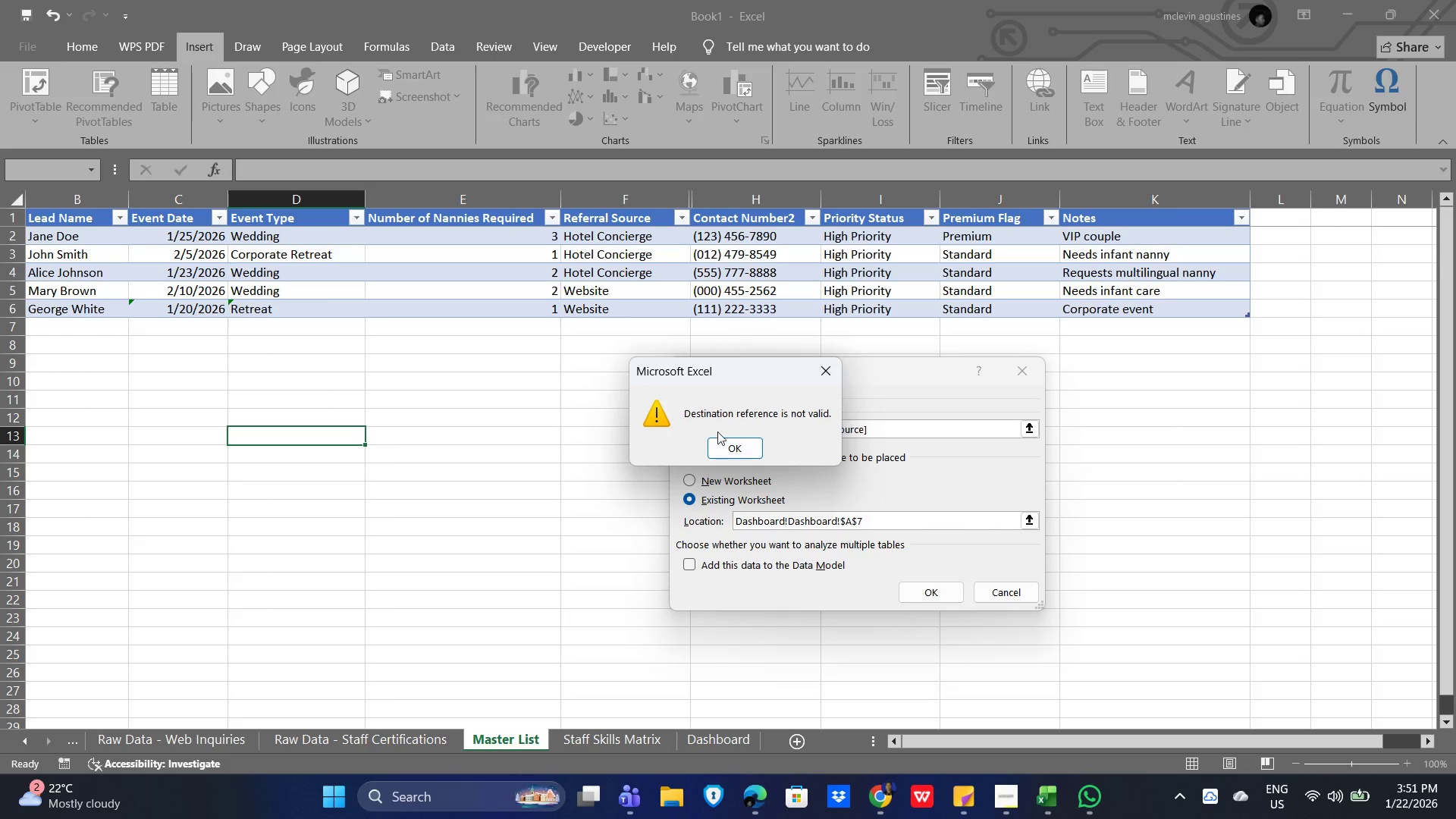 
left_click([739, 450])
 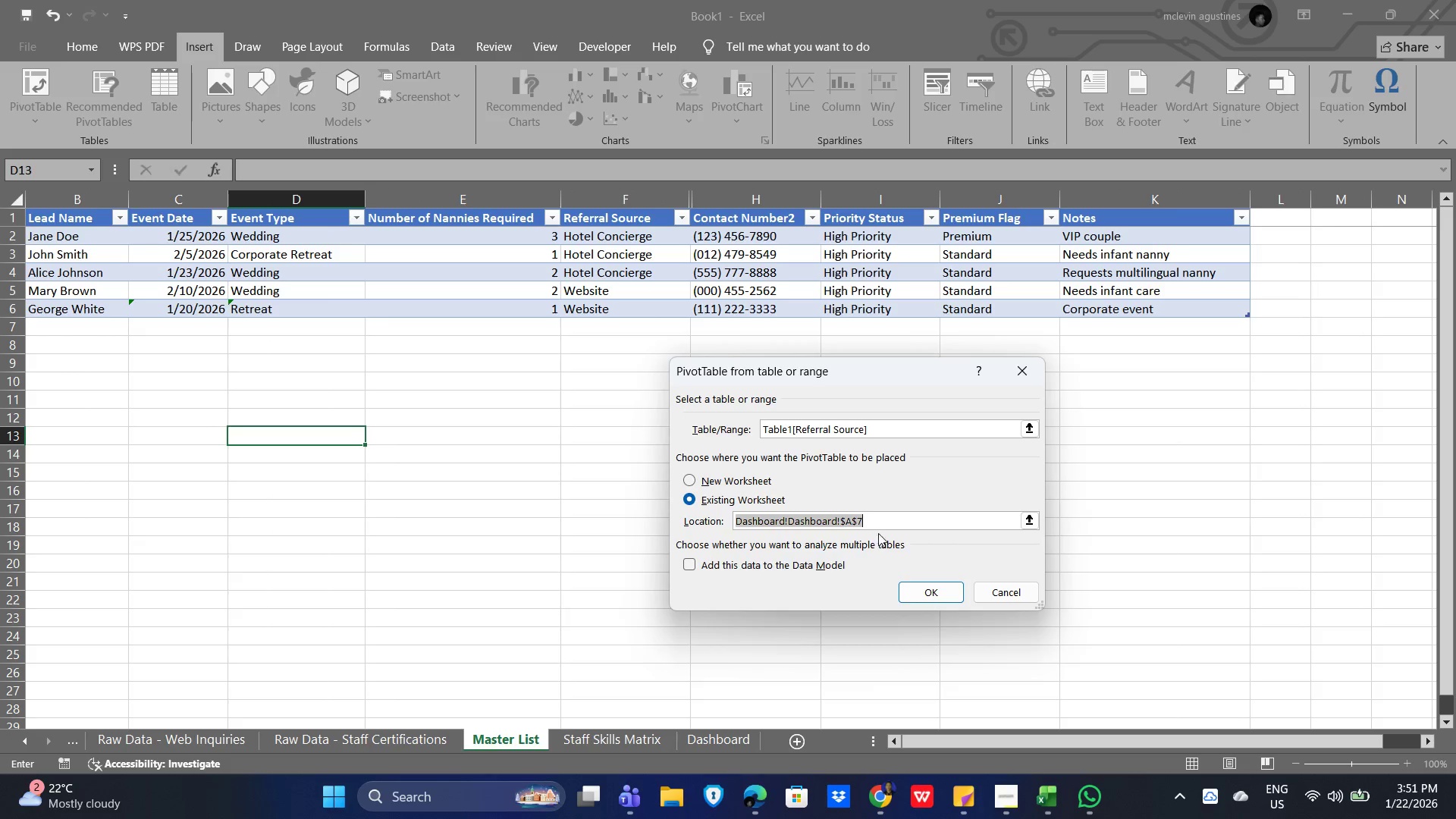 
left_click_drag(start_coordinate=[883, 519], to_coordinate=[714, 517])
 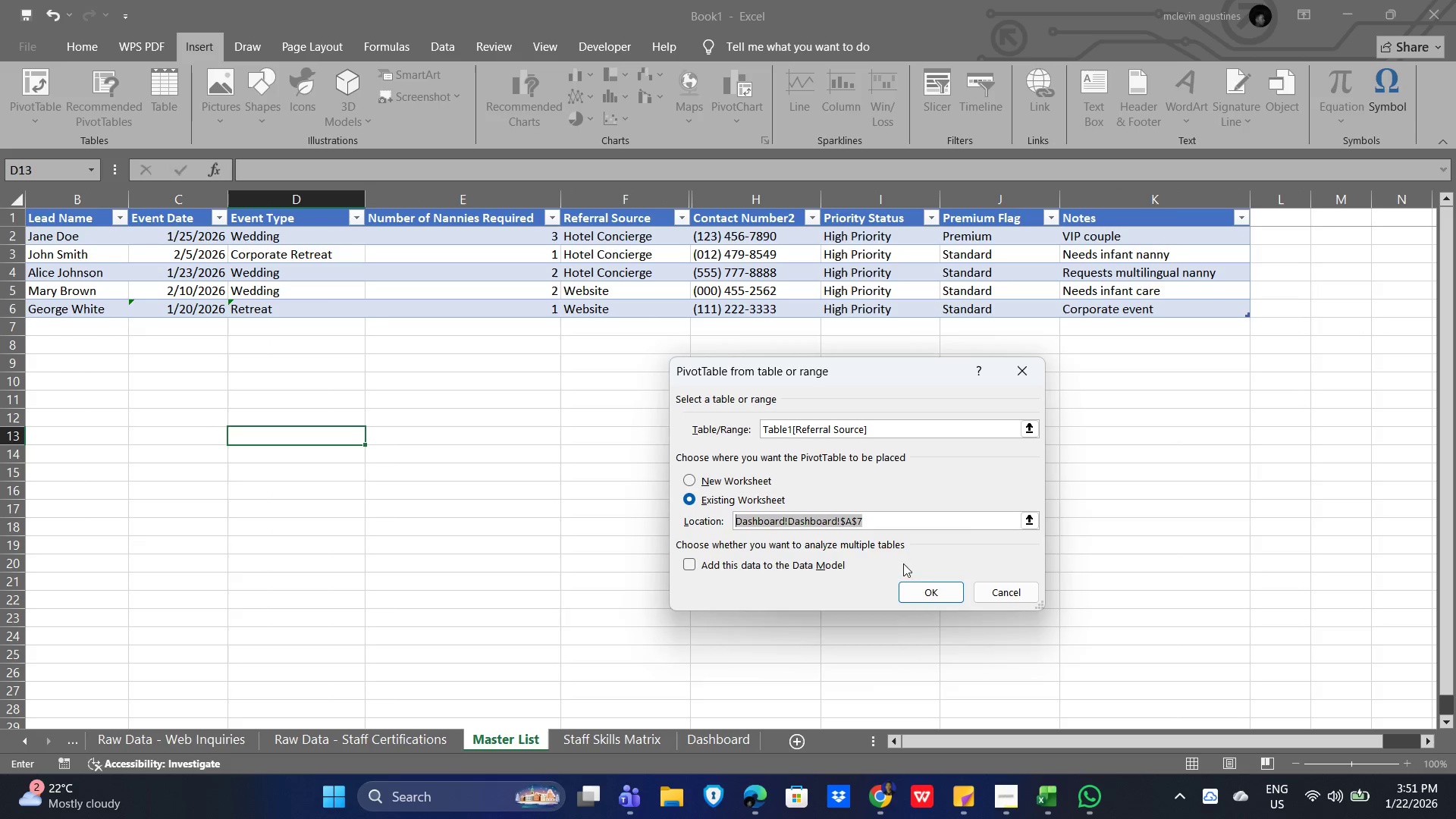 
key(Delete)
 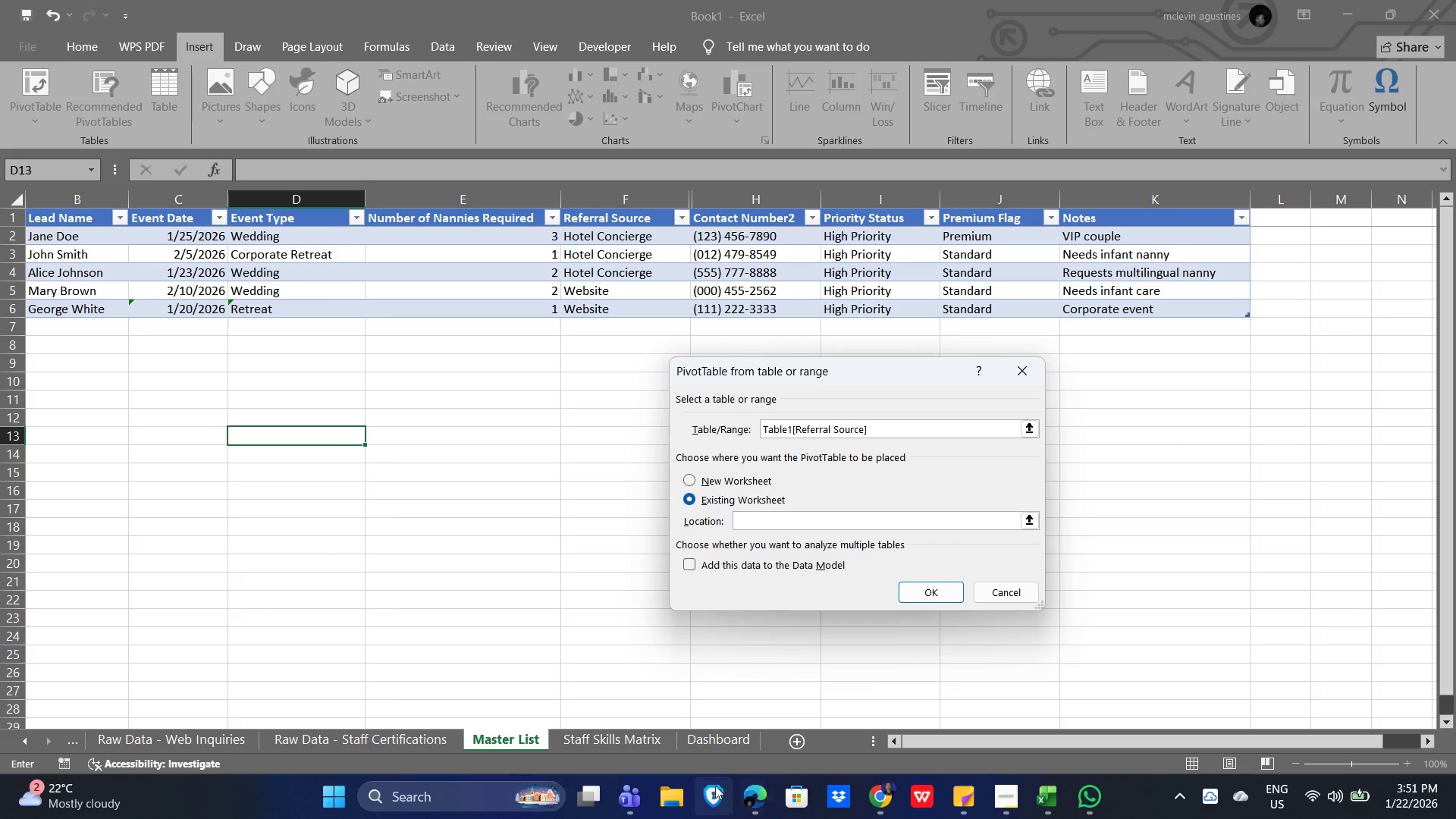 
left_click([714, 744])
 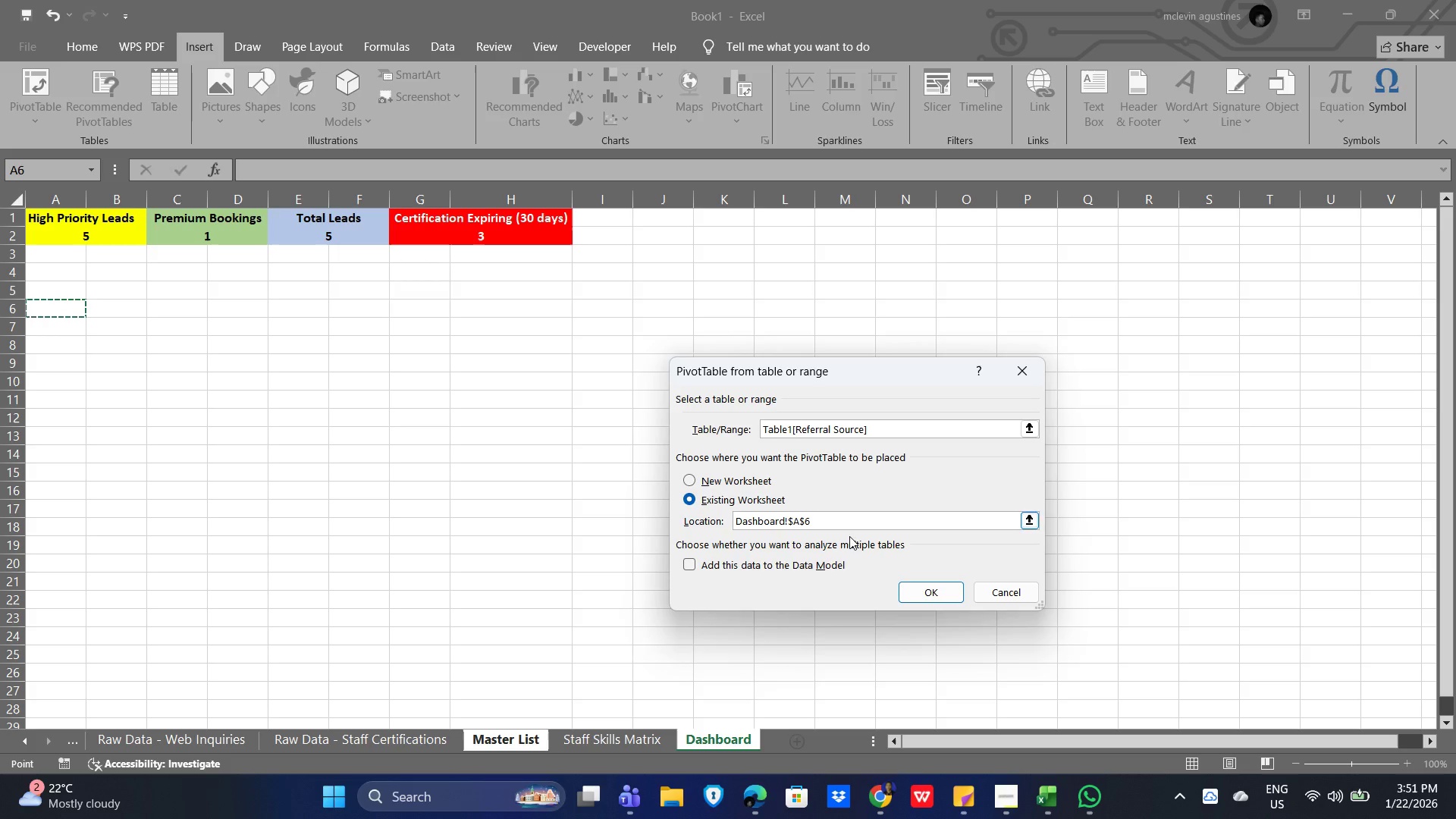 
left_click([932, 589])
 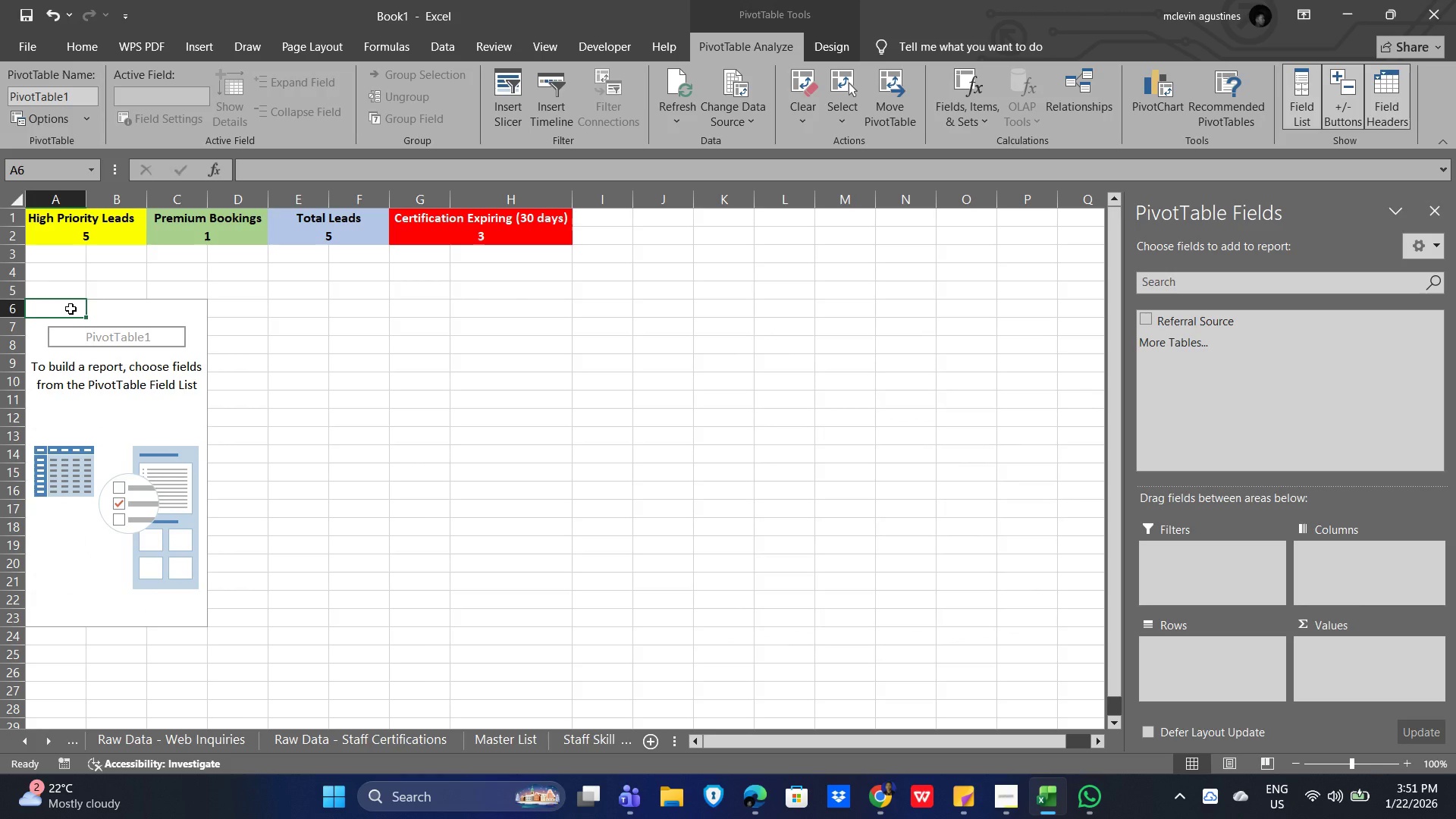 
wait(13.73)
 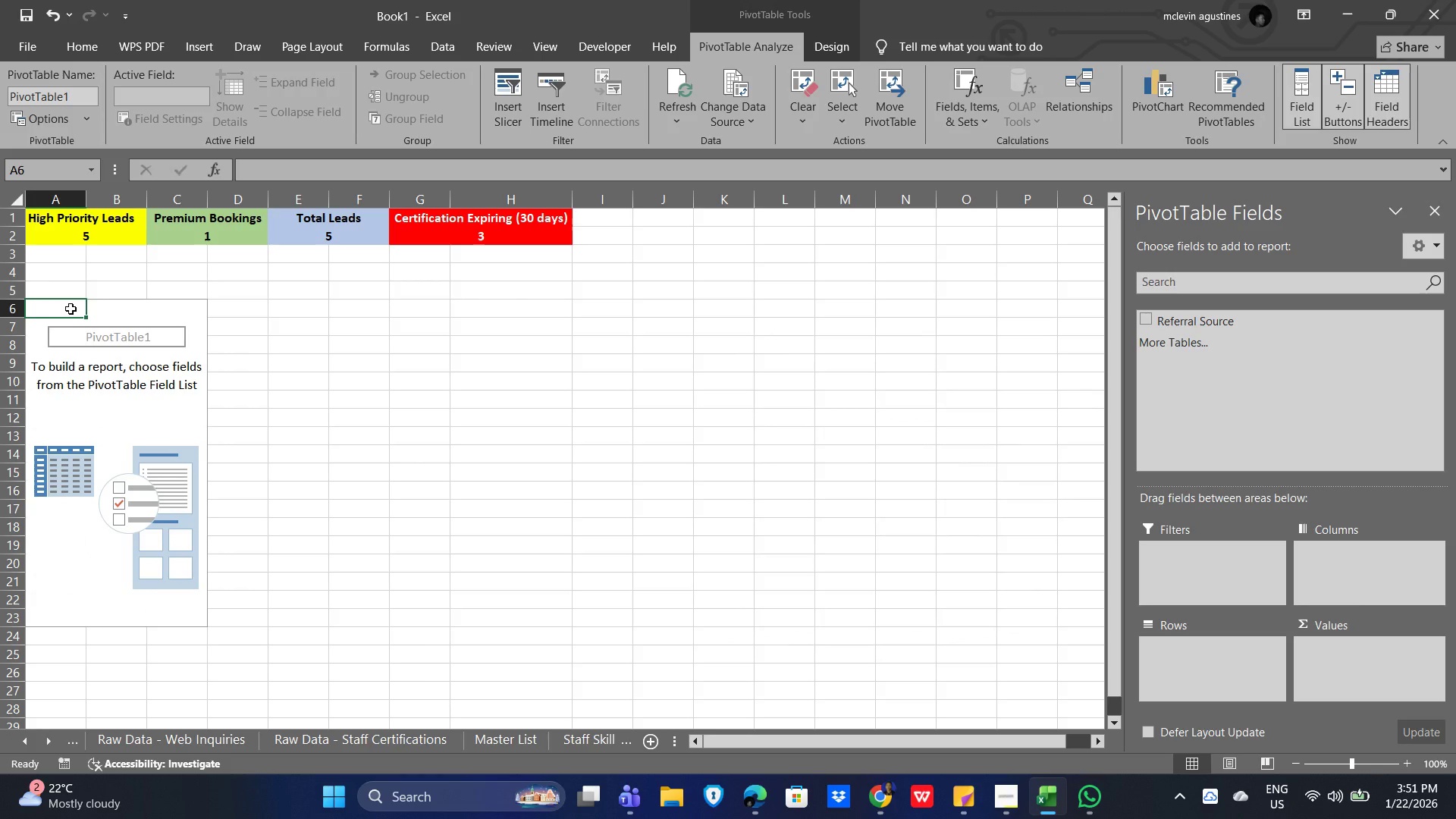 
left_click([1145, 324])
 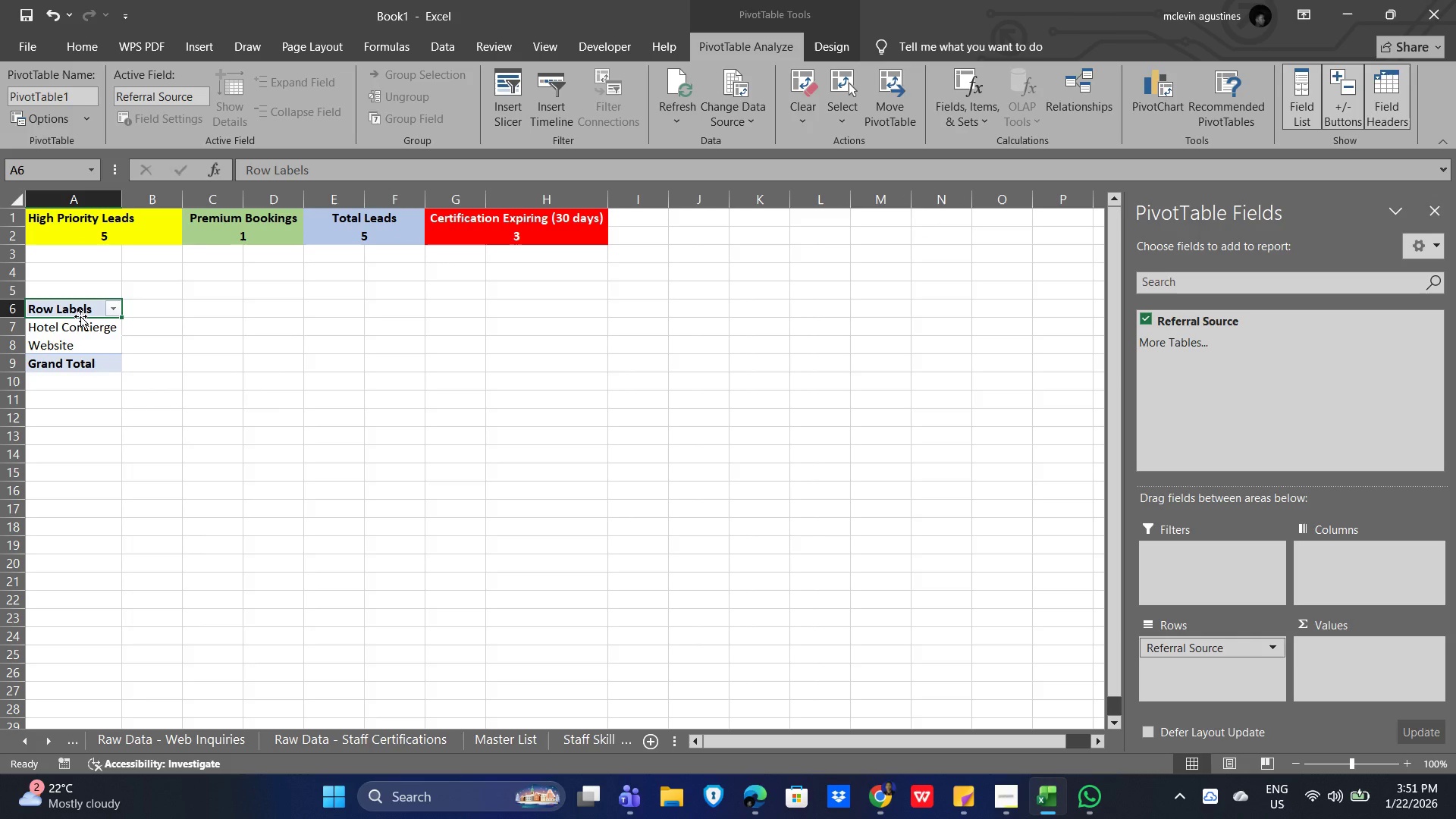 
mouse_move([95, 345])
 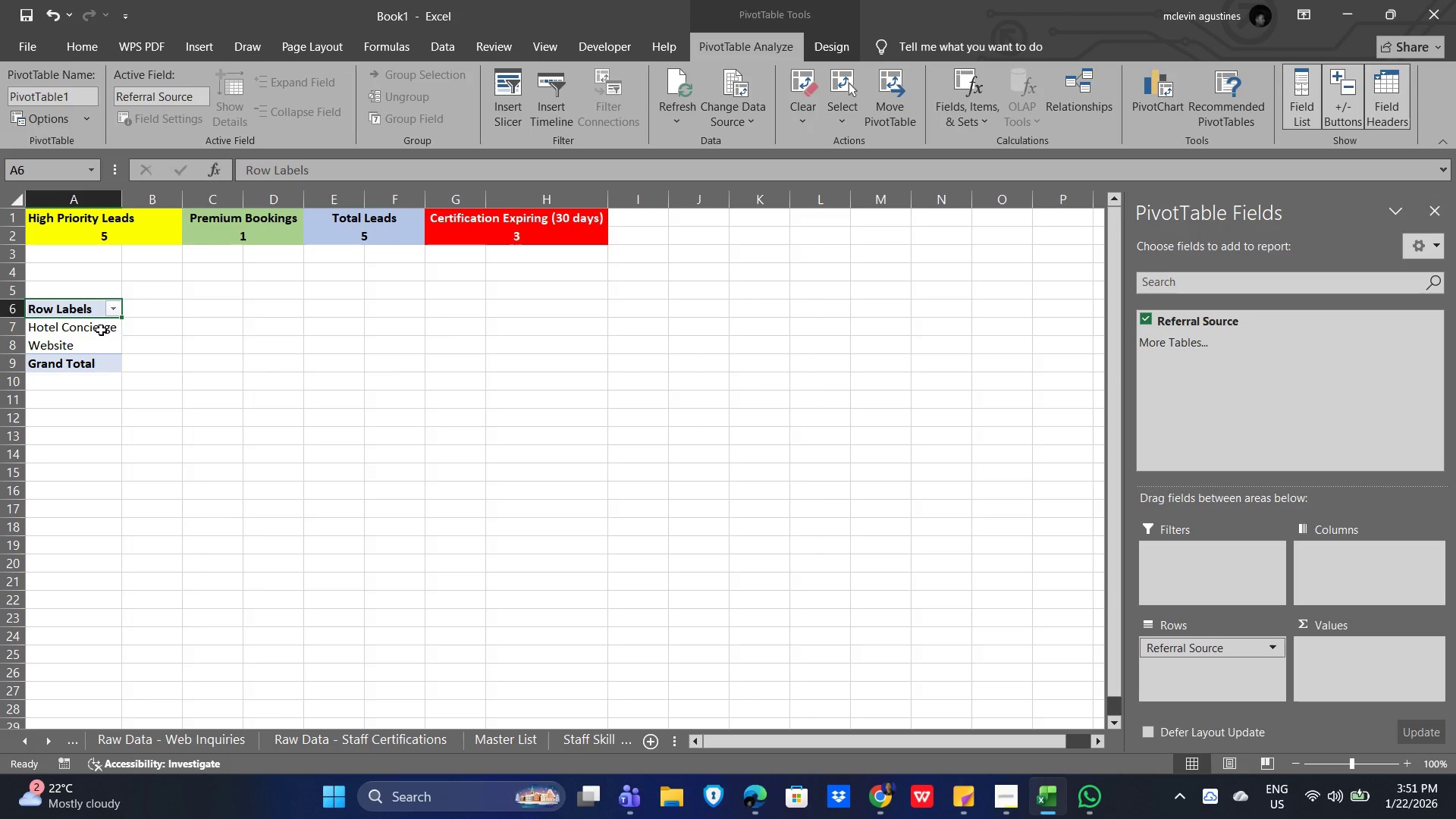 
left_click([206, 348])
 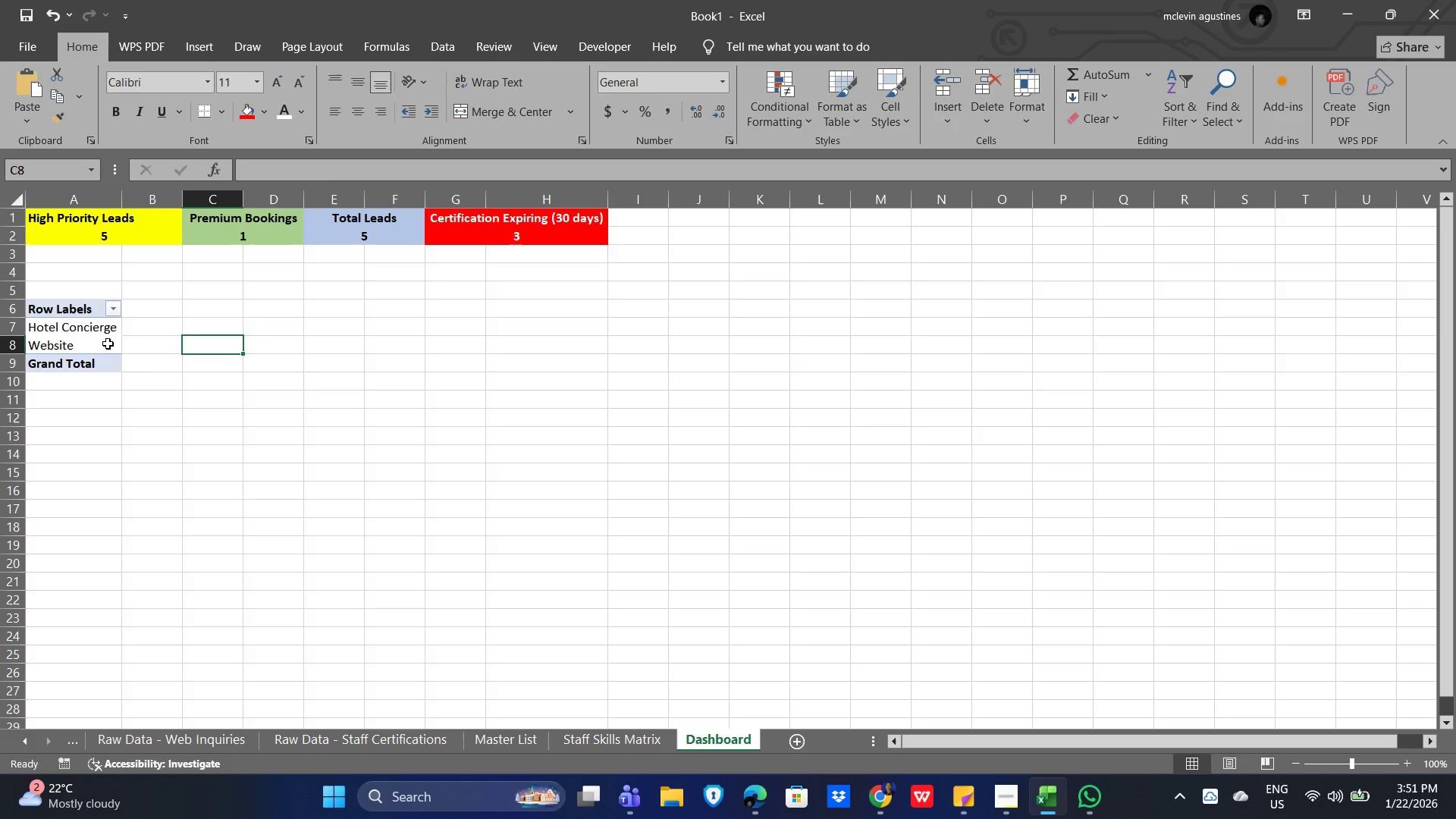 
left_click([83, 322])
 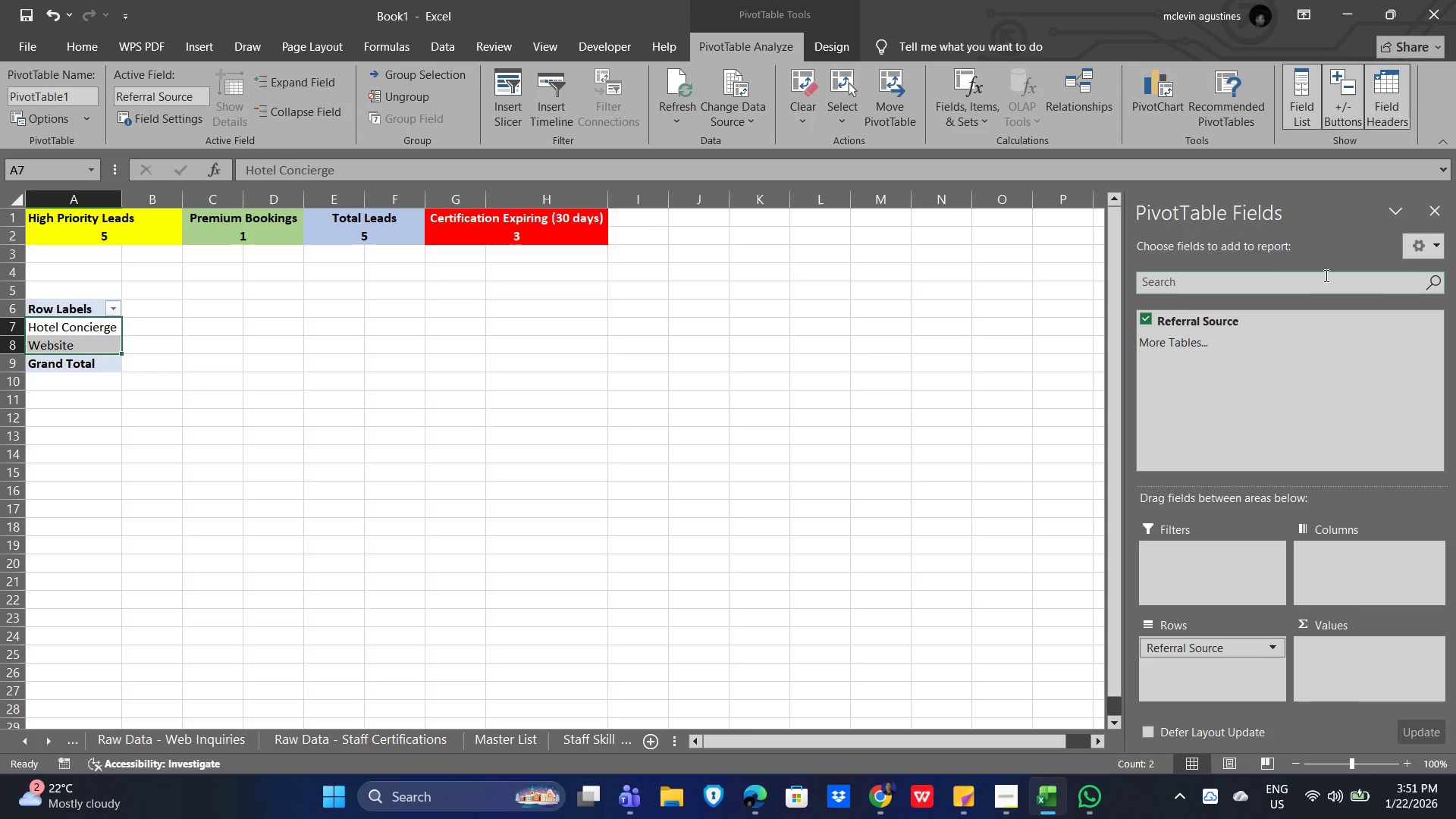 
wait(5.28)
 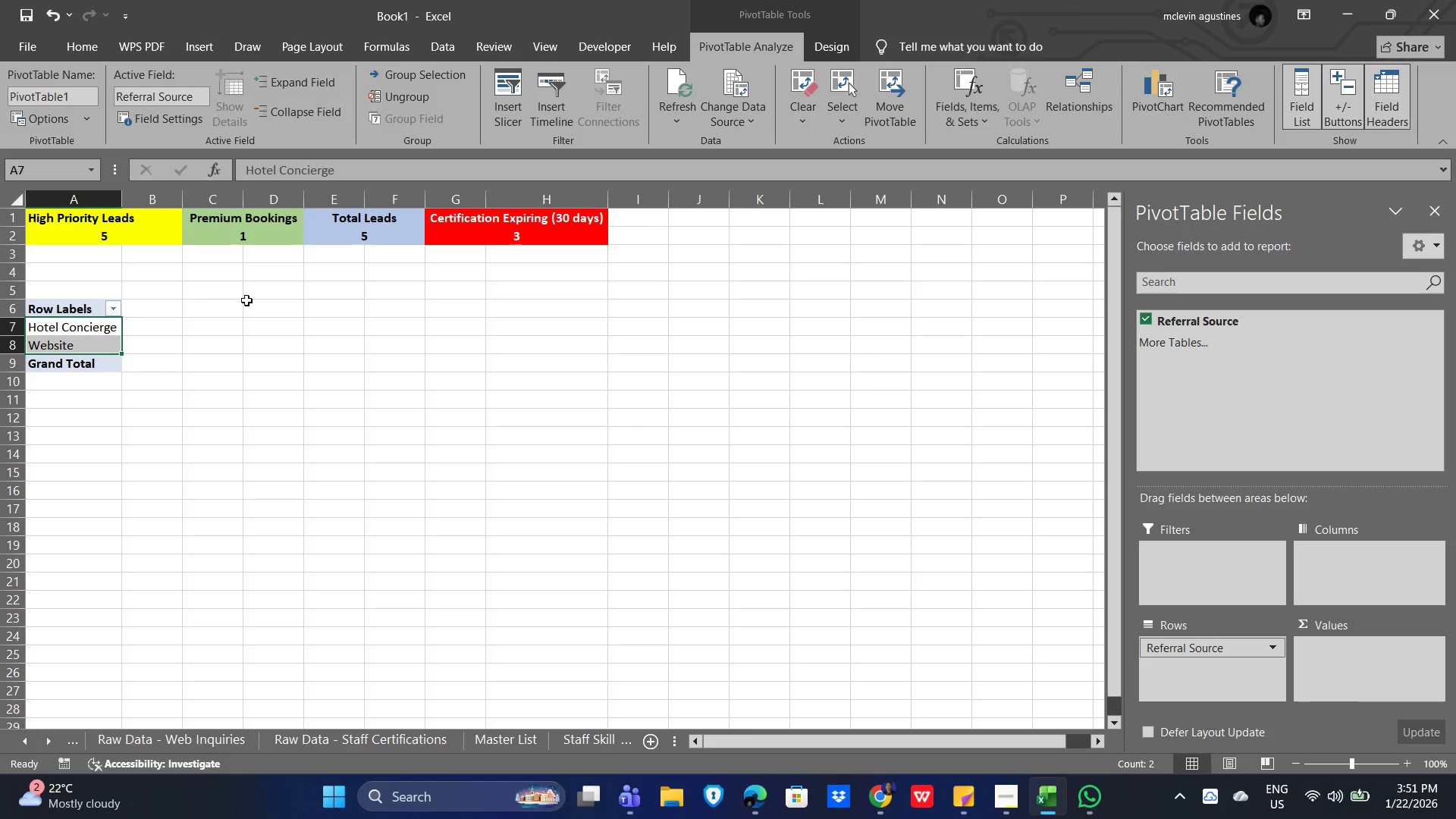 
scroll: coordinate [1304, 516], scroll_direction: down, amount: 4.0
 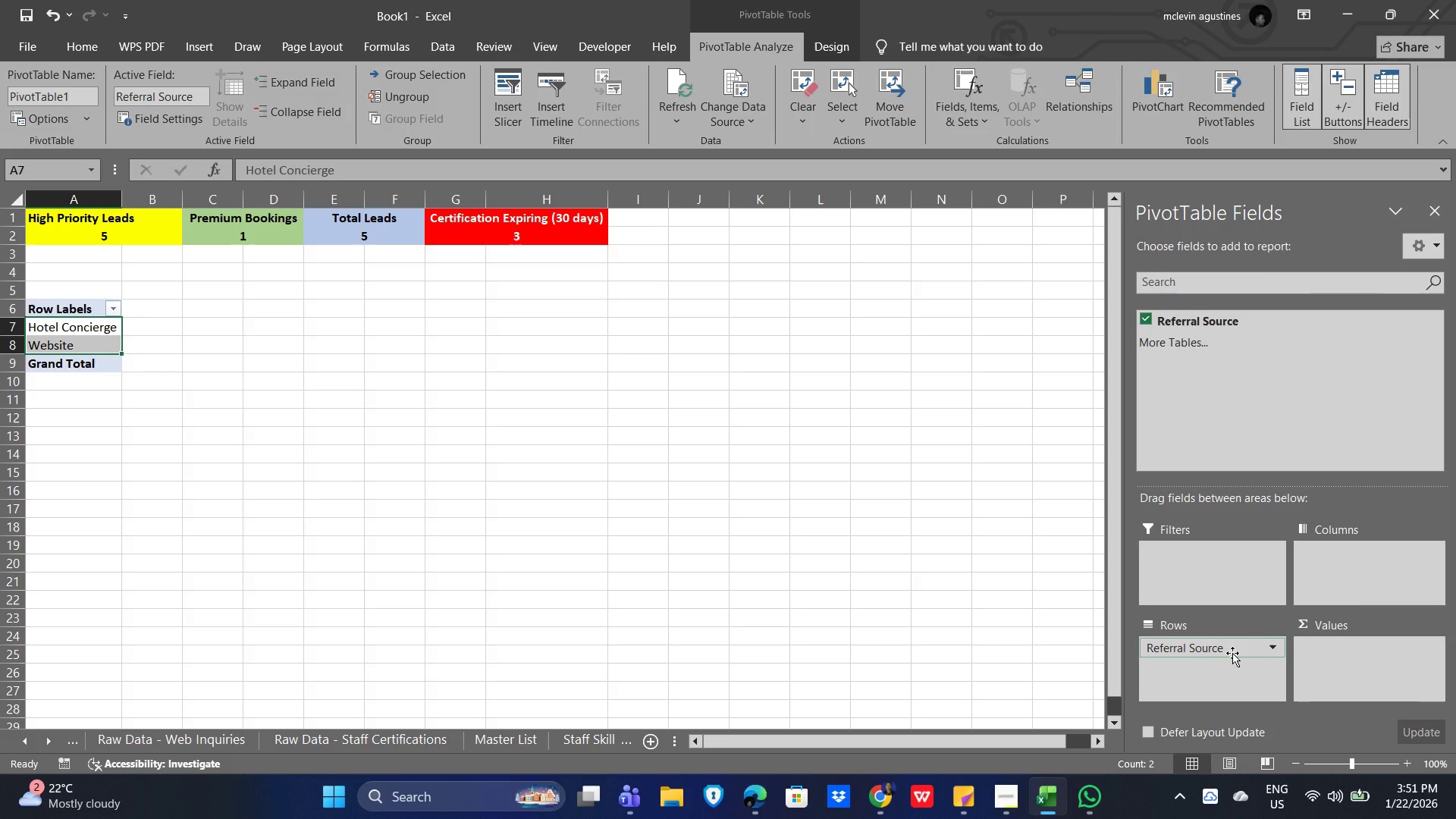 
wait(5.66)
 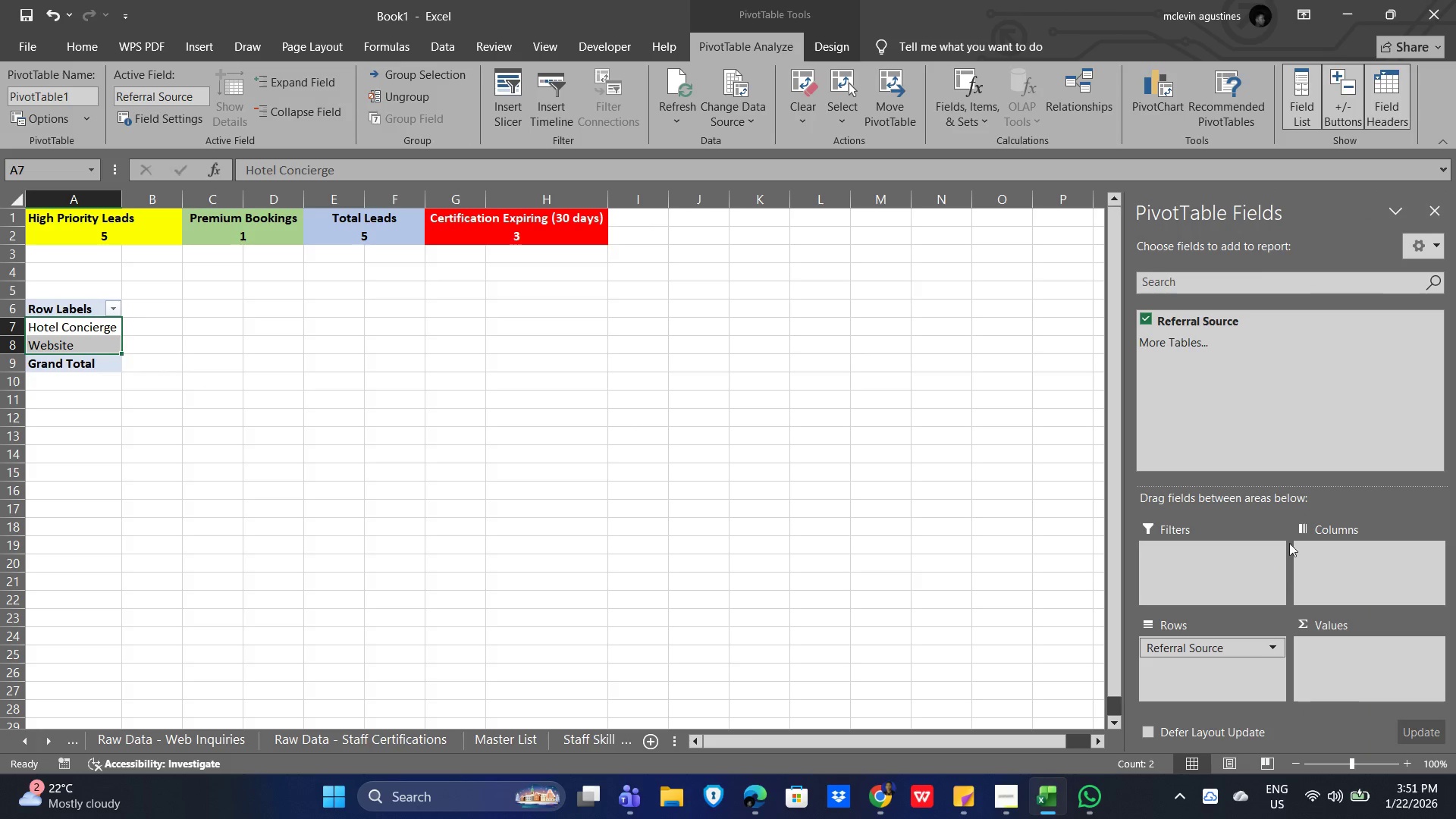 
double_click([1357, 653])
 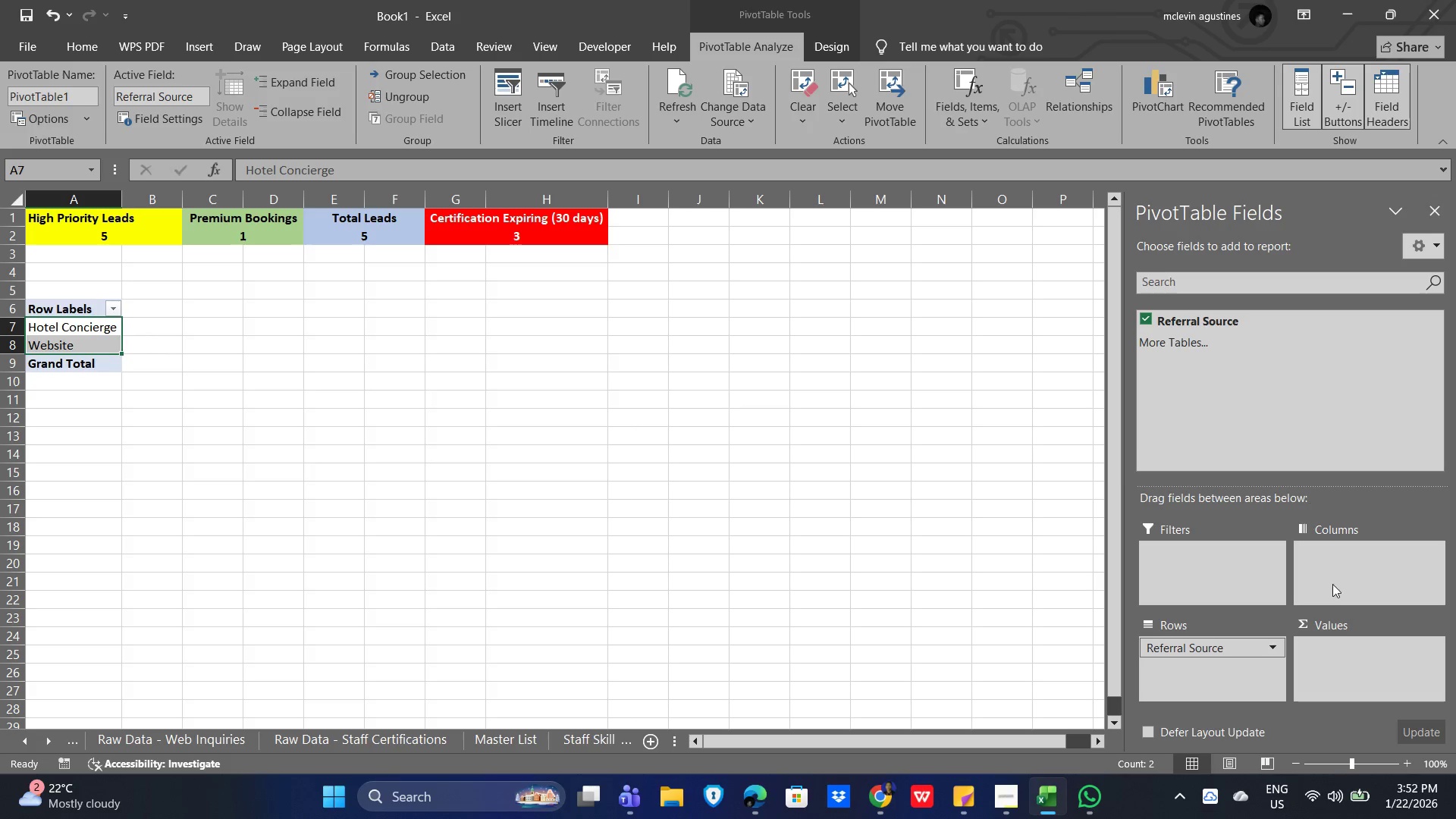 
left_click([1337, 647])
 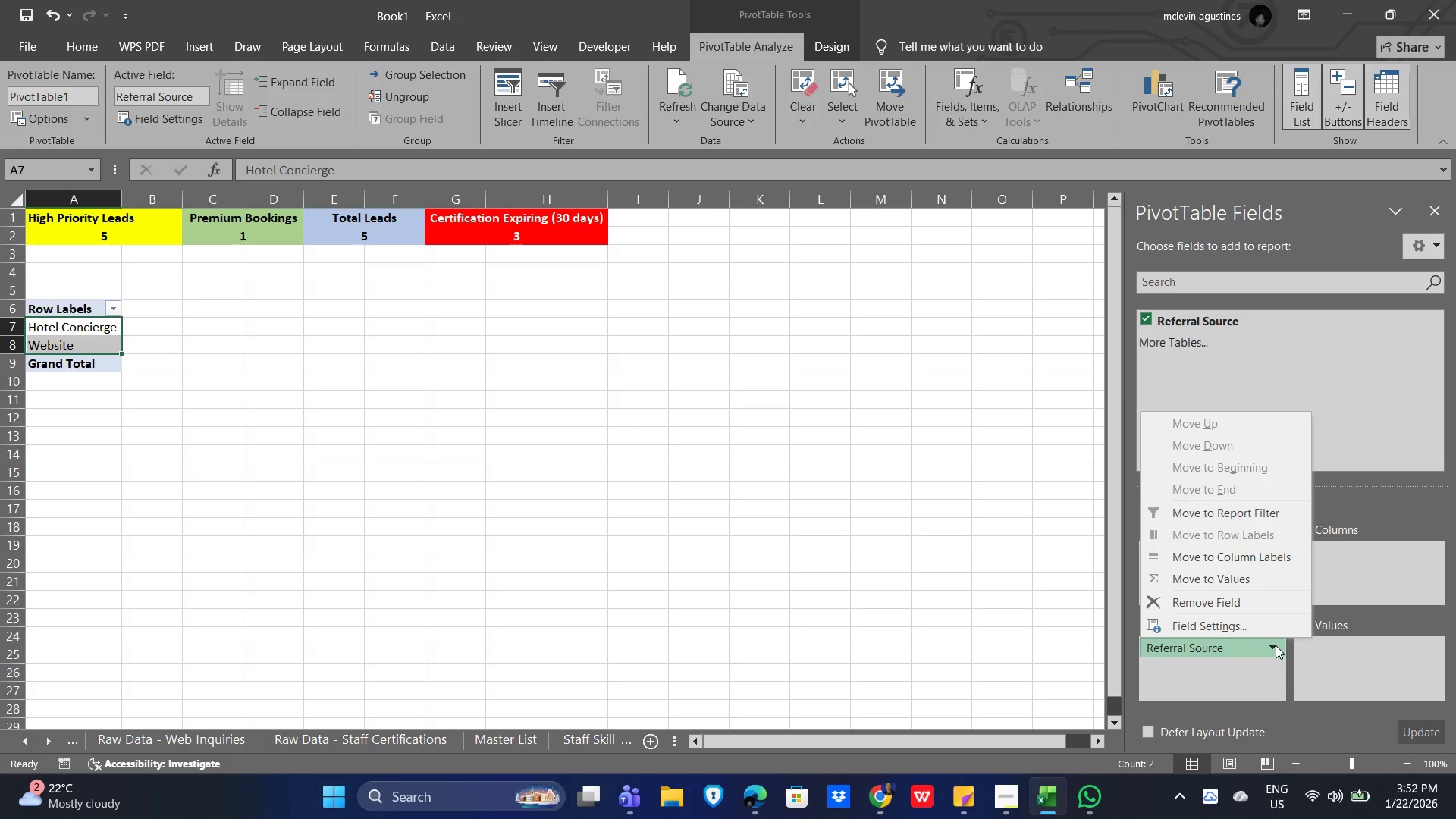 
wait(14.33)
 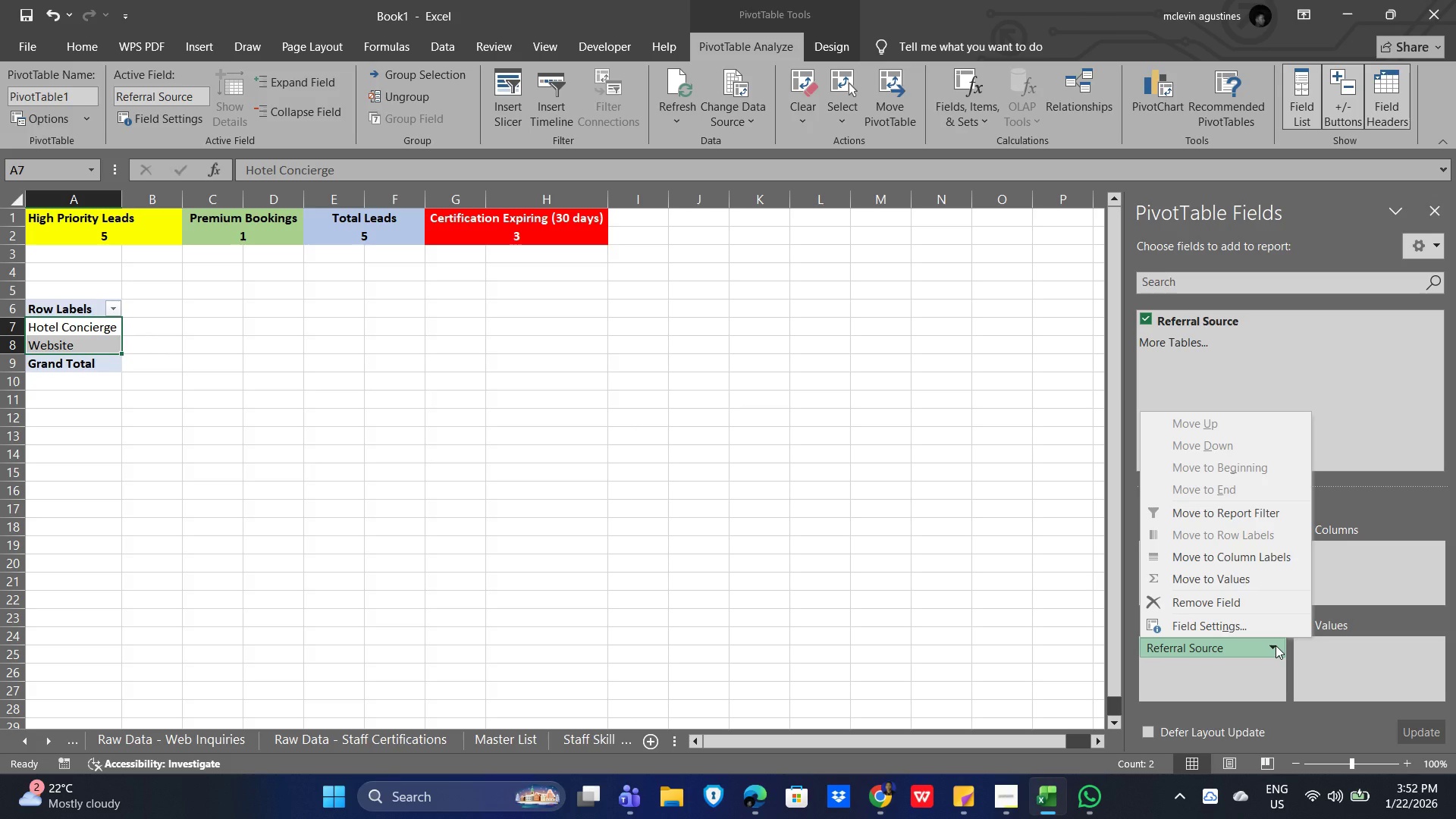 
left_click([1276, 645])
 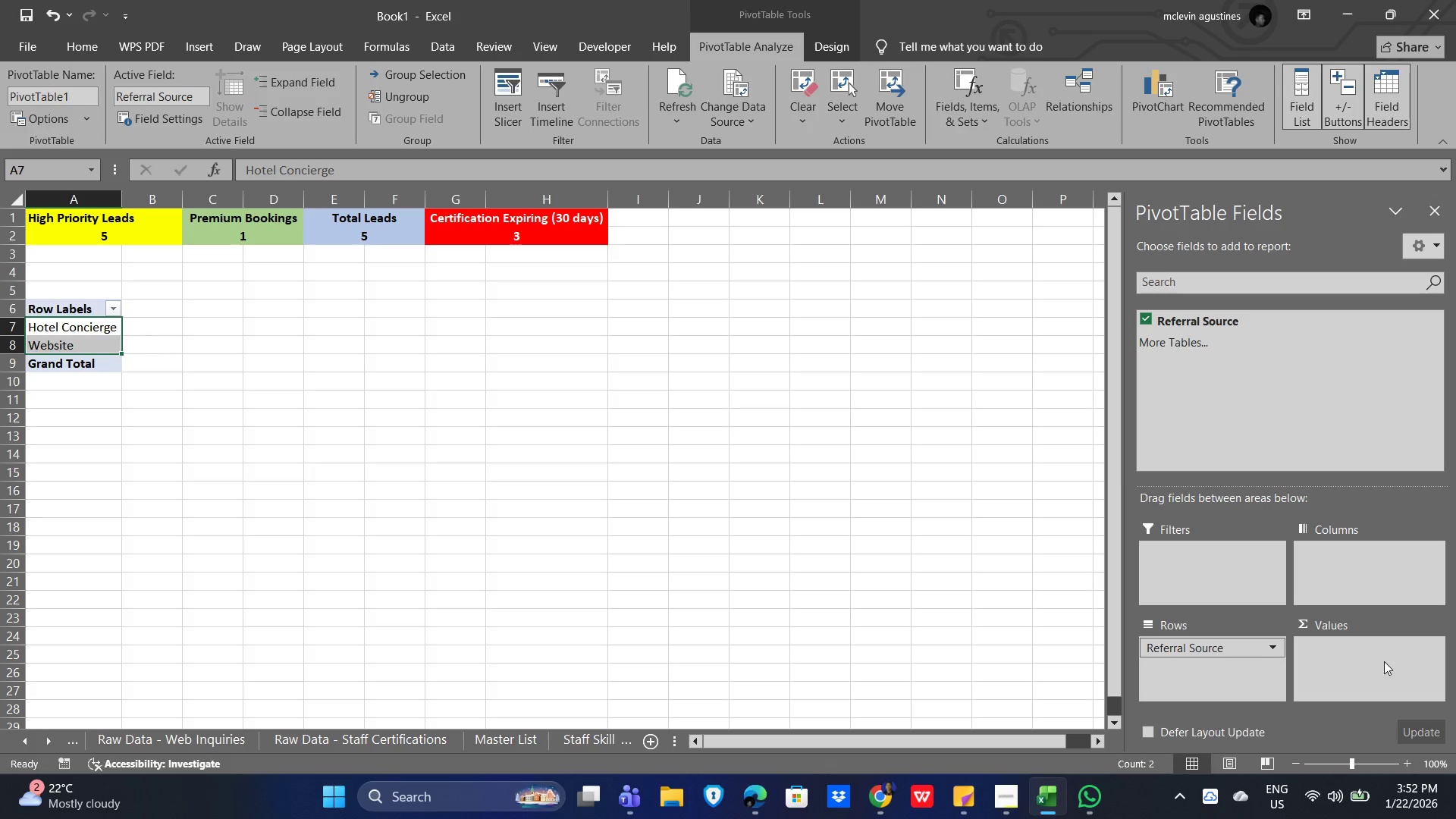 
double_click([1373, 659])
 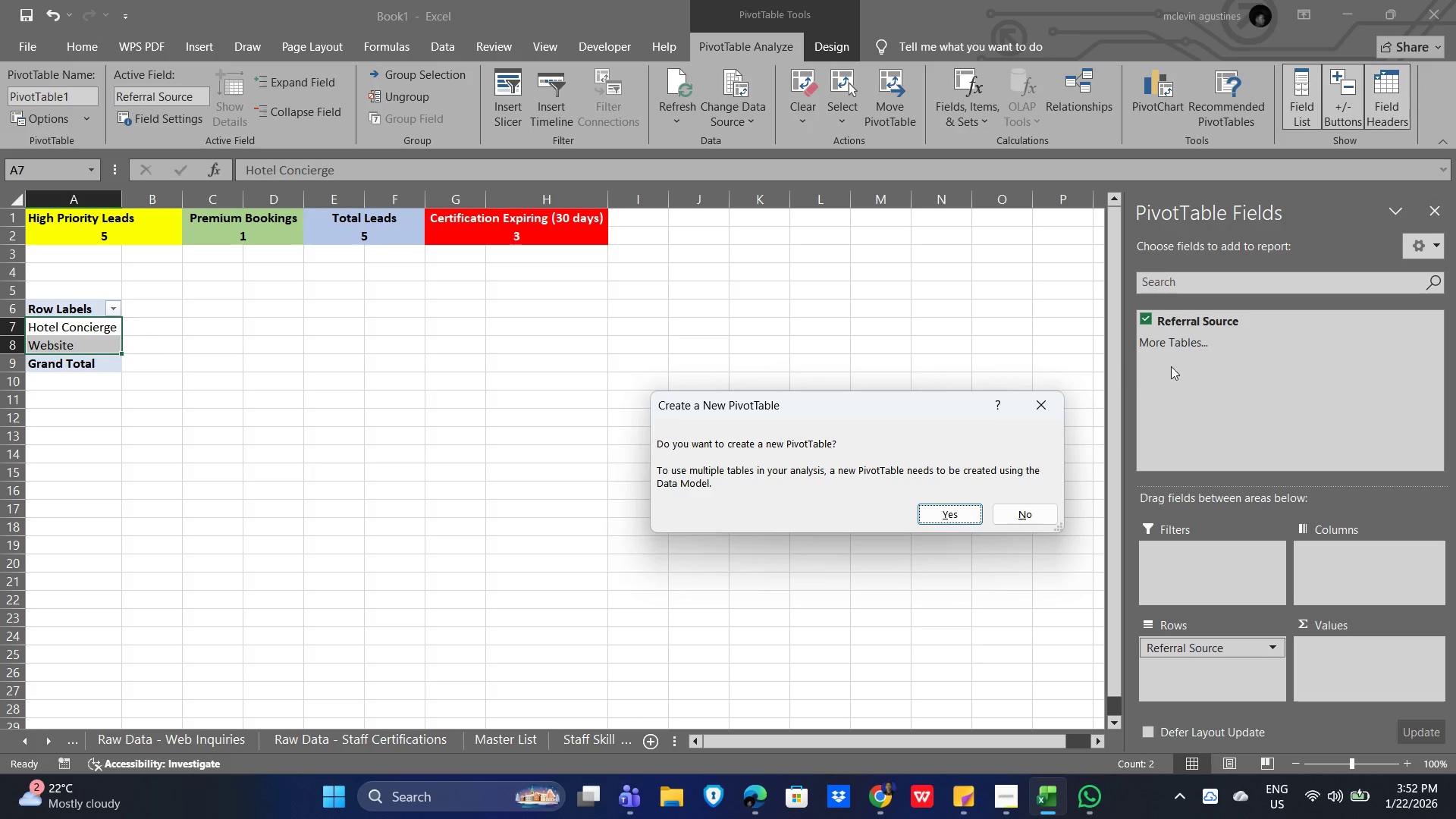 
left_click([956, 511])
 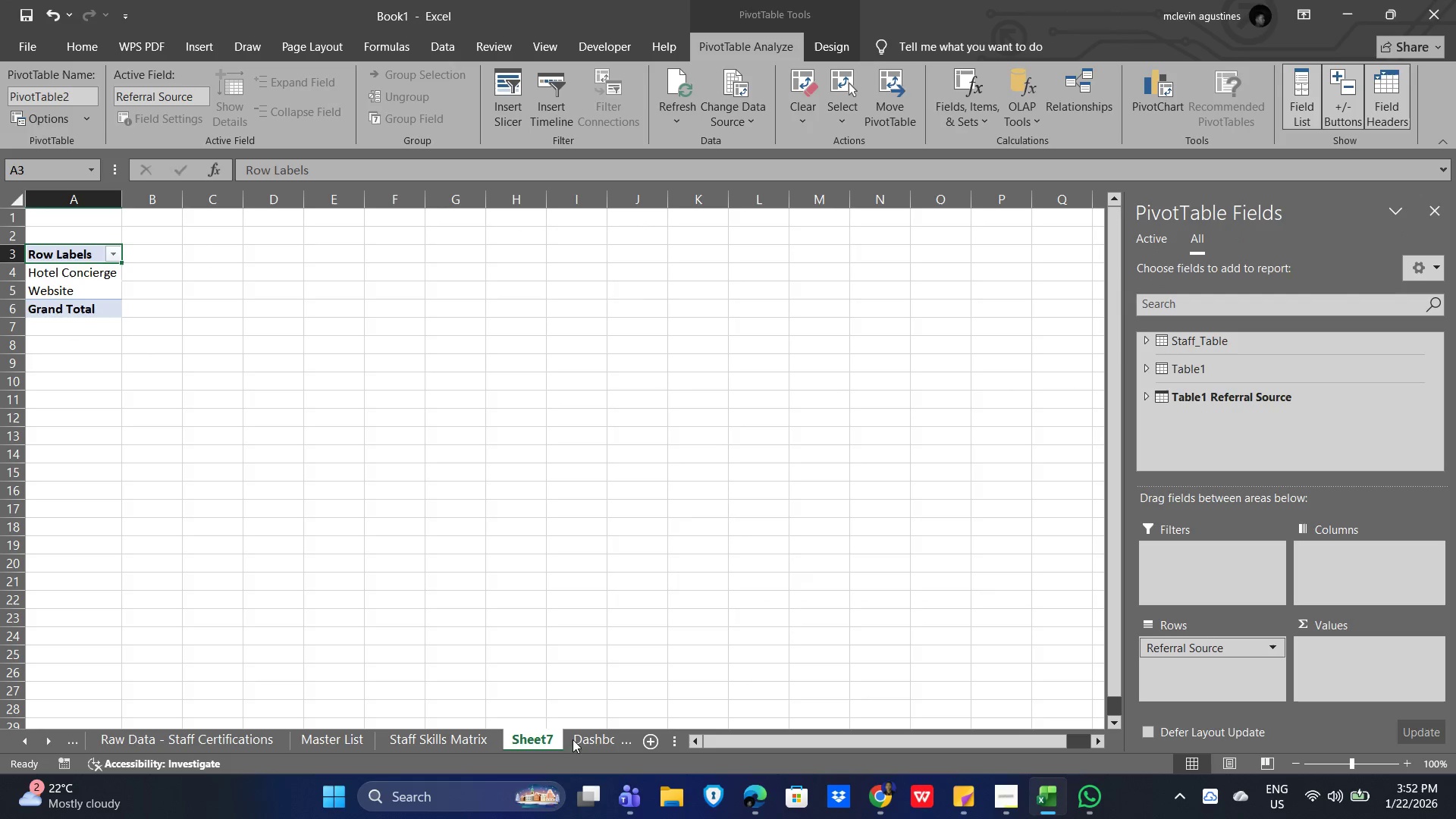 
wait(8.3)
 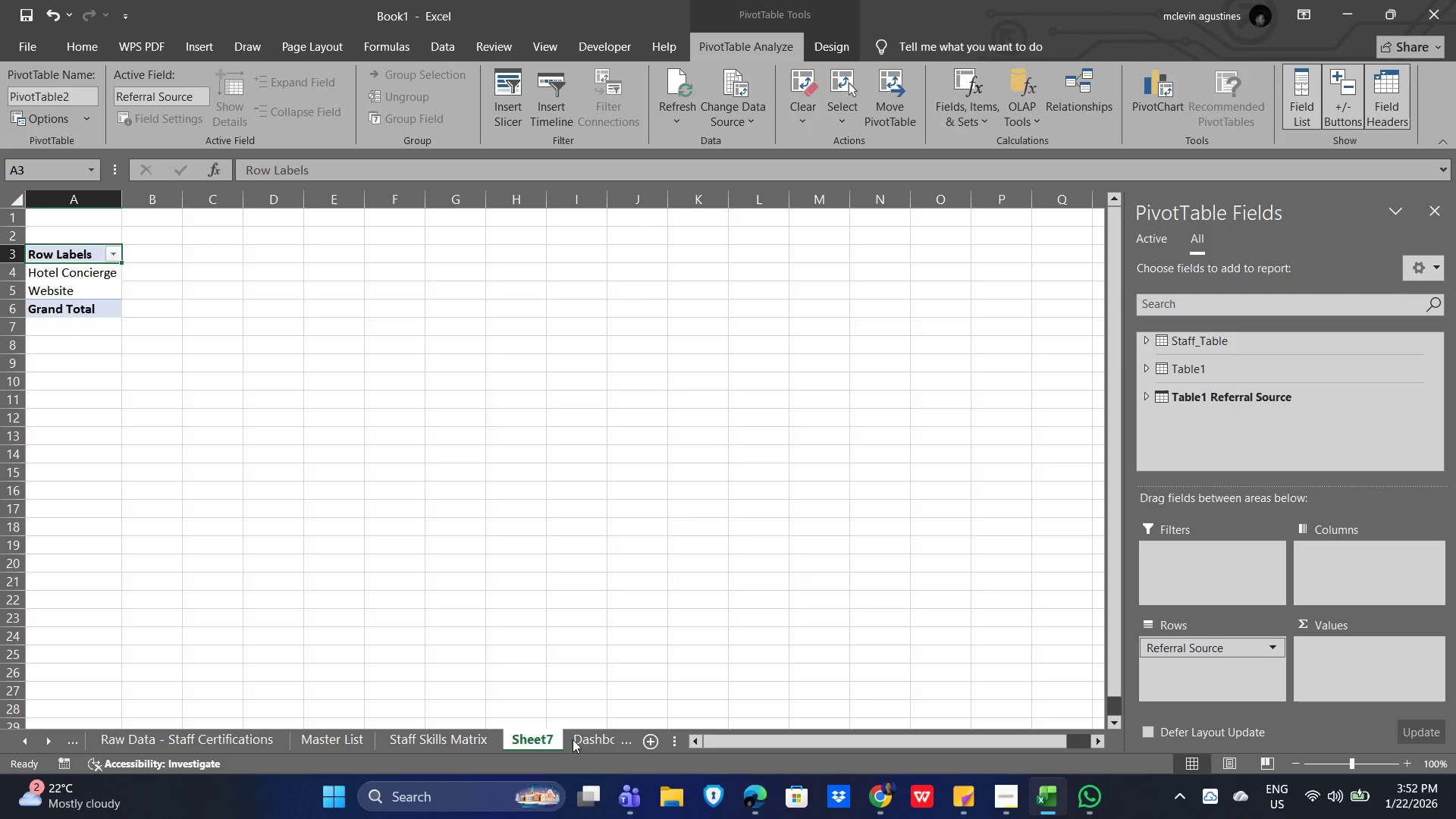 
left_click([1338, 663])
 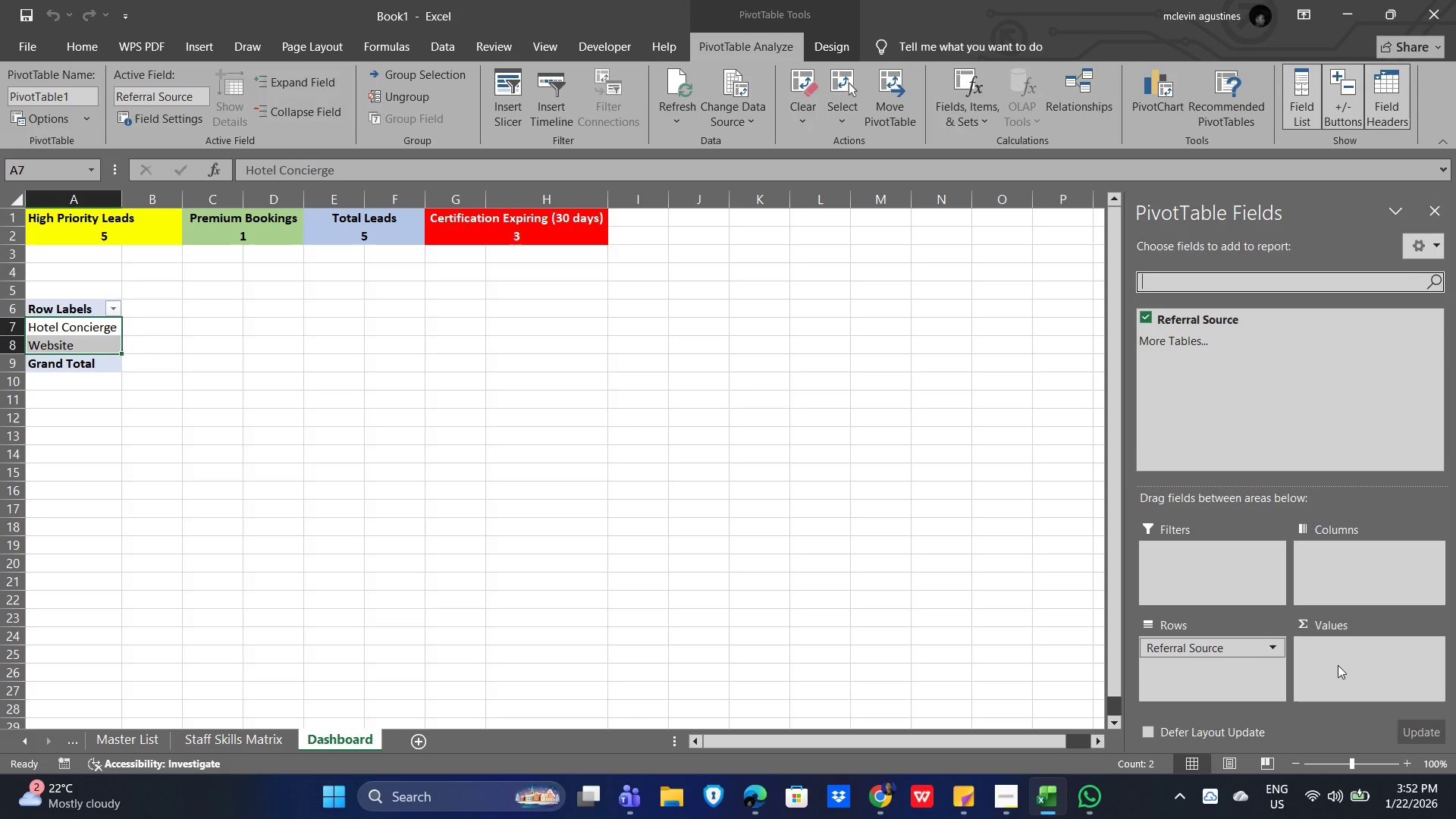 
left_click([1338, 665])
 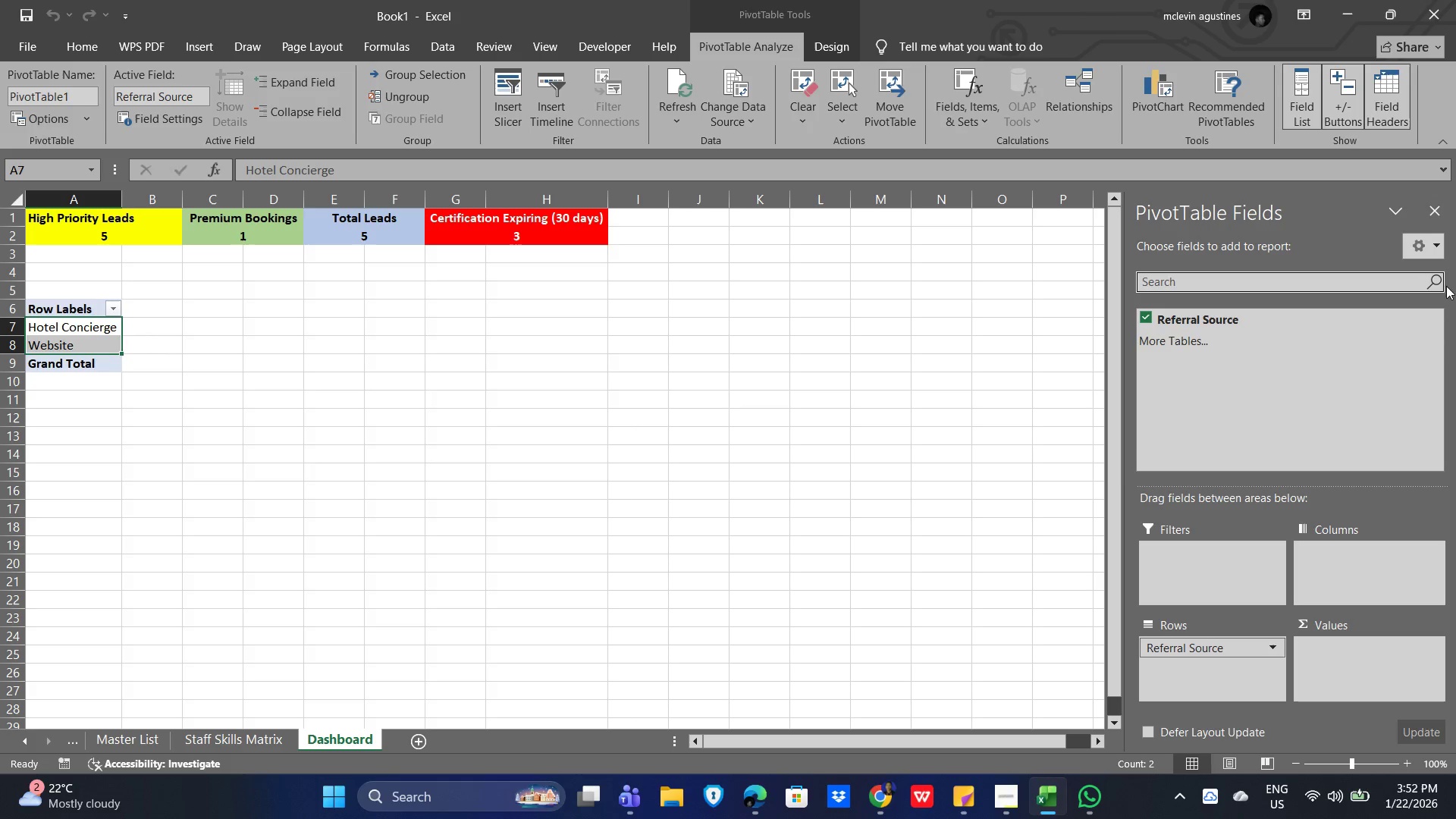 
left_click([1430, 244])
 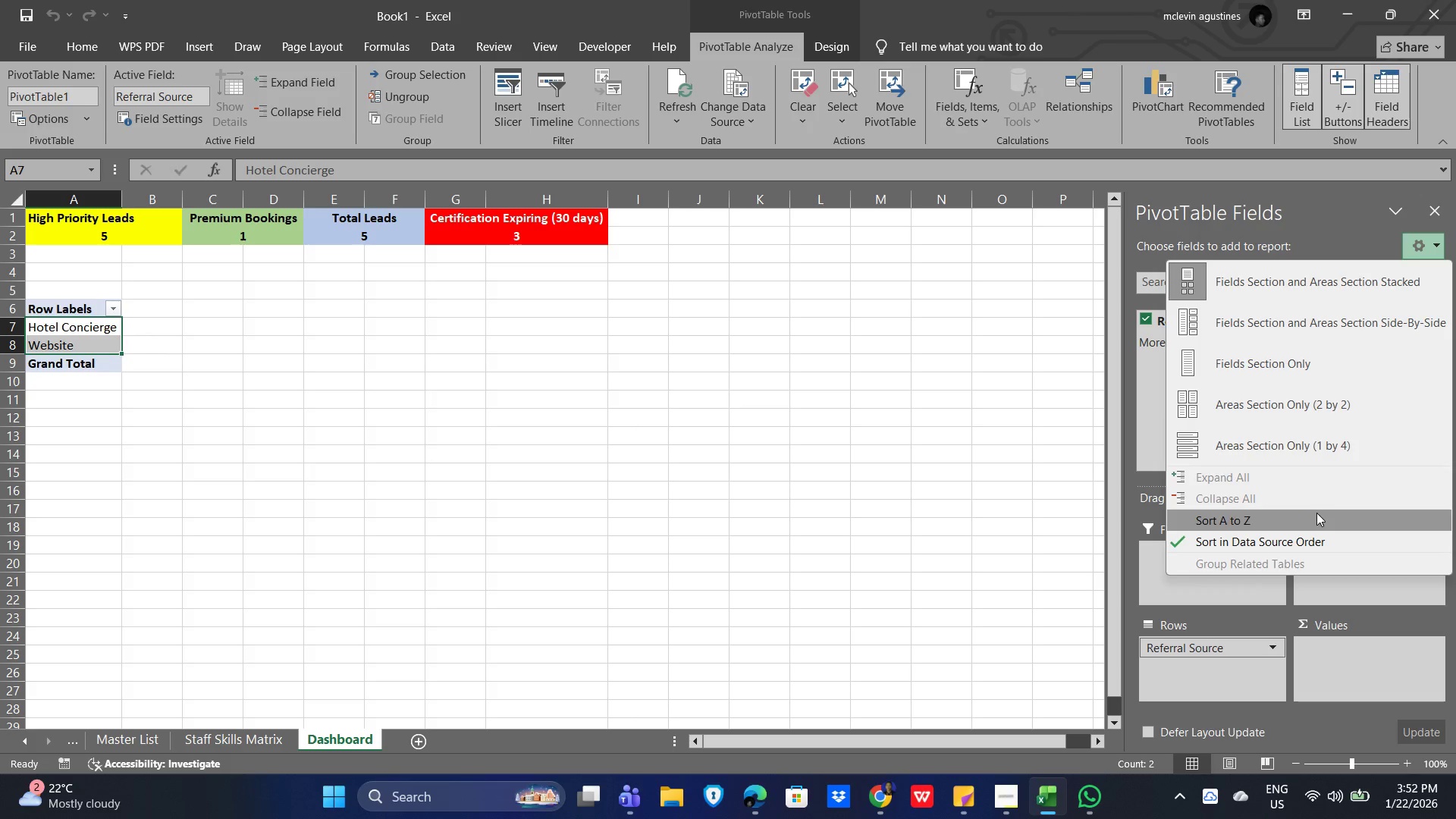 
left_click([1128, 423])
 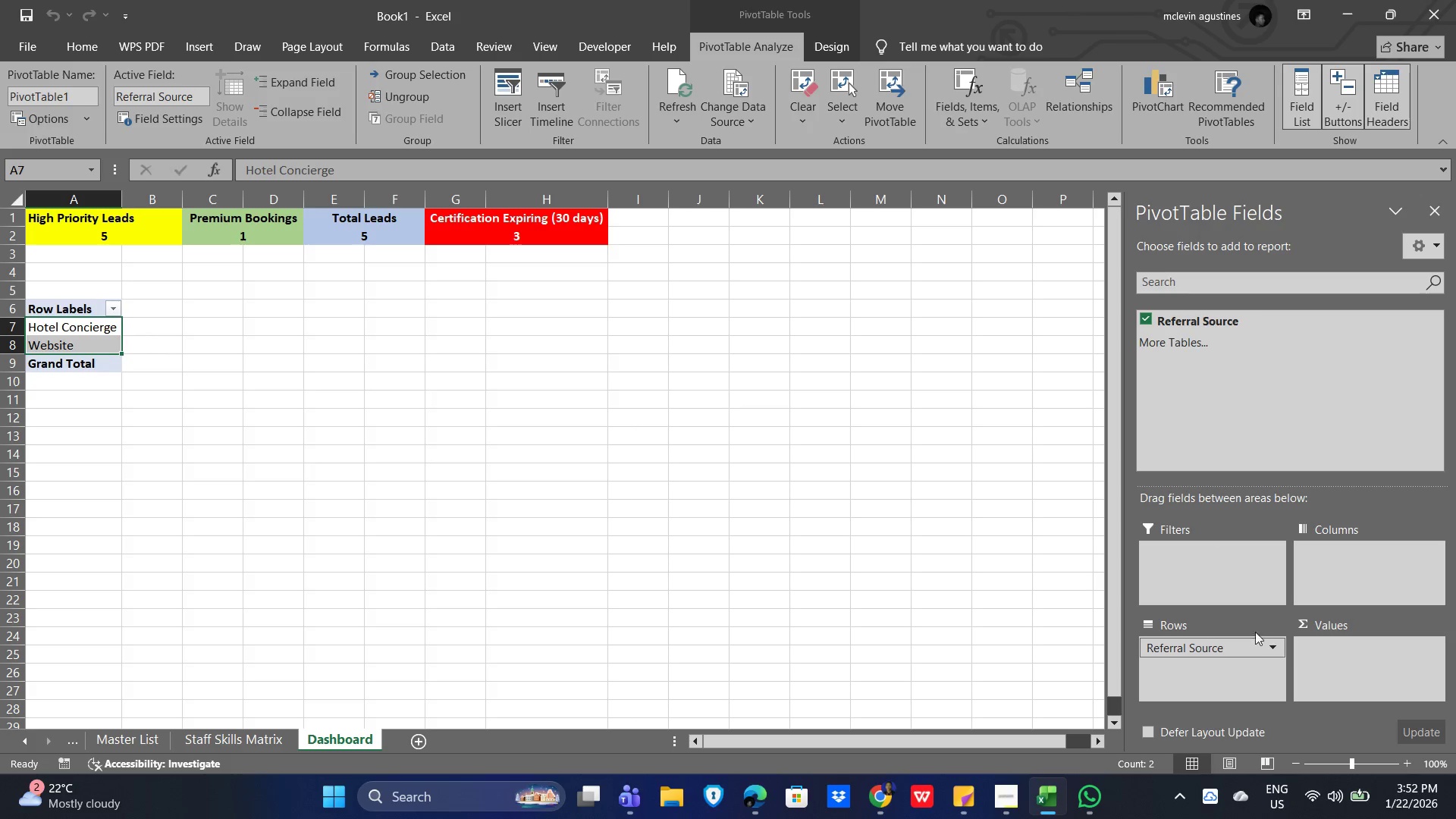 
left_click([1255, 625])
 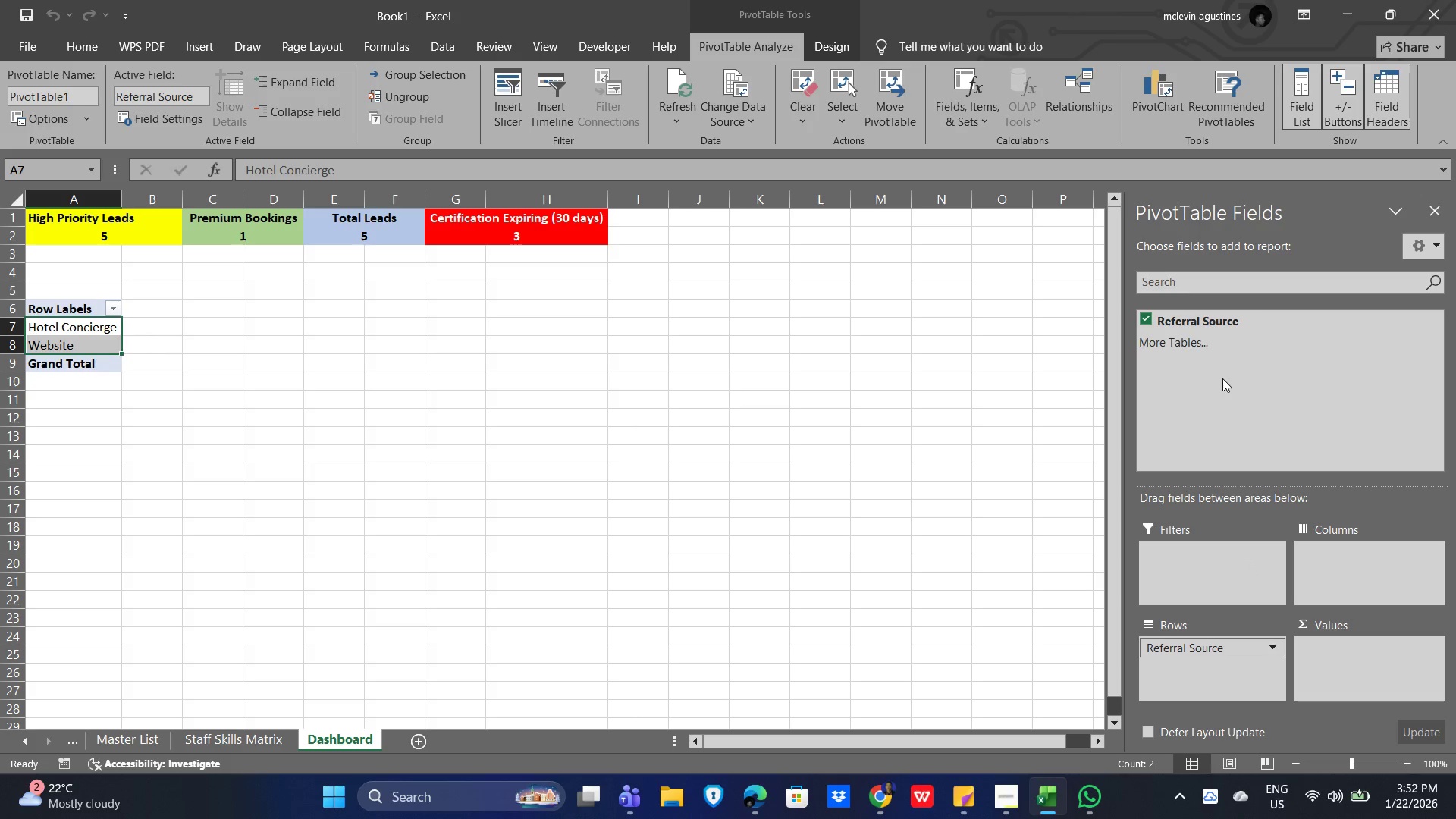 
left_click([1222, 378])
 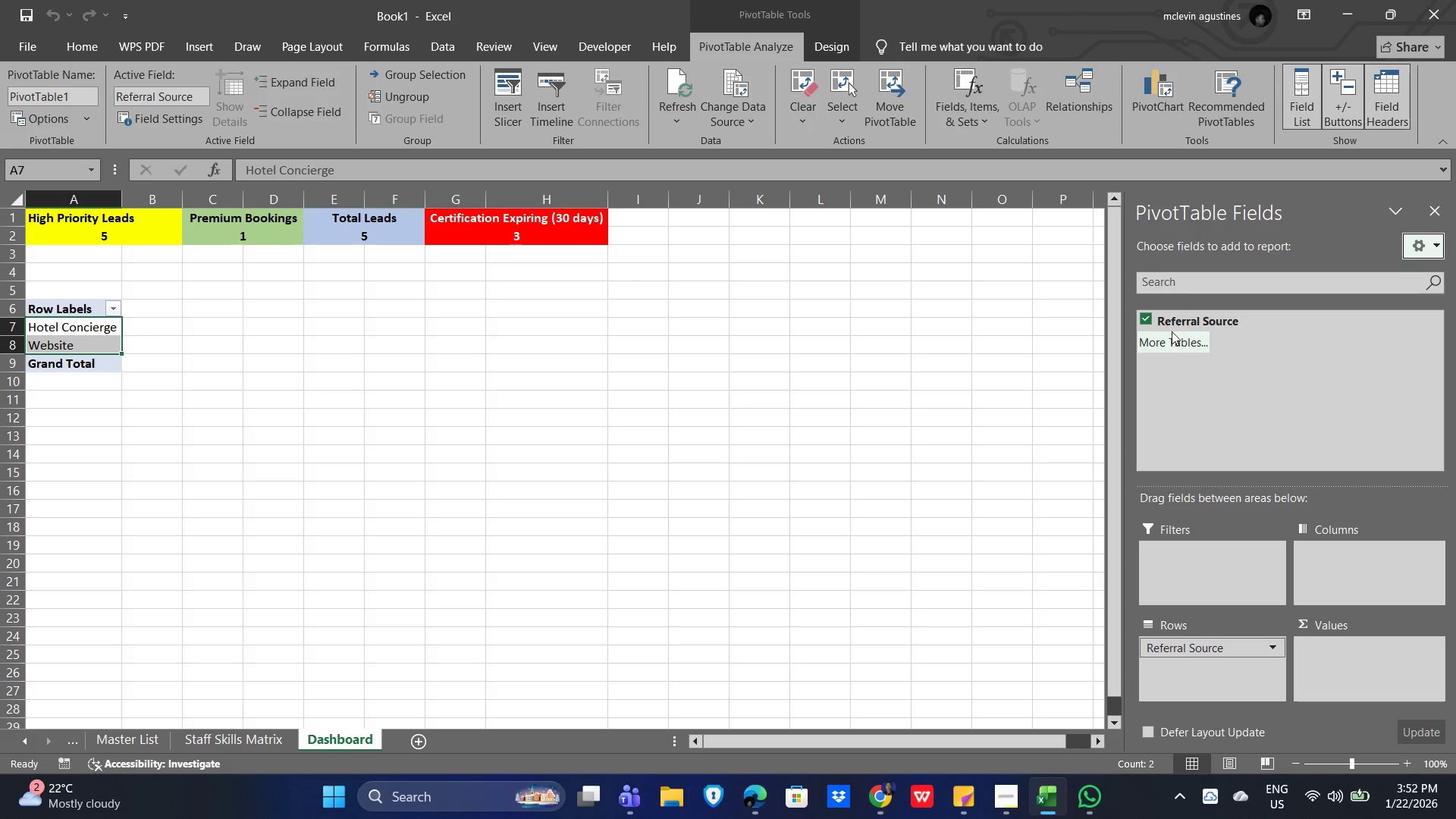 
left_click([1225, 320])
 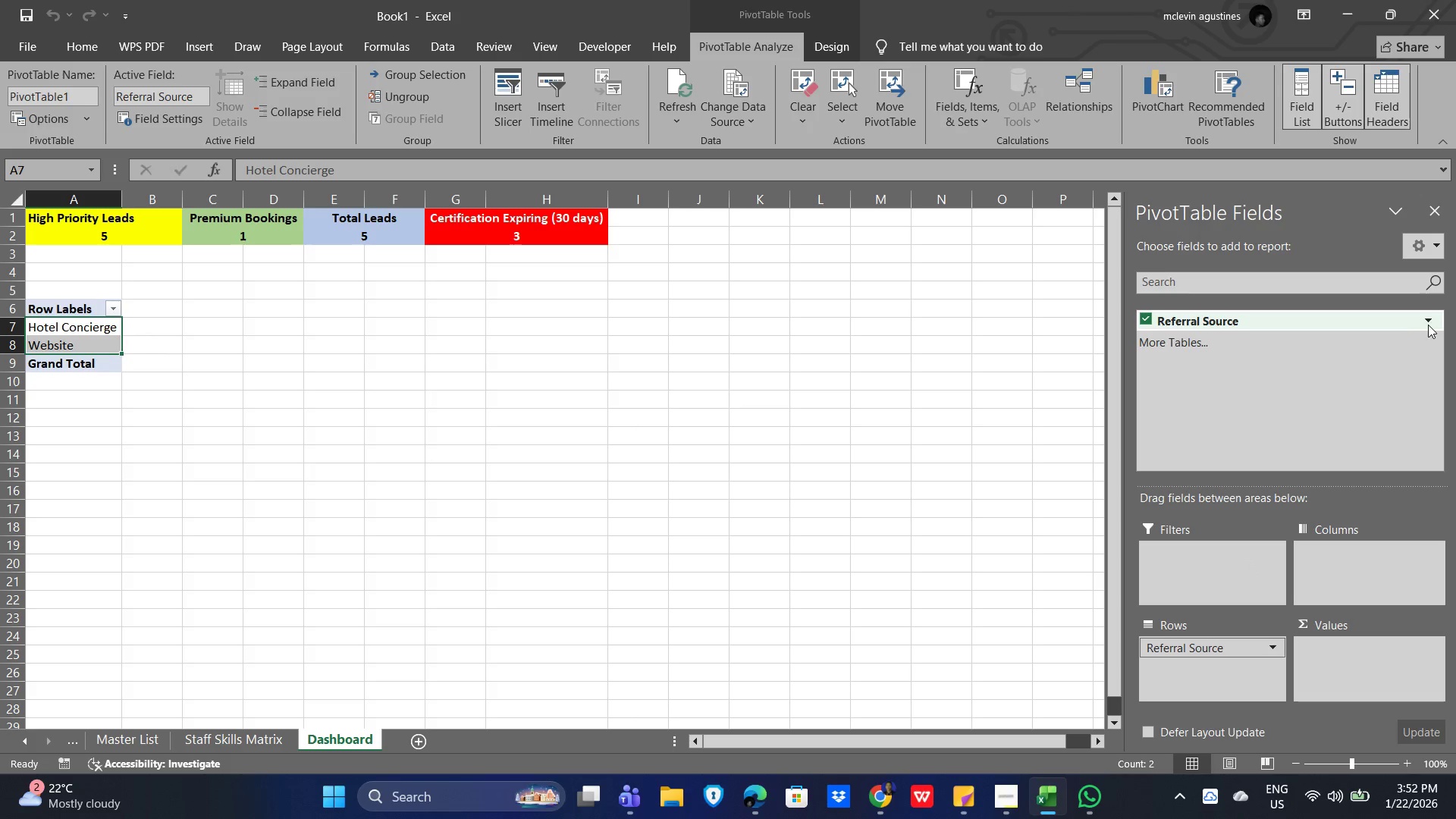 
left_click([1430, 323])
 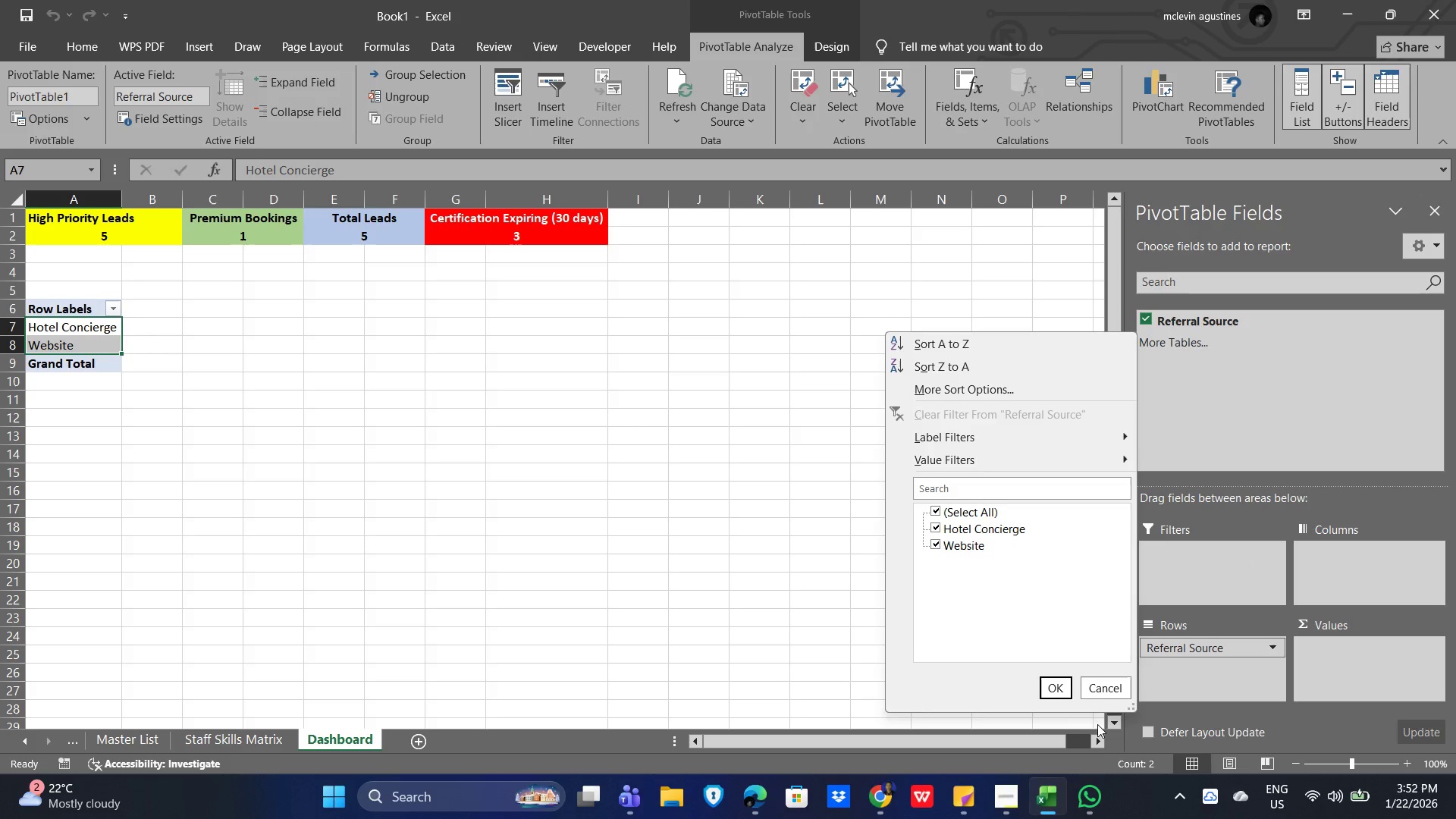 
left_click([1112, 689])
 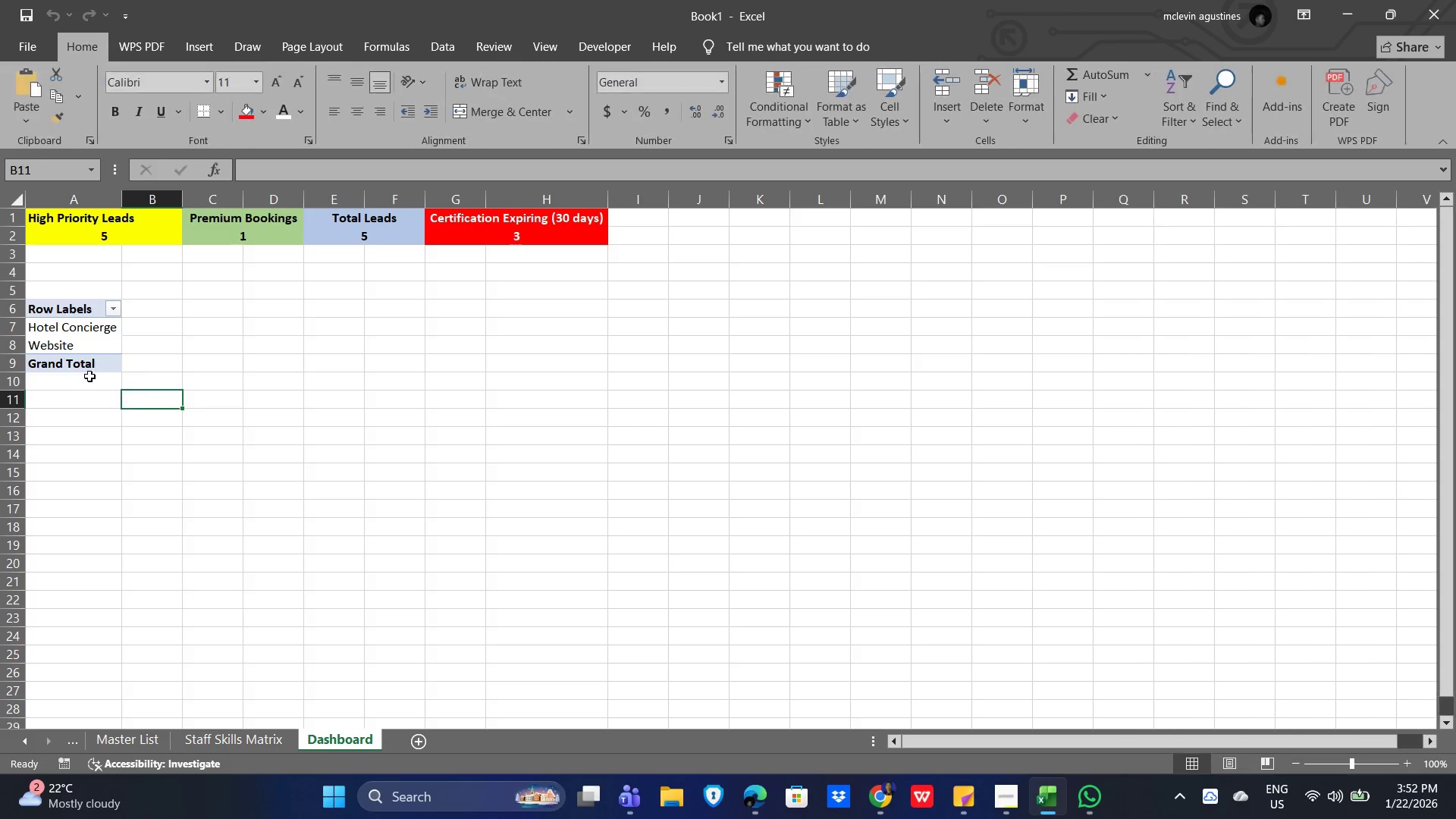 
left_click_drag(start_coordinate=[108, 370], to_coordinate=[40, 303])
 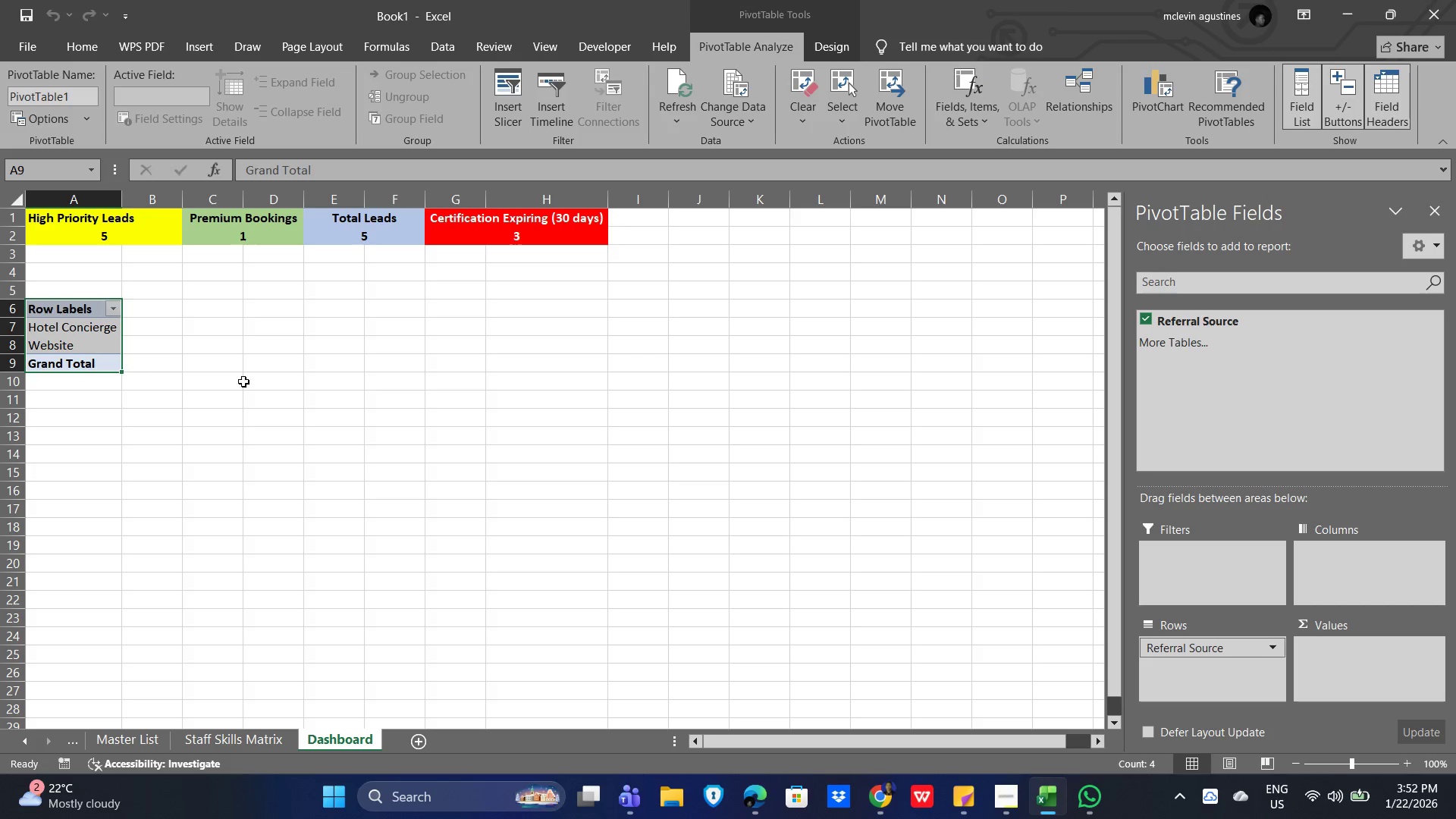 
key(Delete)
 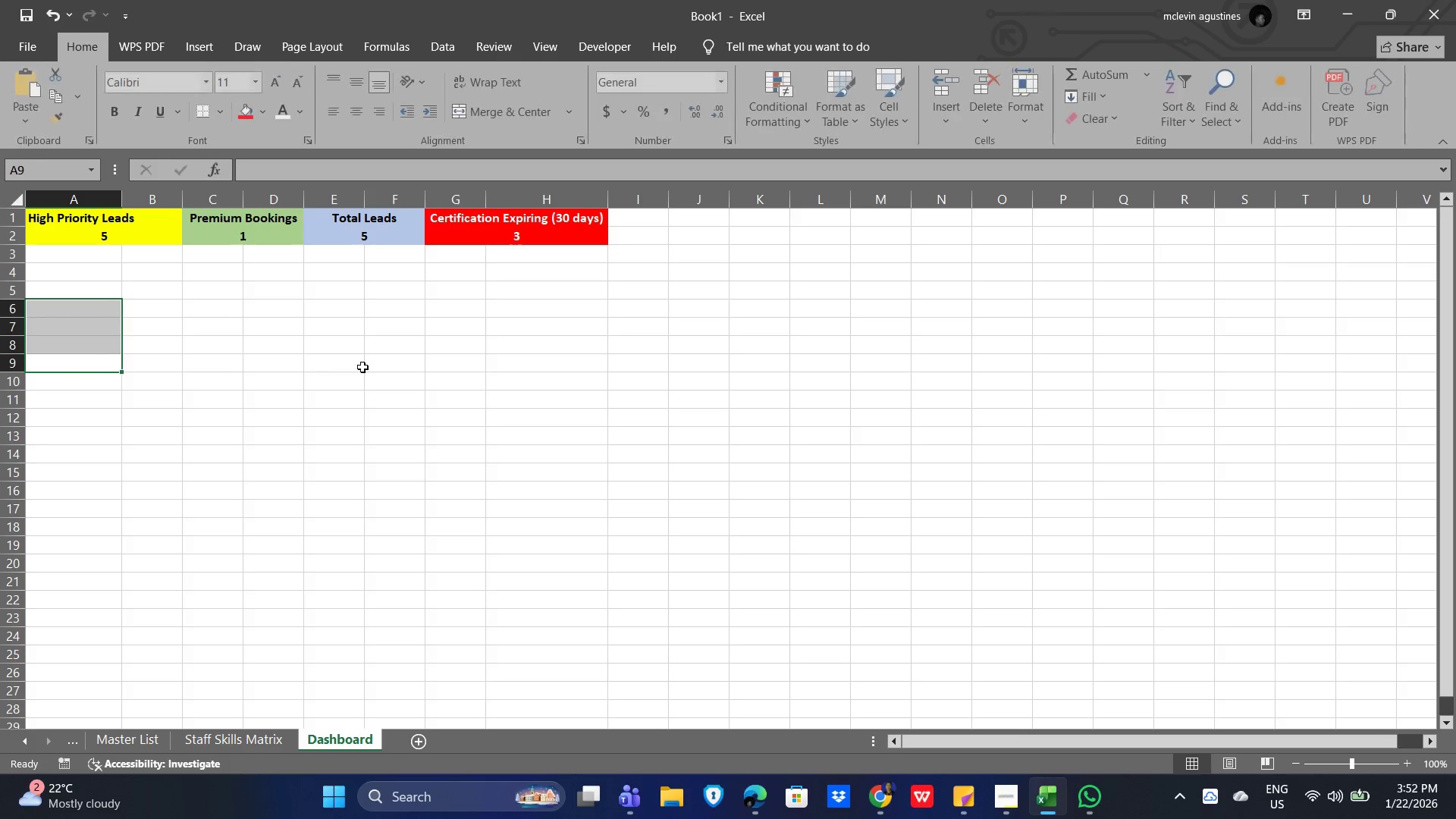 
left_click([366, 356])
 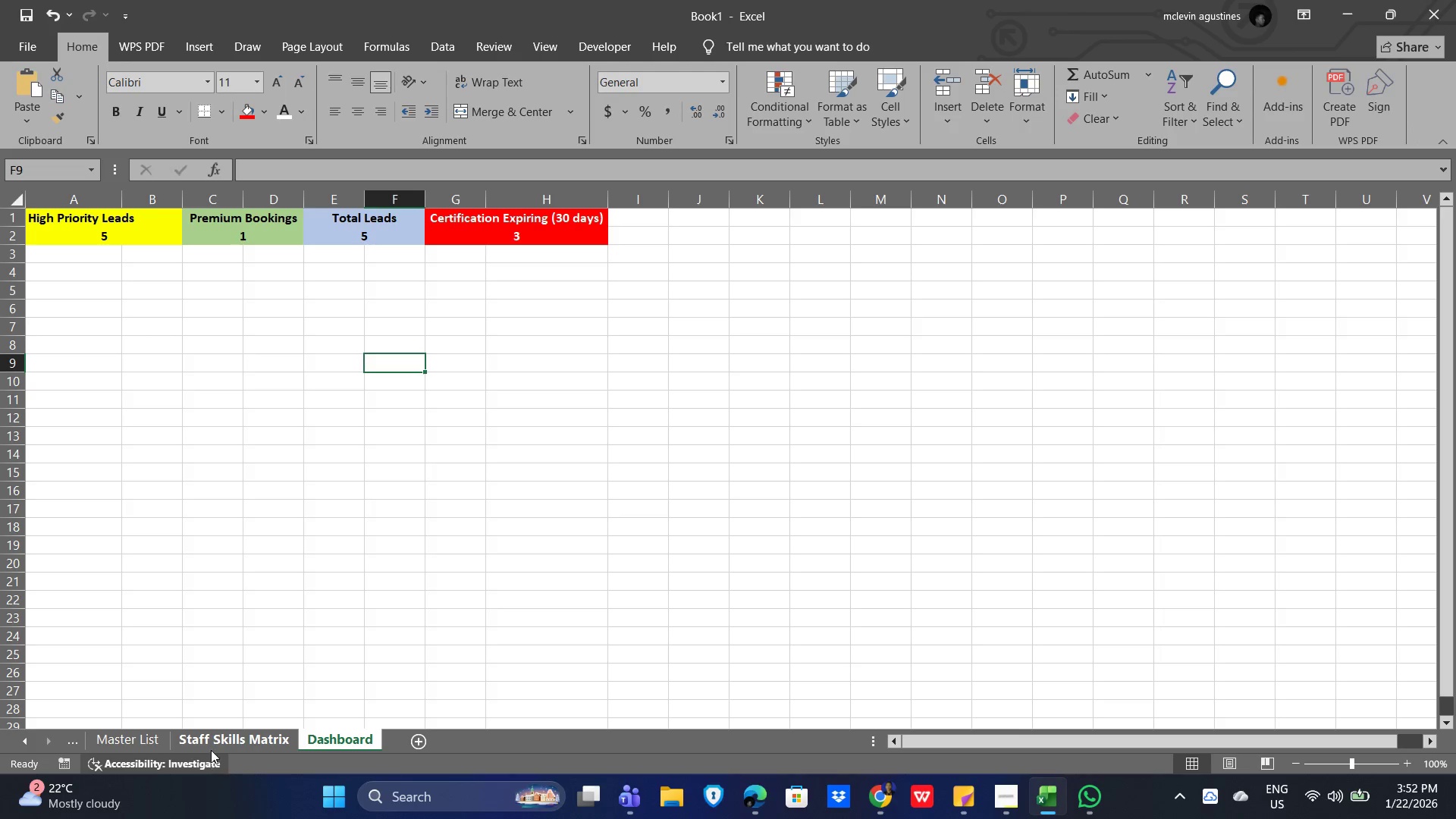 
left_click([224, 734])
 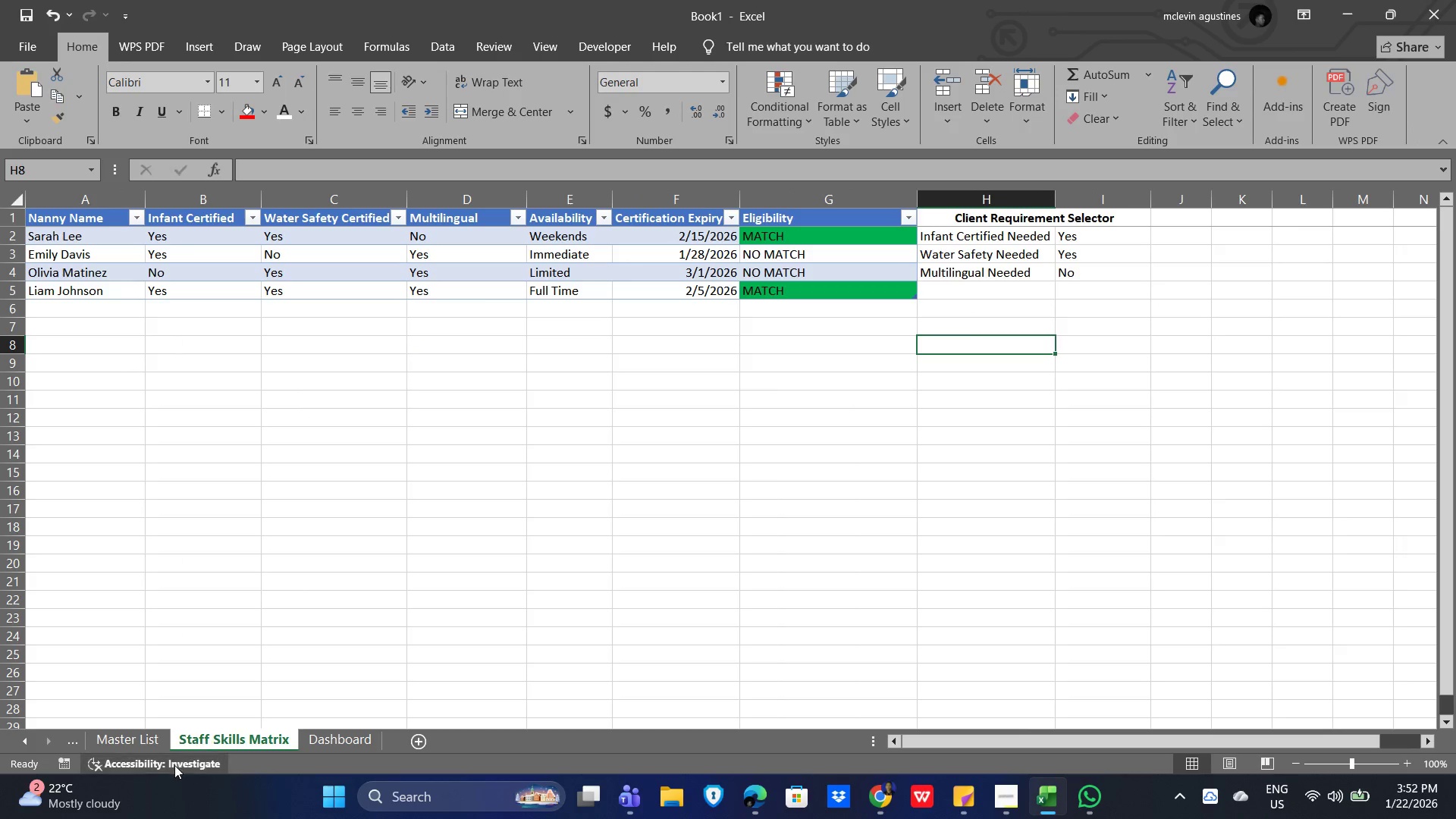 
left_click([114, 736])
 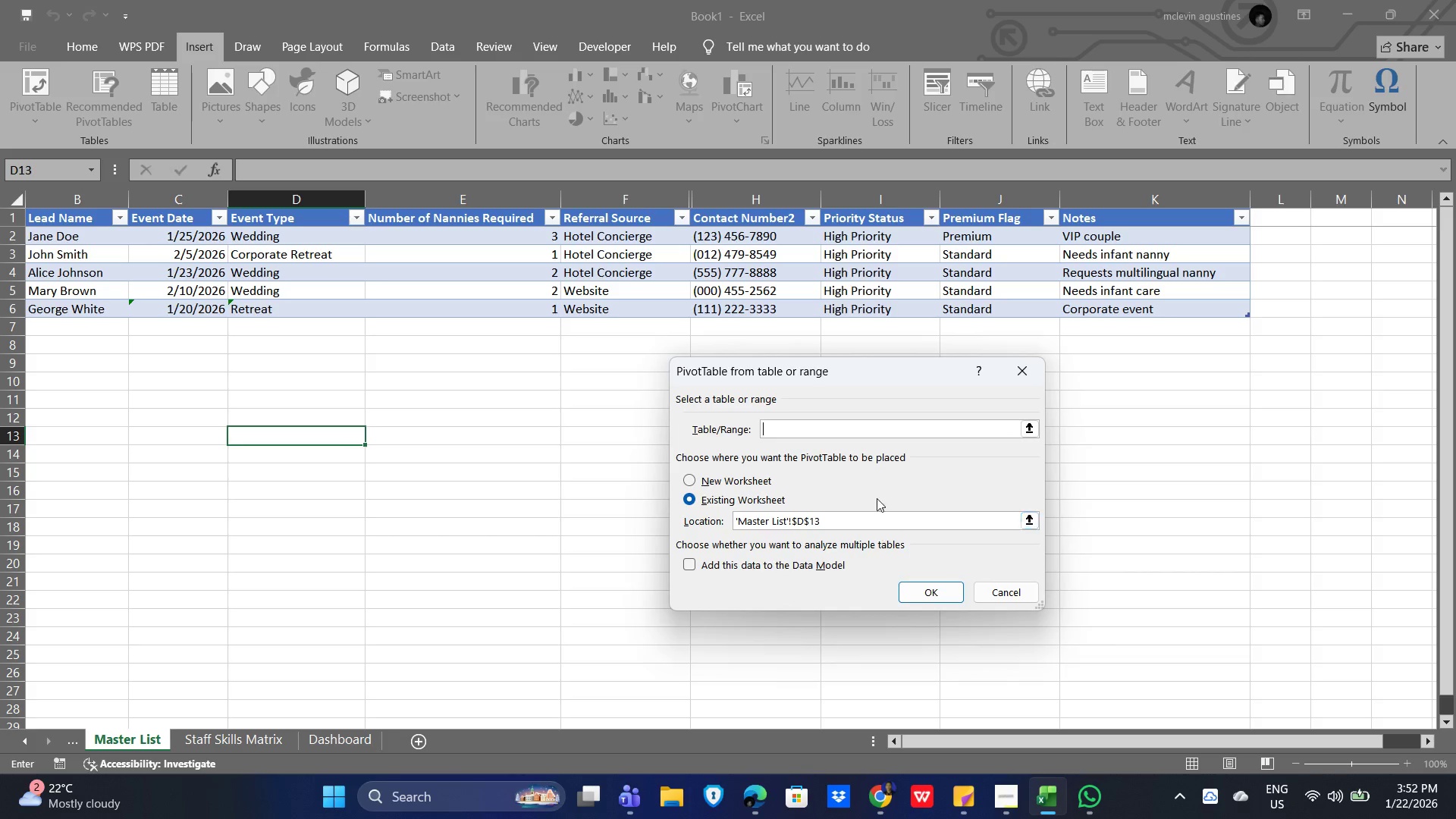 
wait(6.98)
 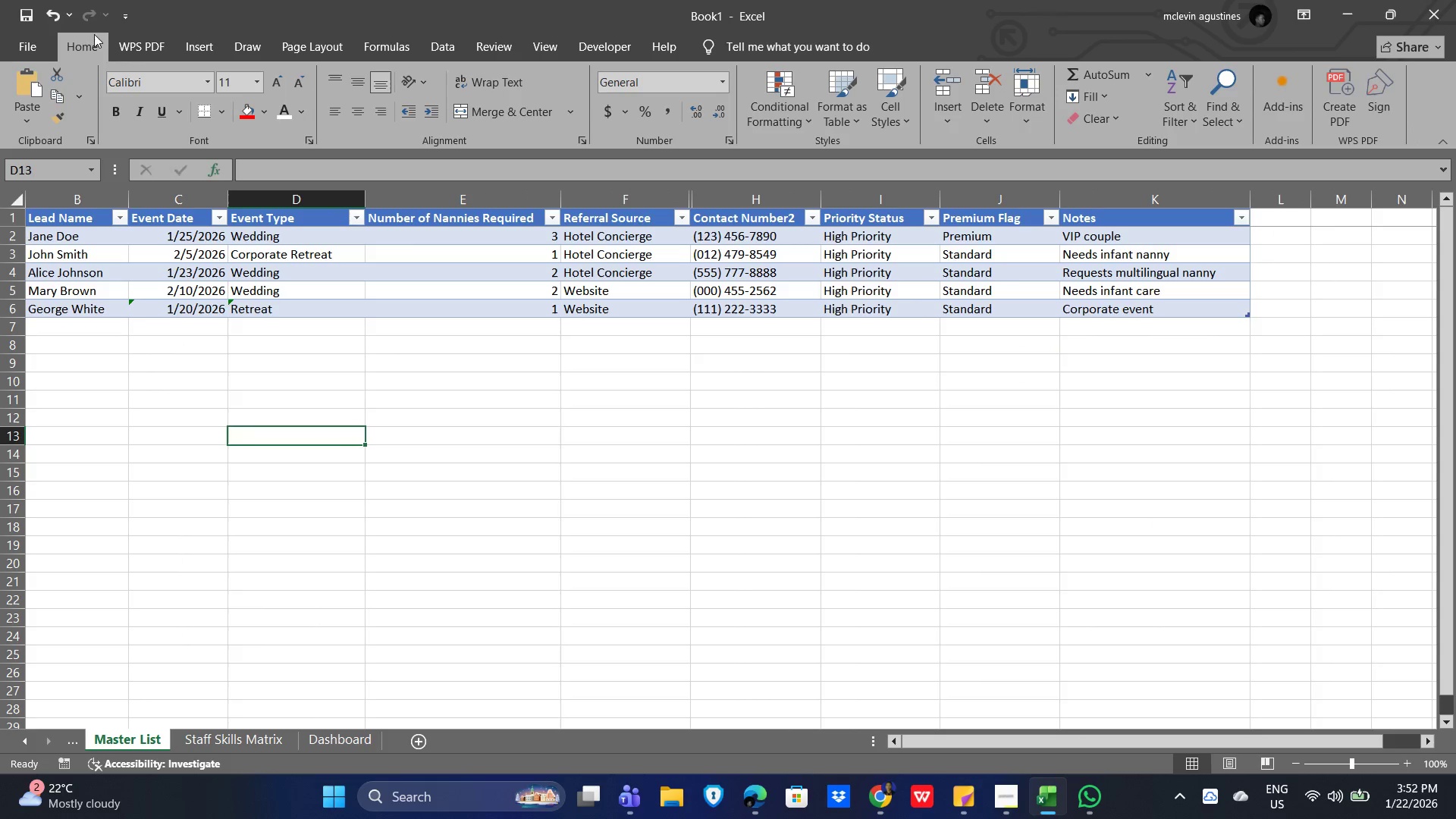 
left_click_drag(start_coordinate=[58, 219], to_coordinate=[1150, 306])
 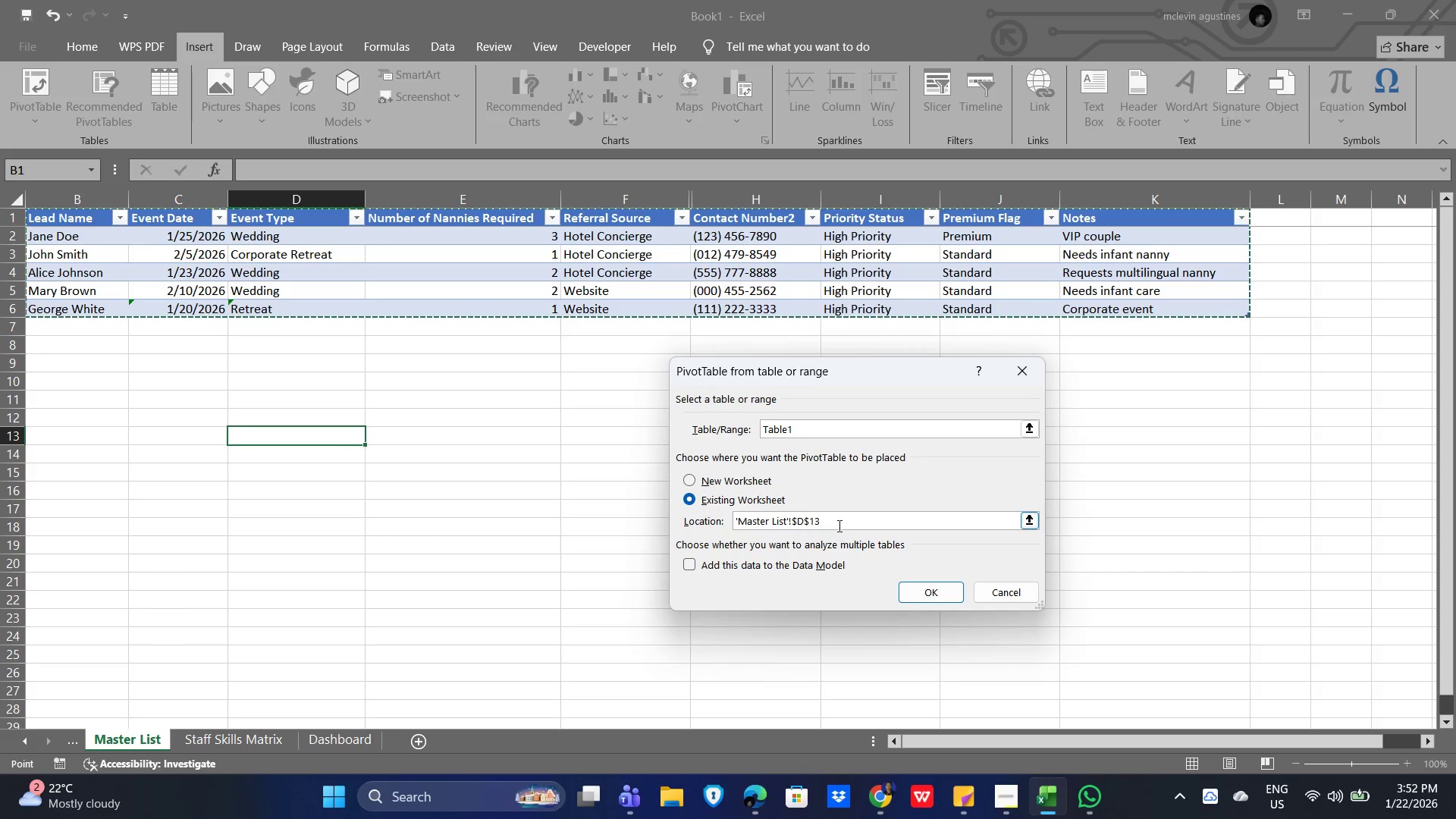 
left_click([899, 522])
 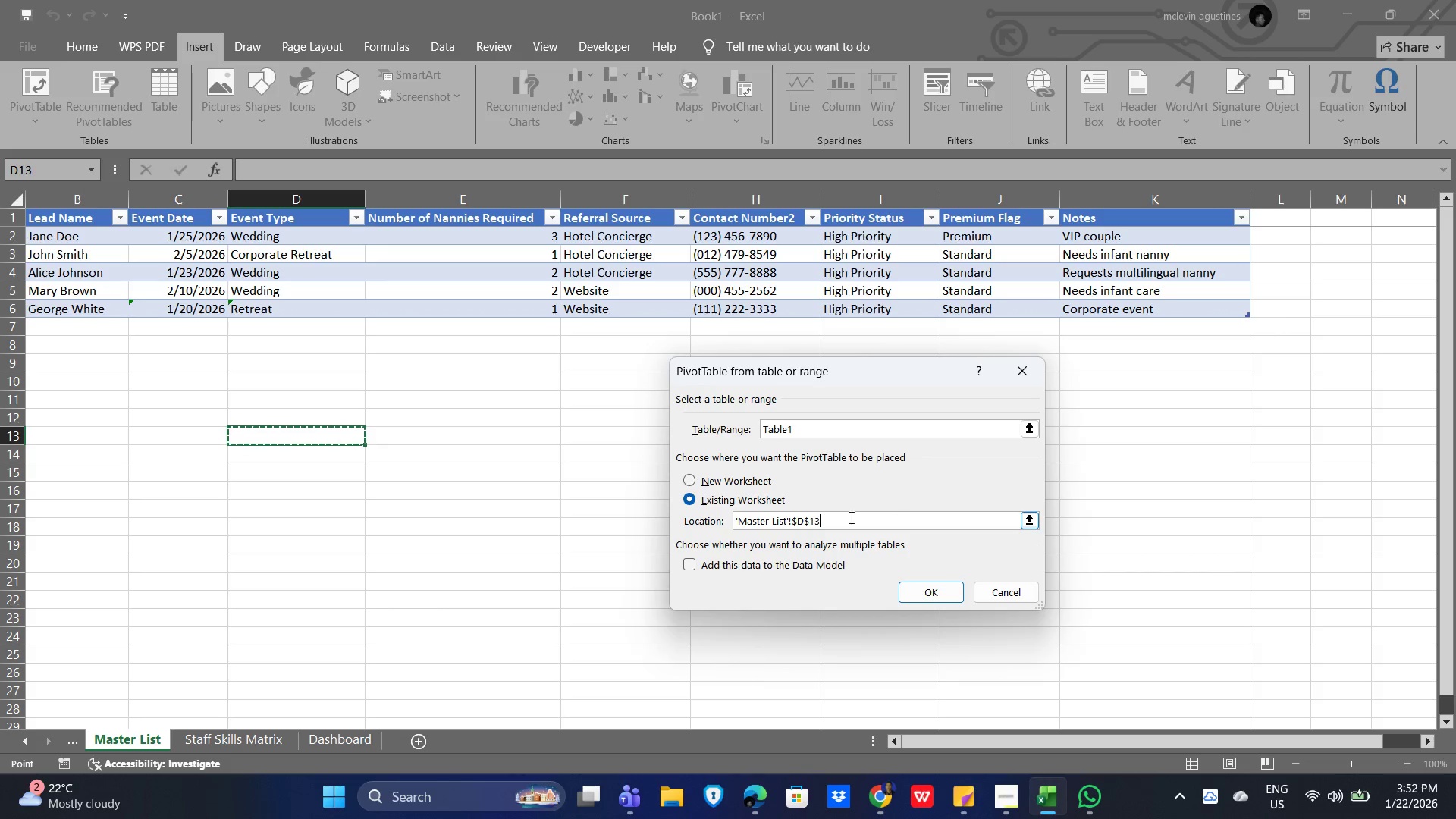 
left_click_drag(start_coordinate=[842, 516], to_coordinate=[692, 513])
 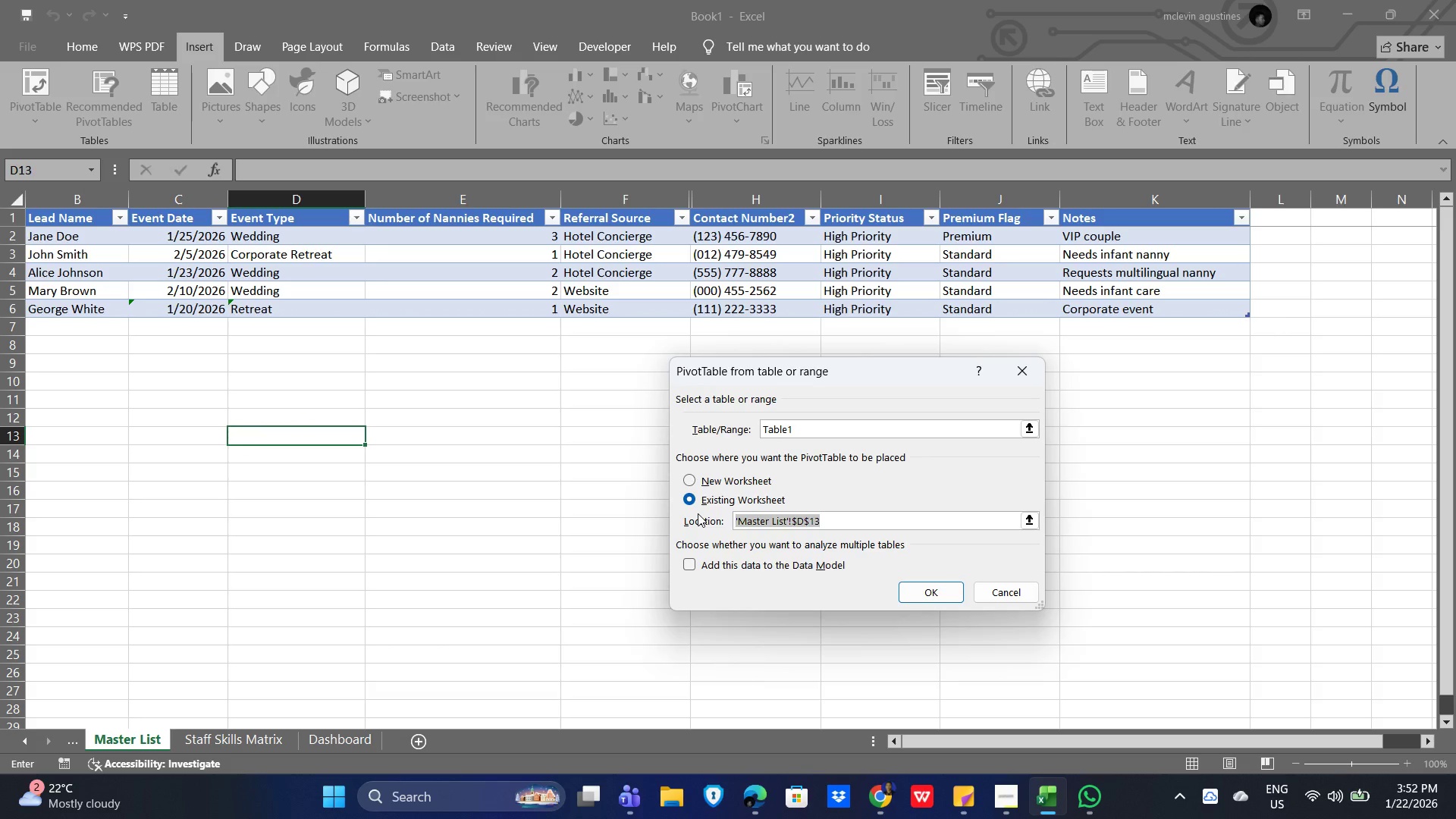 
key(Backspace)
 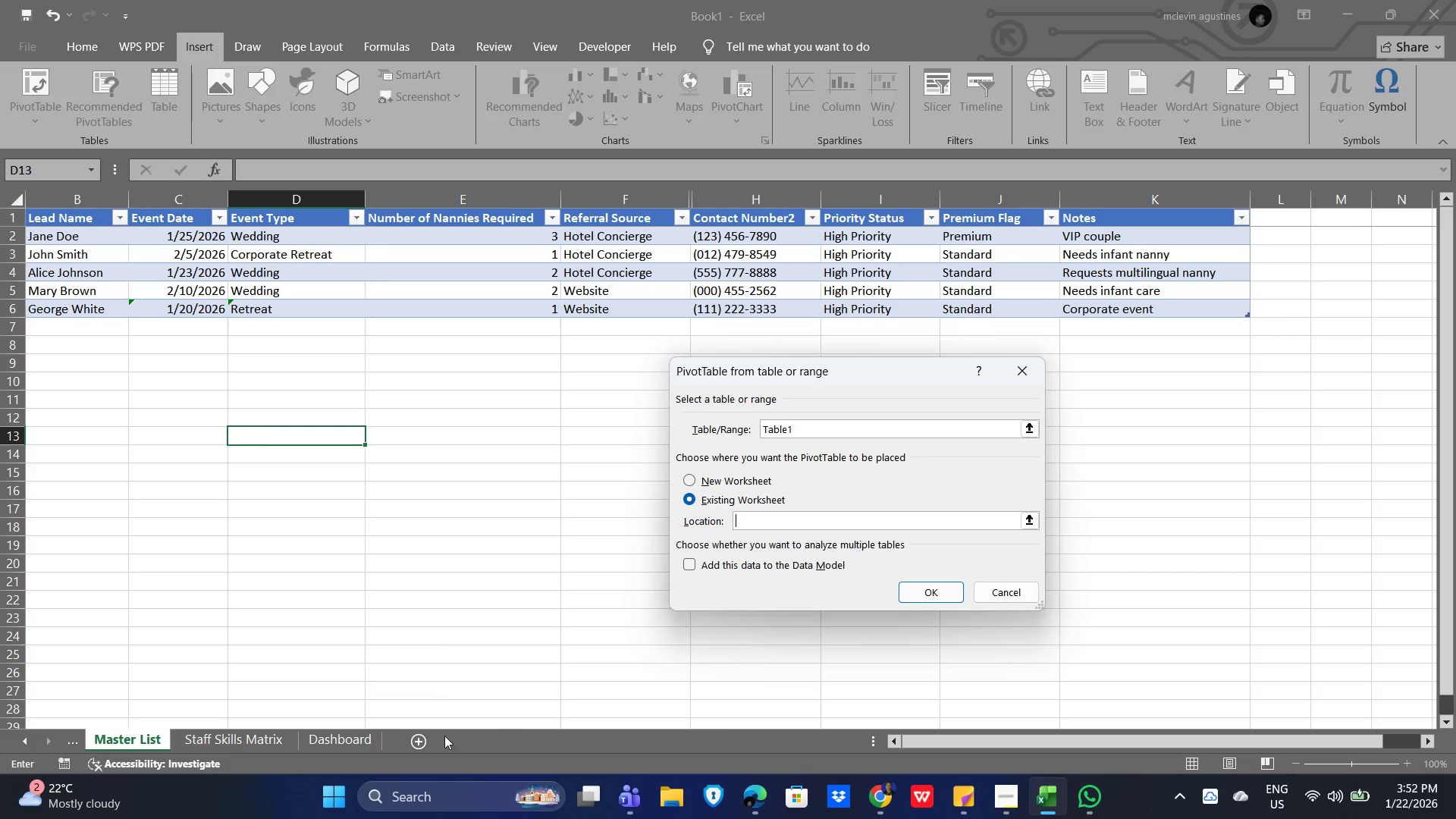 
left_click([342, 741])
 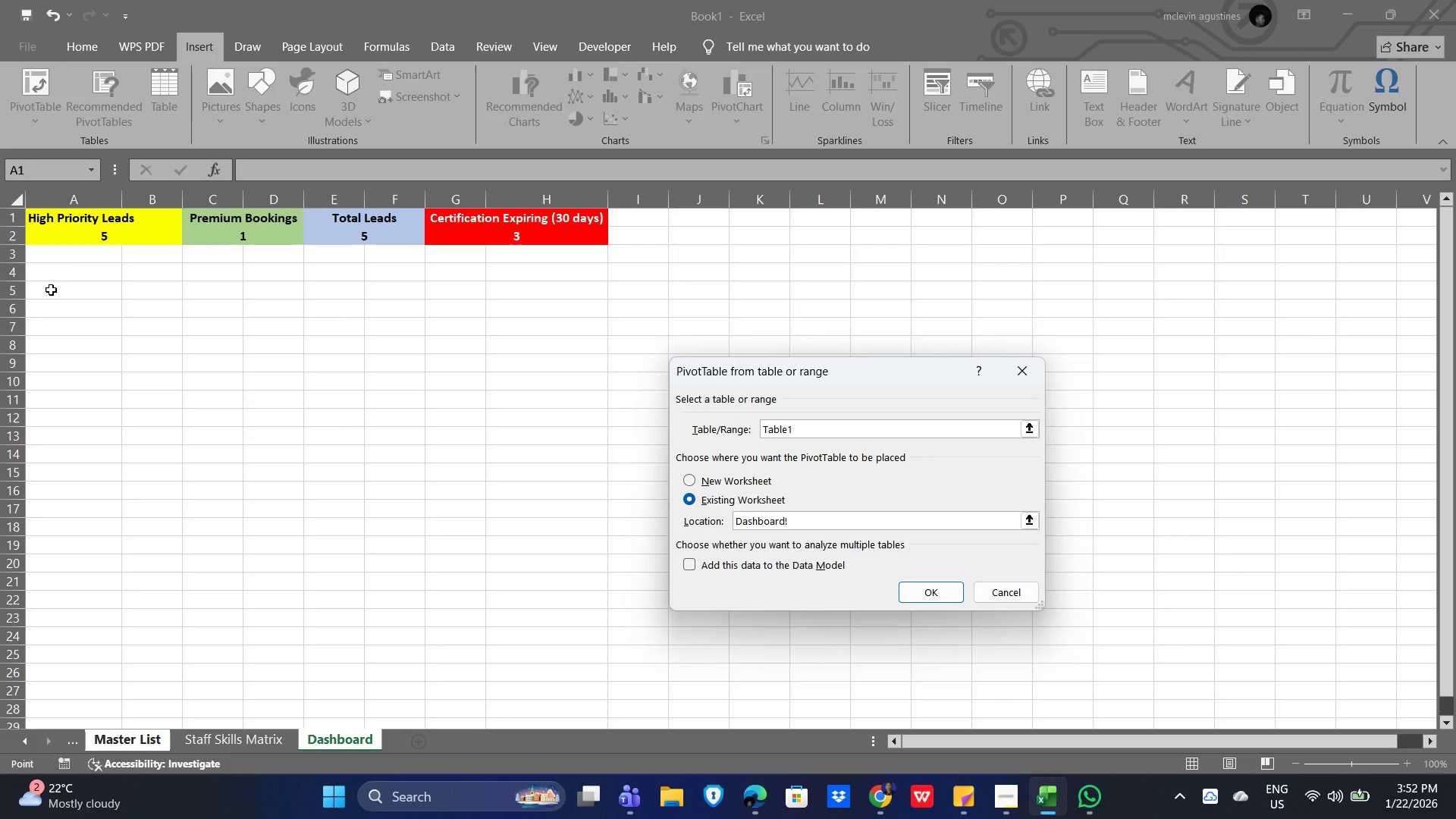 
left_click([49, 293])
 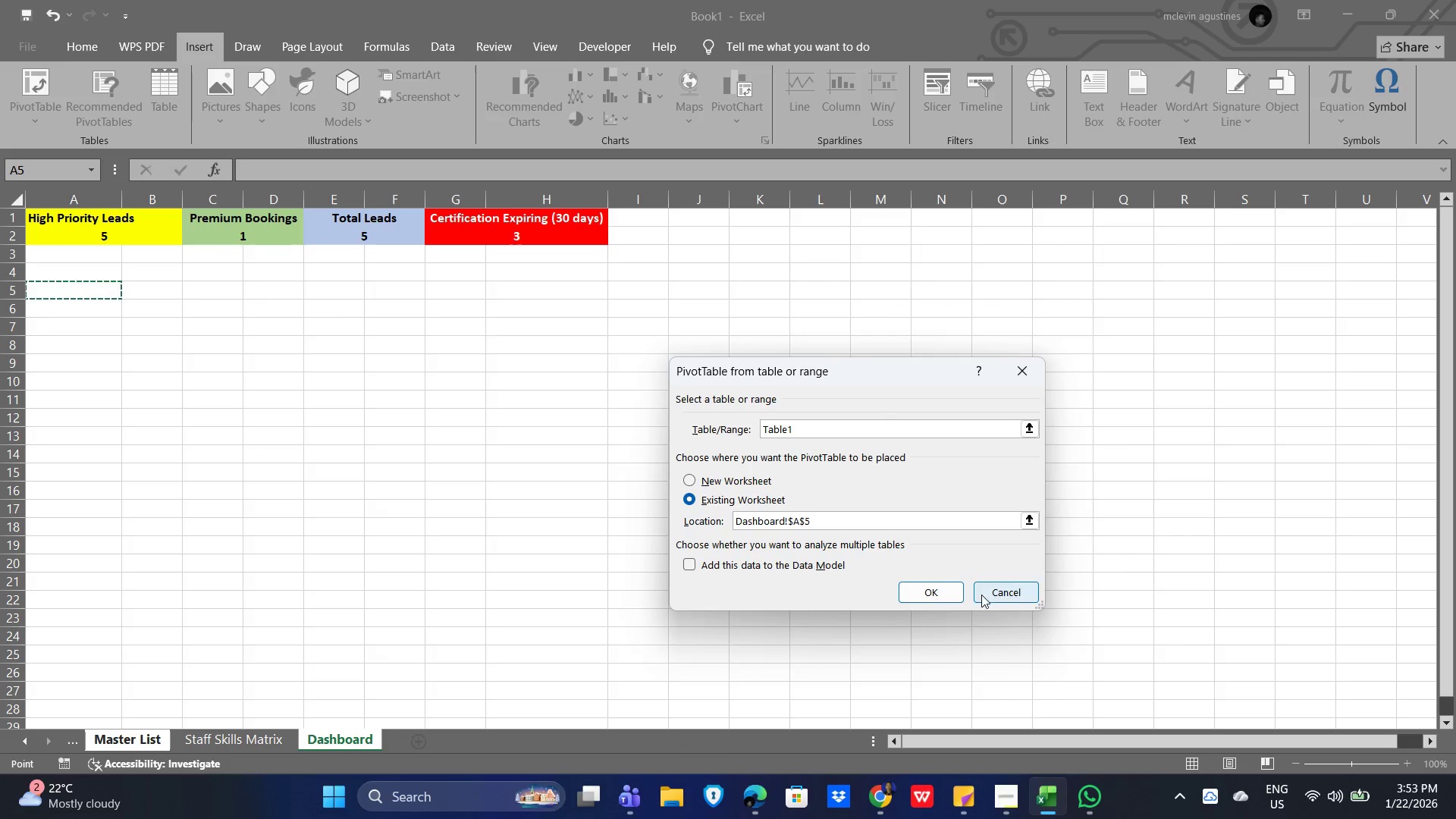 
left_click([923, 585])
 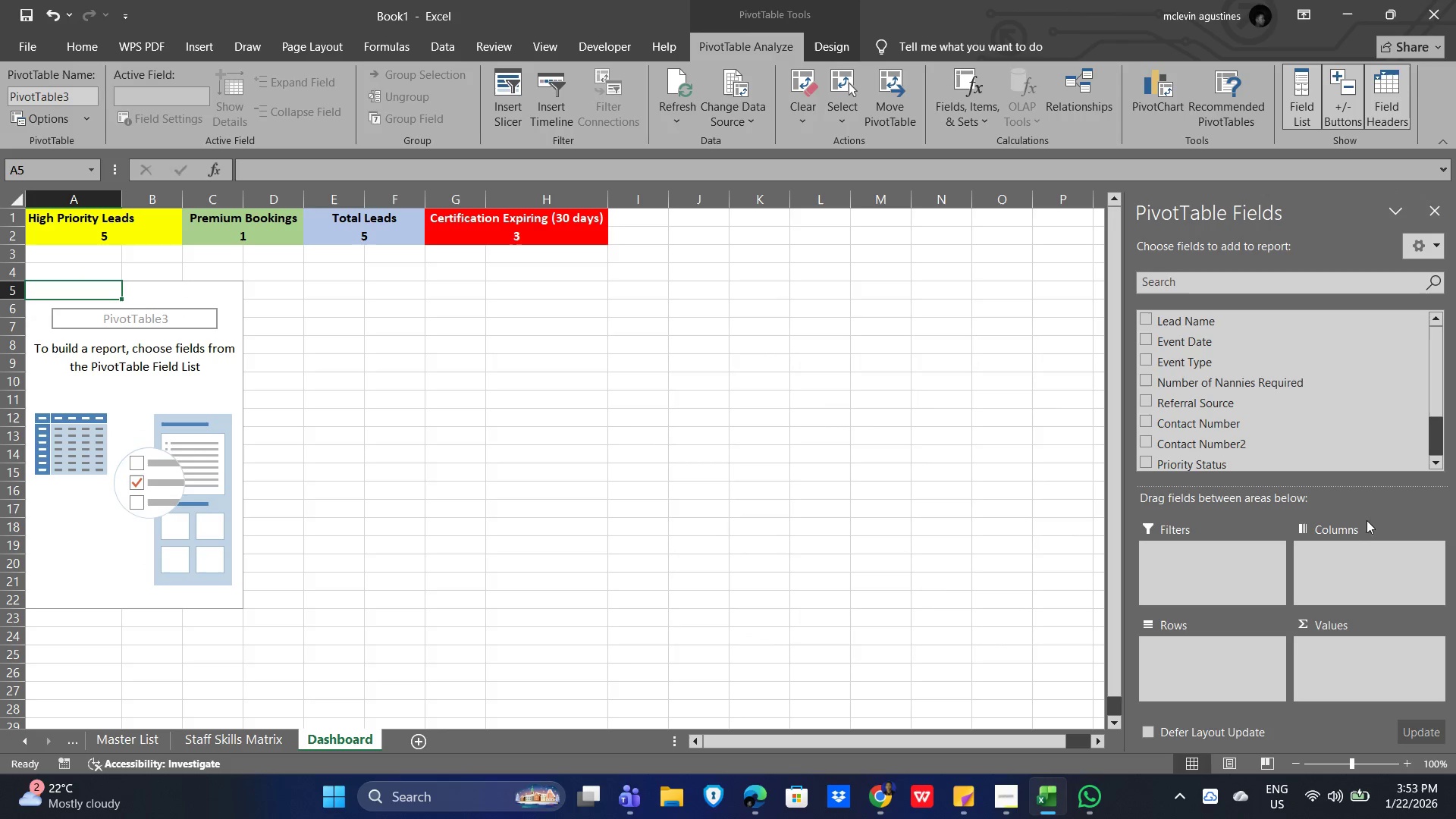 
wait(7.34)
 